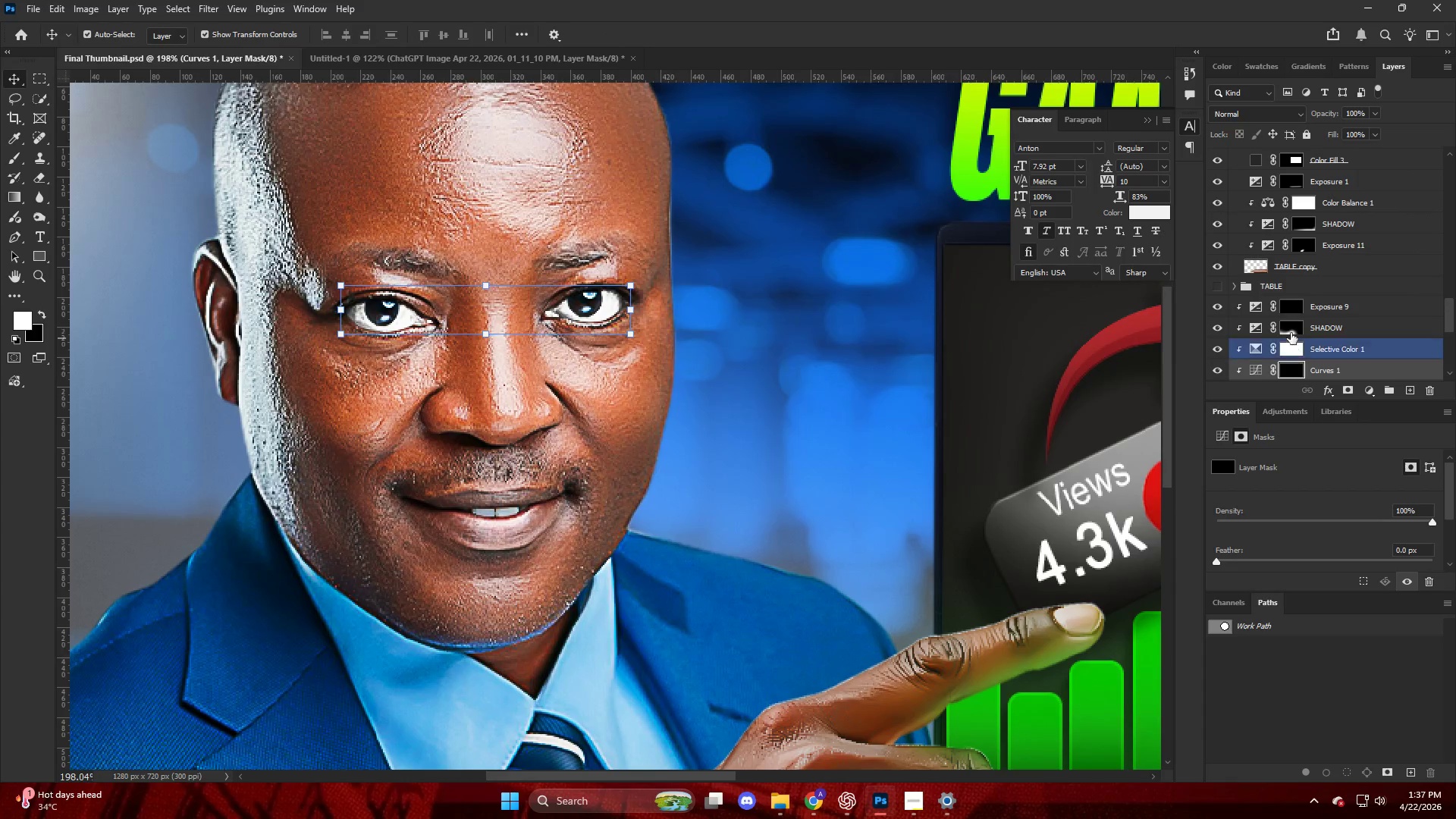 
scroll: coordinate [1294, 344], scroll_direction: down, amount: 3.0
 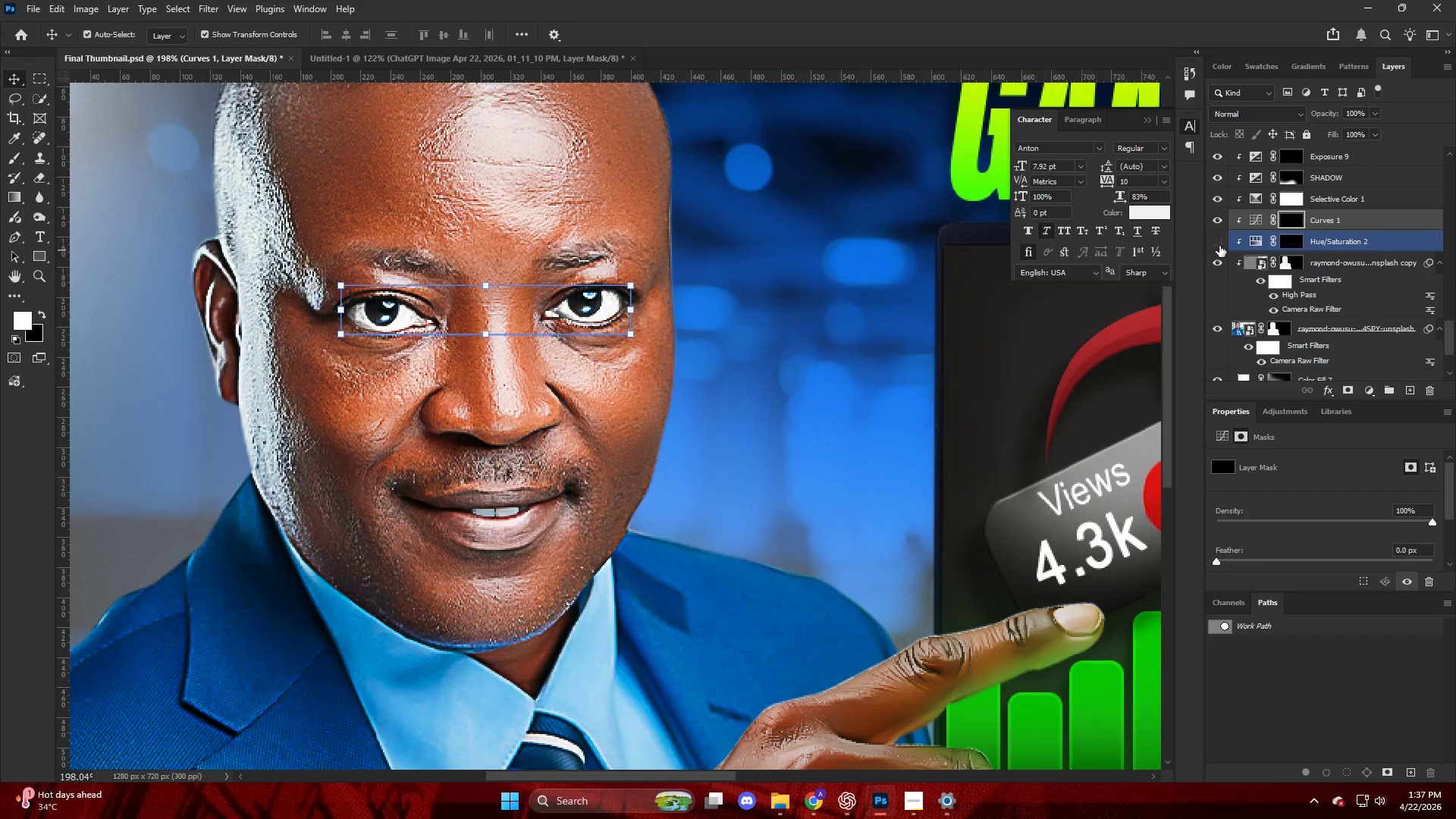 
double_click([1219, 246])
 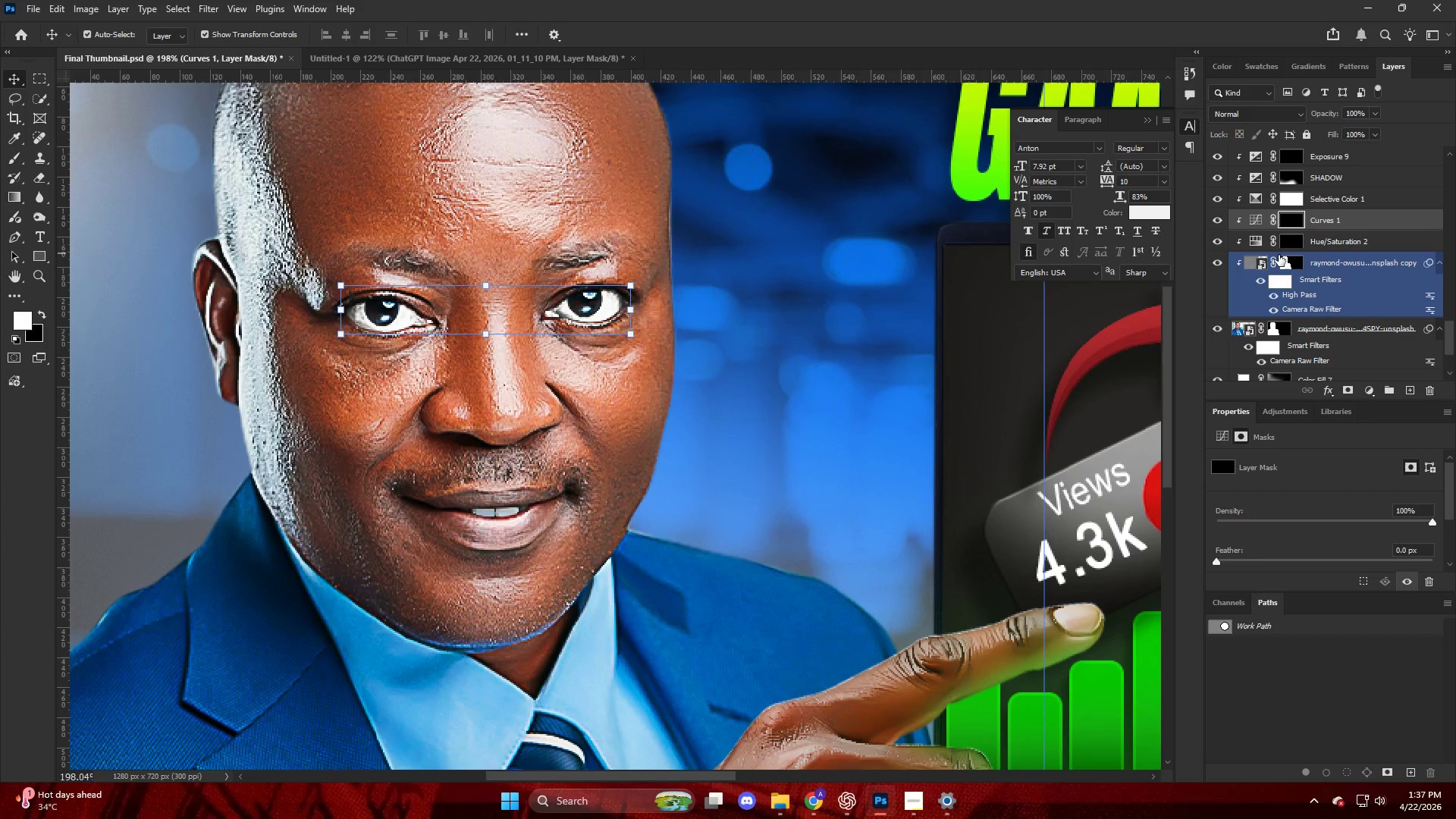 
left_click([1286, 250])
 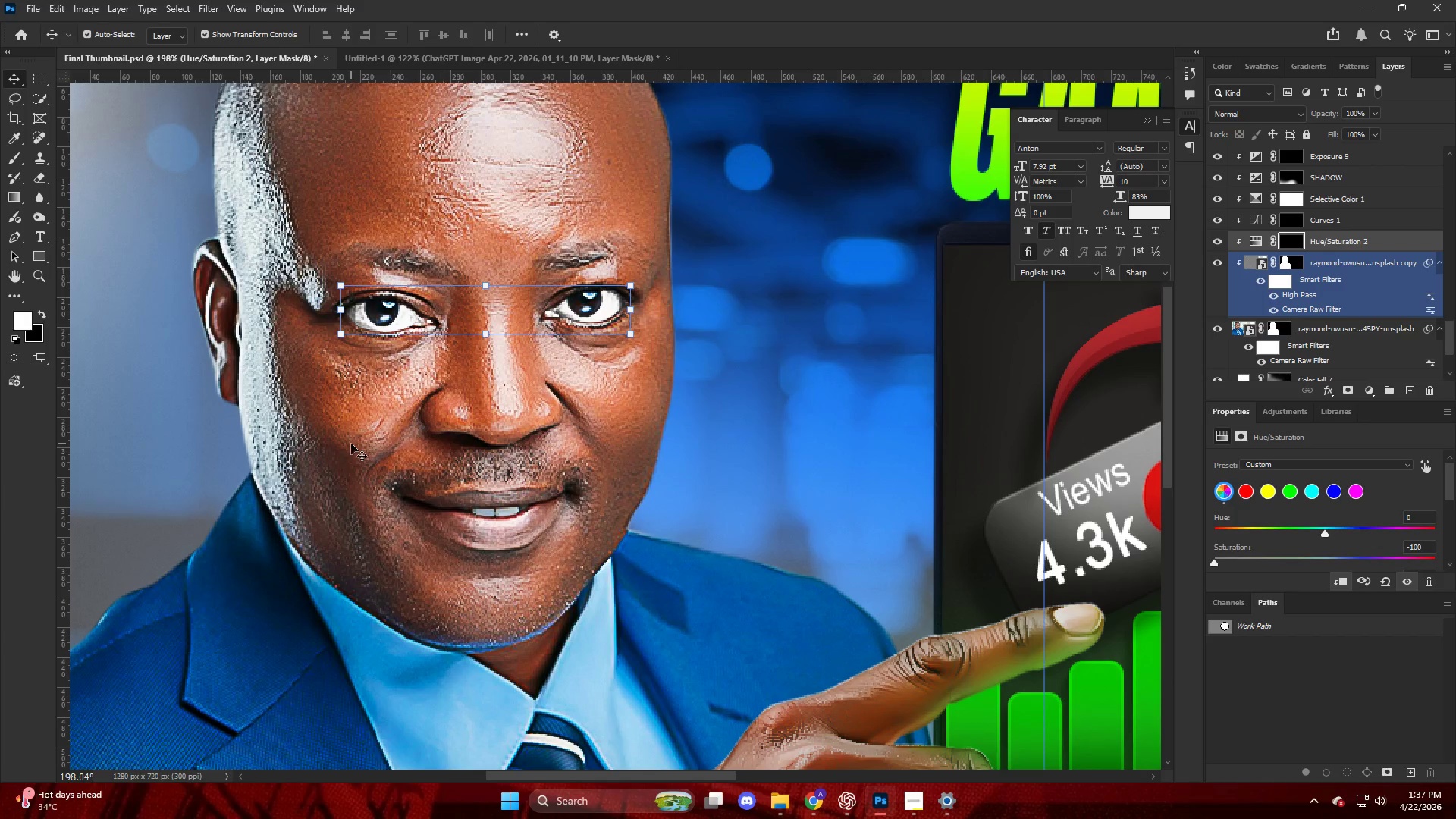 
key(B)
 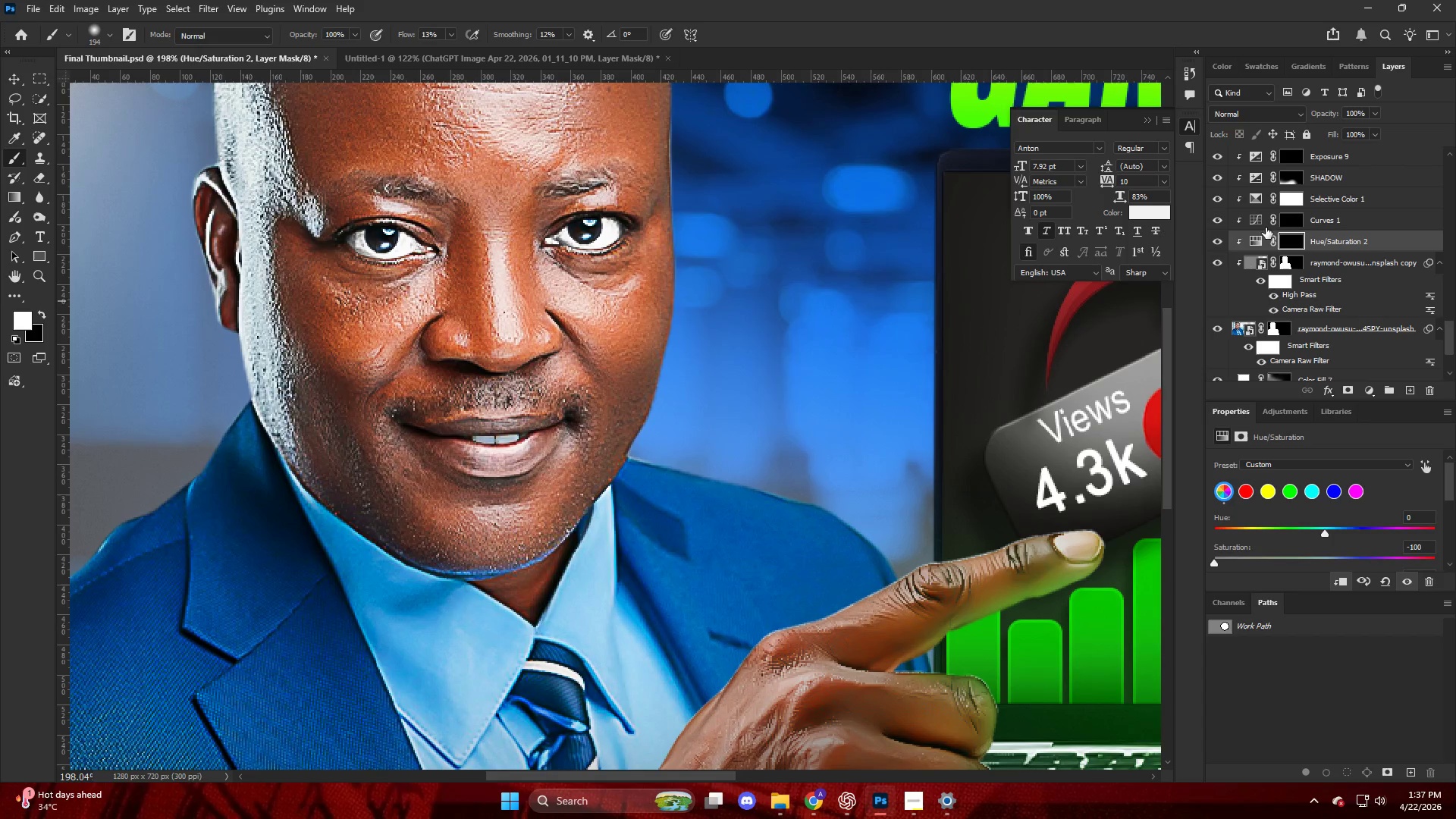 
scroll: coordinate [439, 507], scroll_direction: down, amount: 6.0
 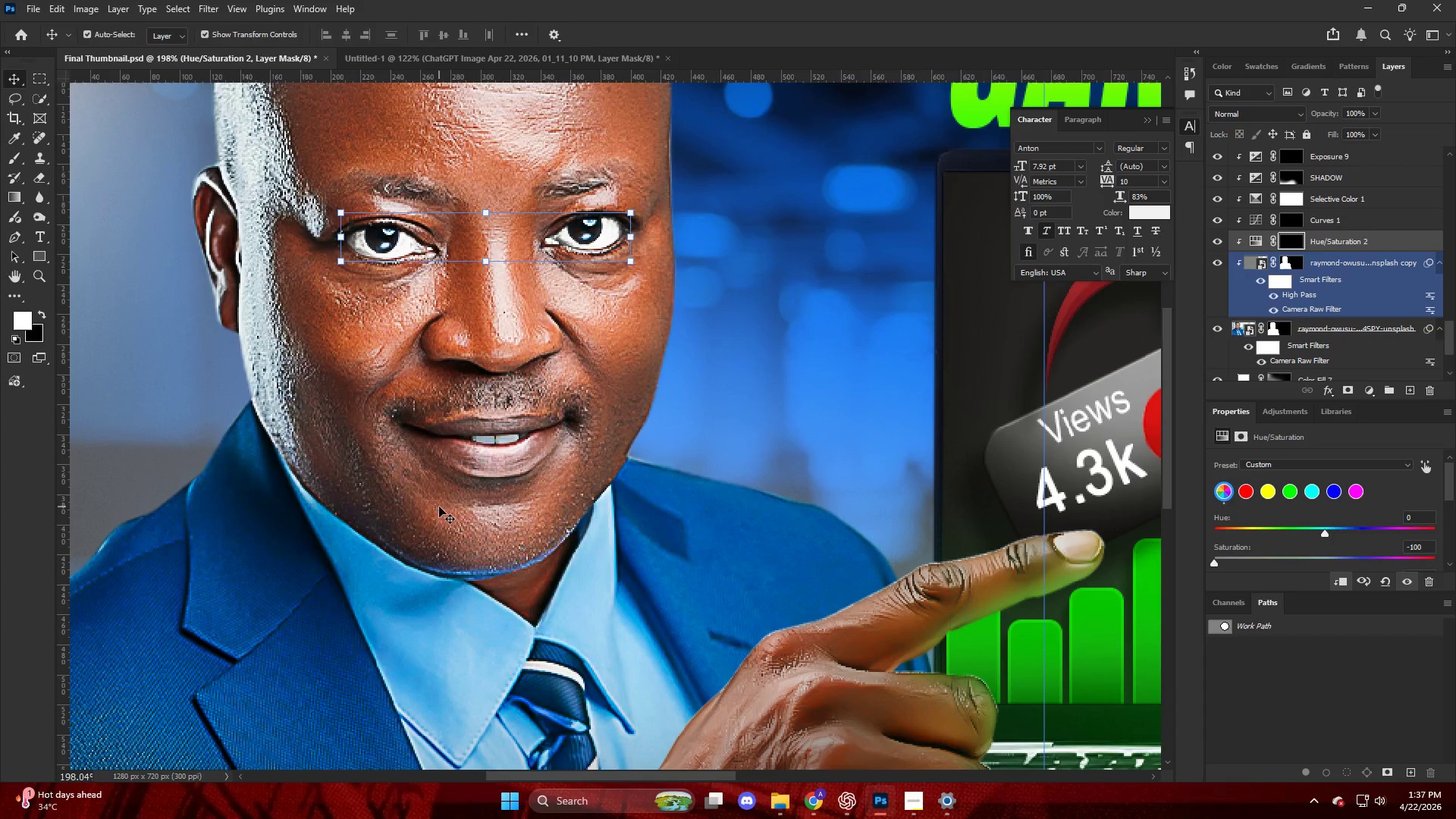 
hold_key(key=AltLeft, duration=2.27)
scroll: coordinate [461, 438], scroll_direction: up, amount: 20.0
 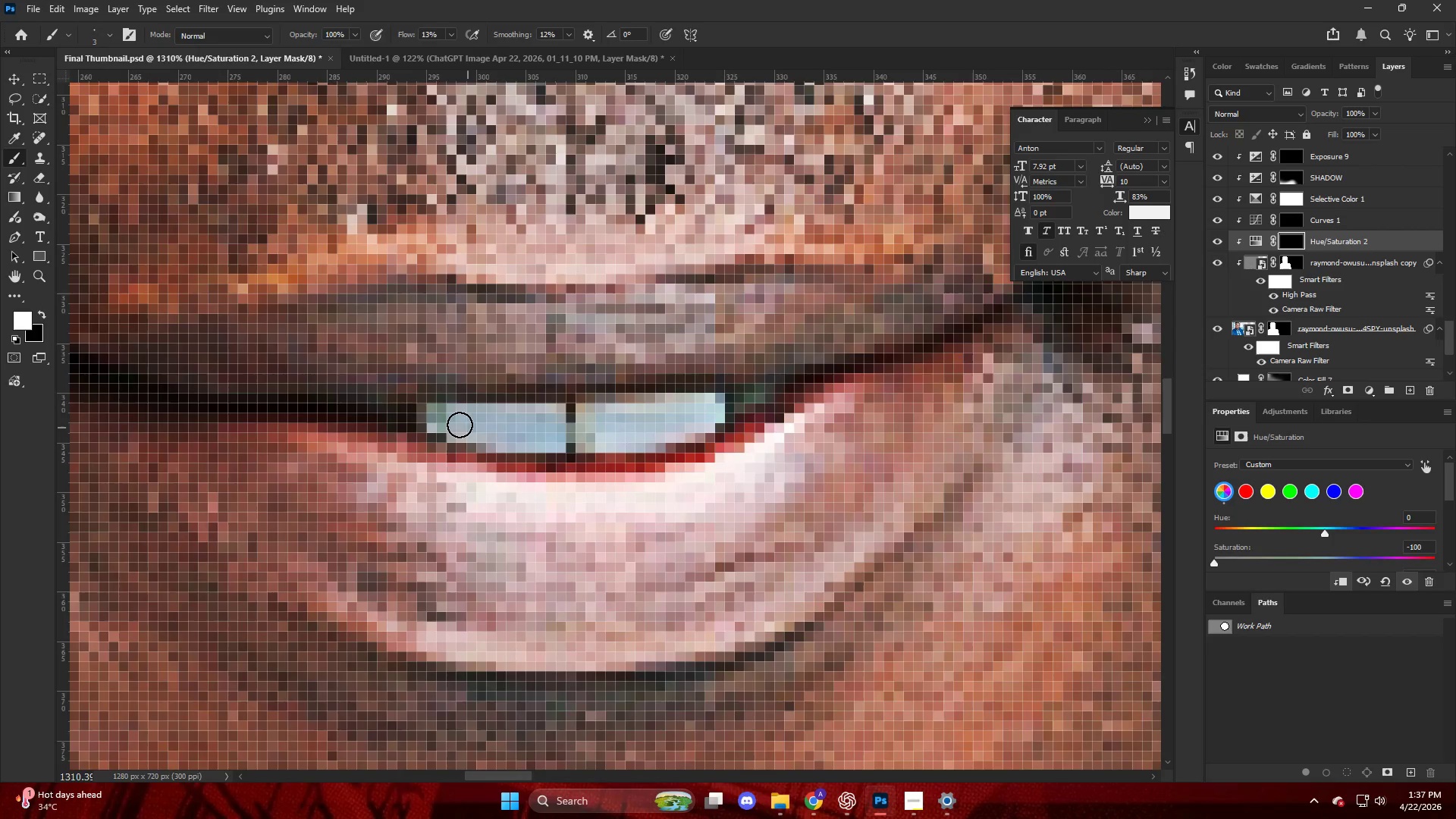 
left_click_drag(start_coordinate=[453, 424], to_coordinate=[533, 438])
 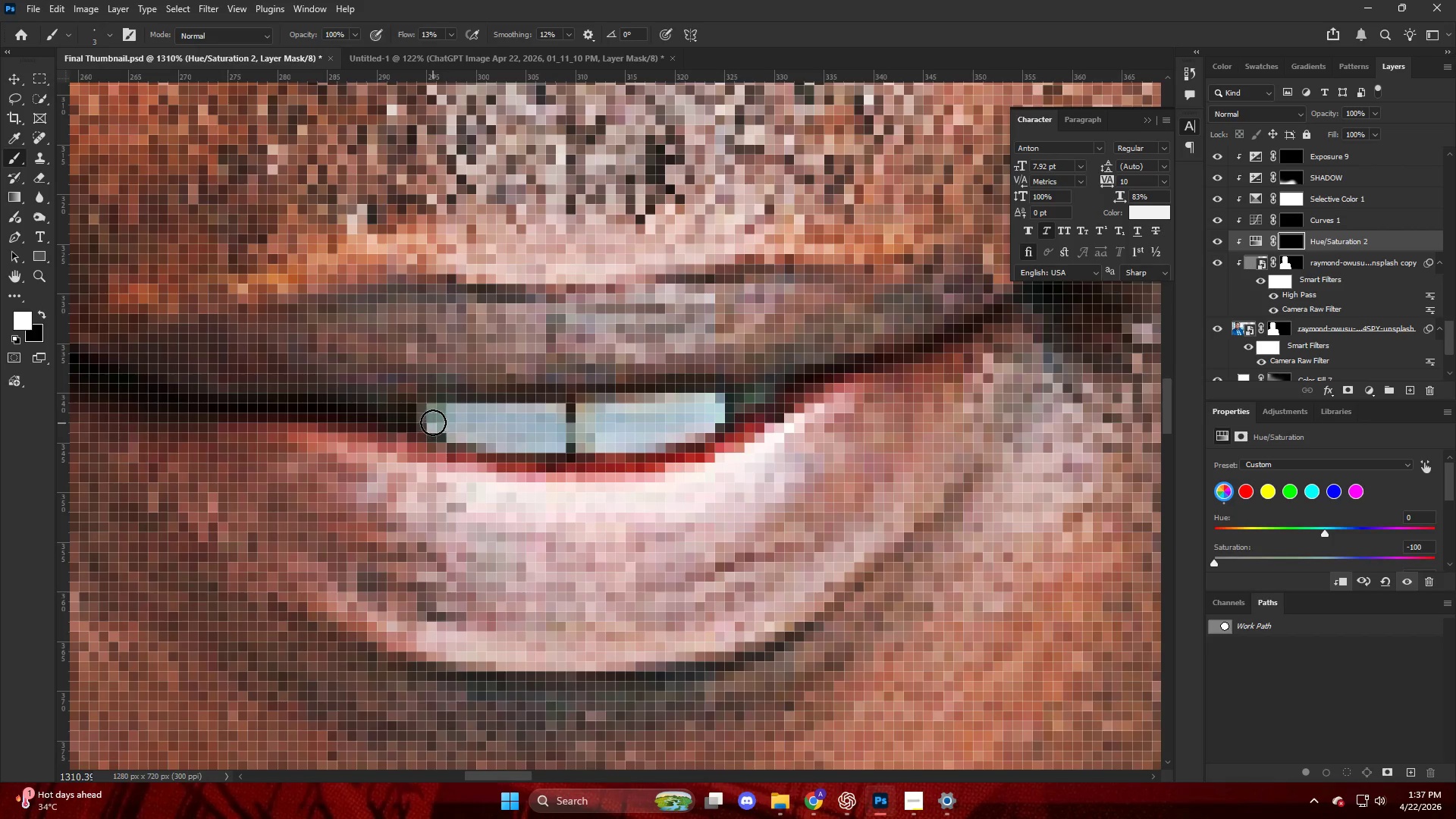 
left_click_drag(start_coordinate=[440, 422], to_coordinate=[507, 424])
 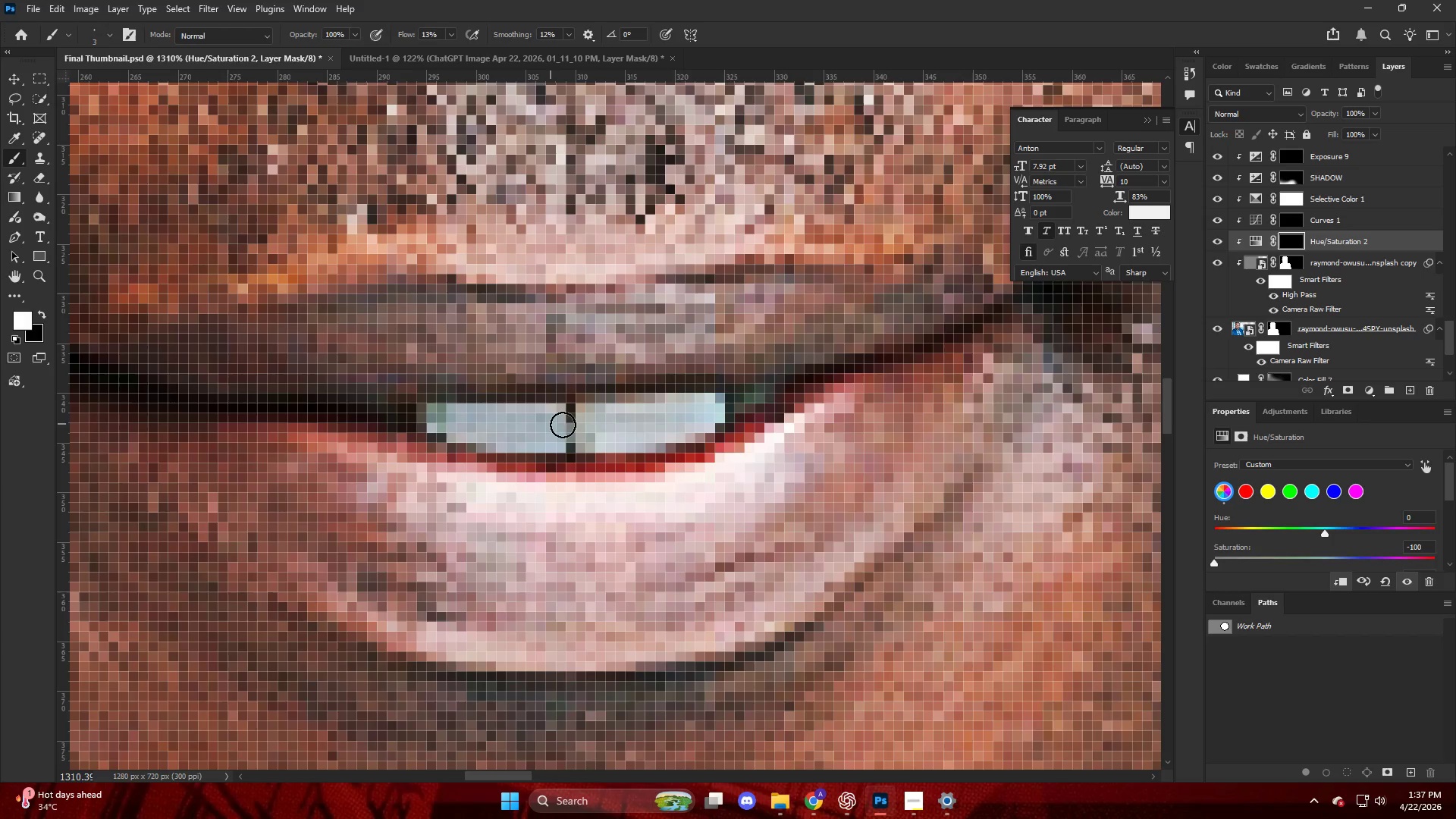 
key(X)
 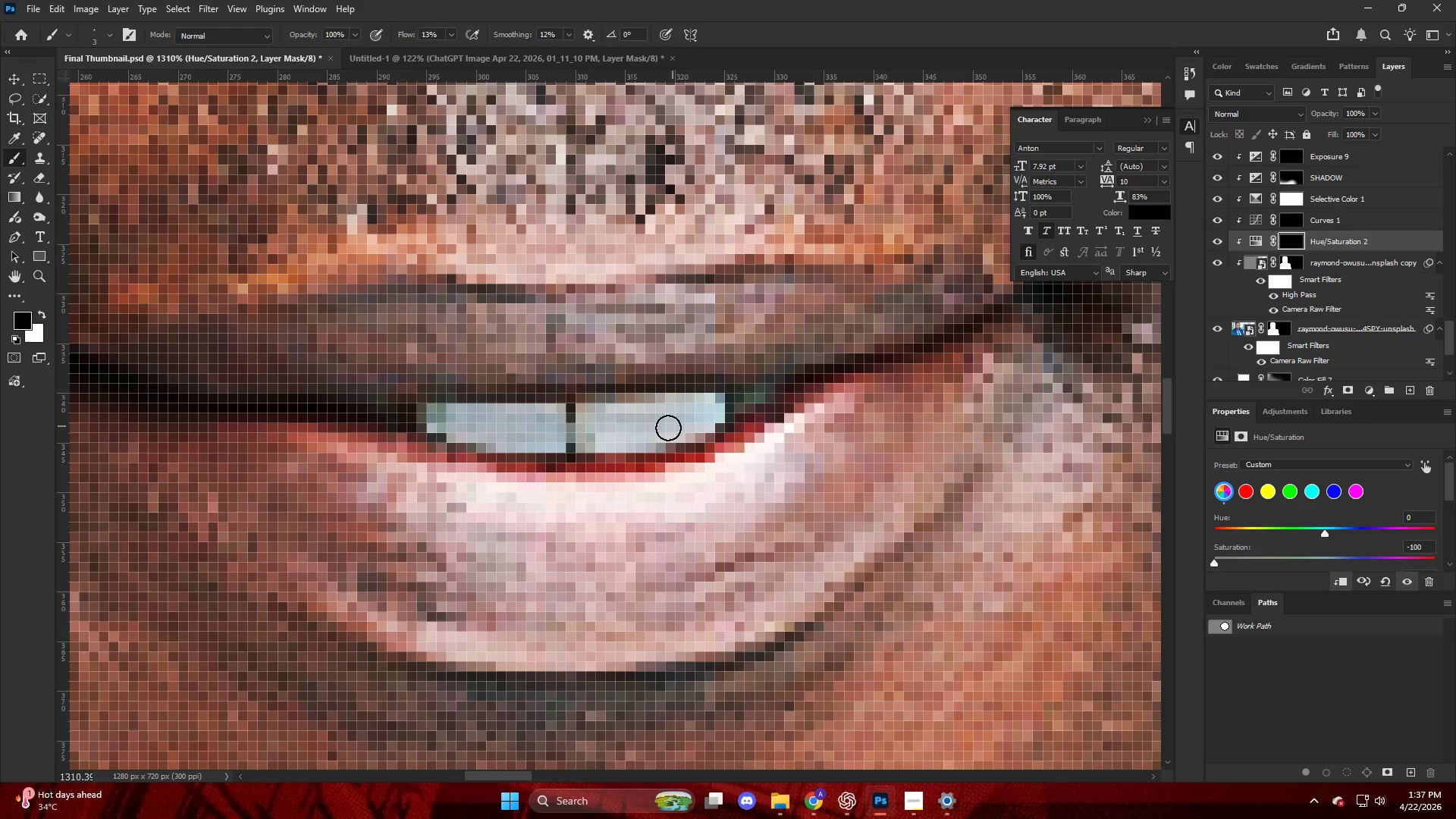 
left_click_drag(start_coordinate=[601, 431], to_coordinate=[524, 437])
 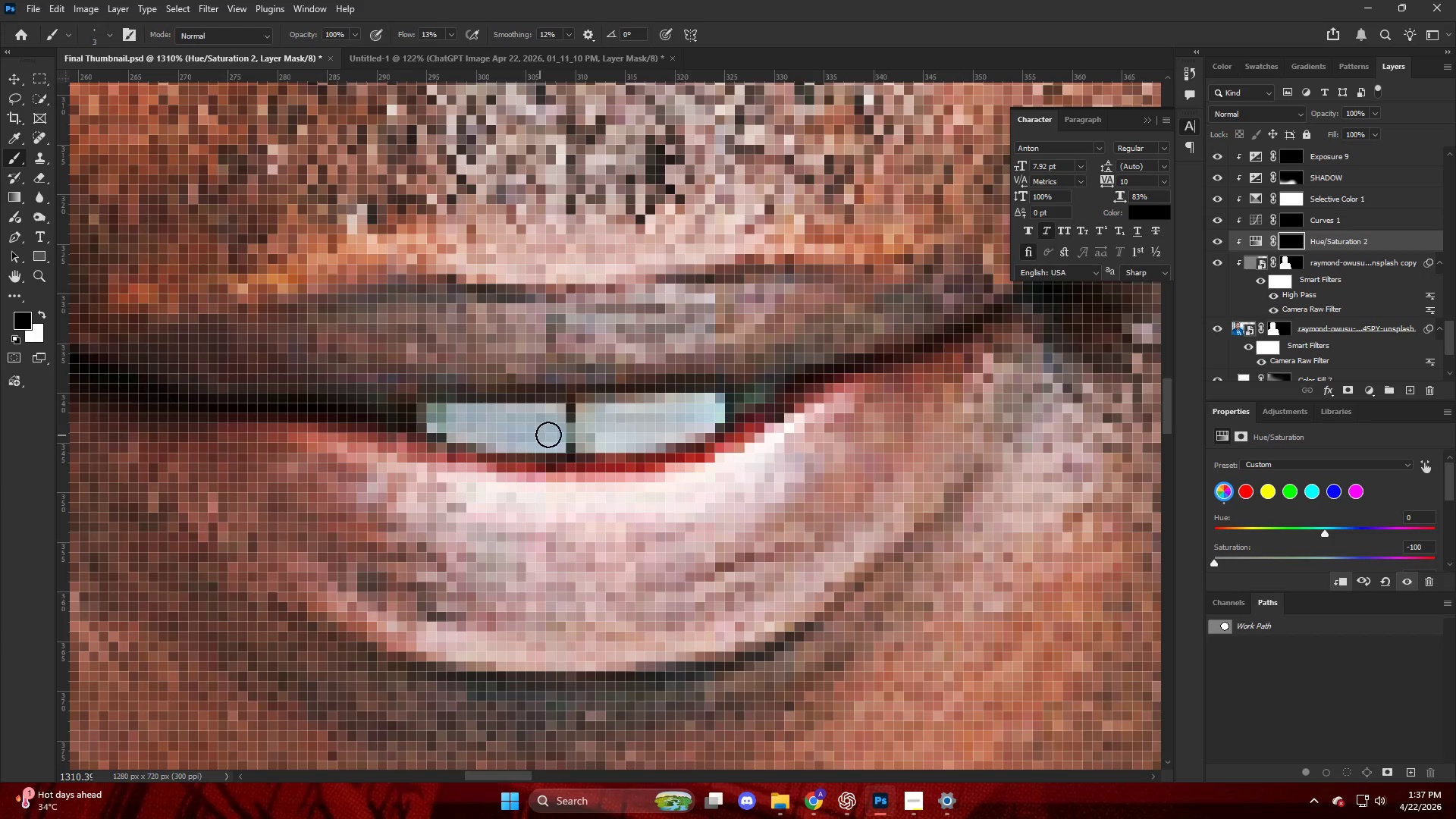 
key(Control+ControlLeft)
 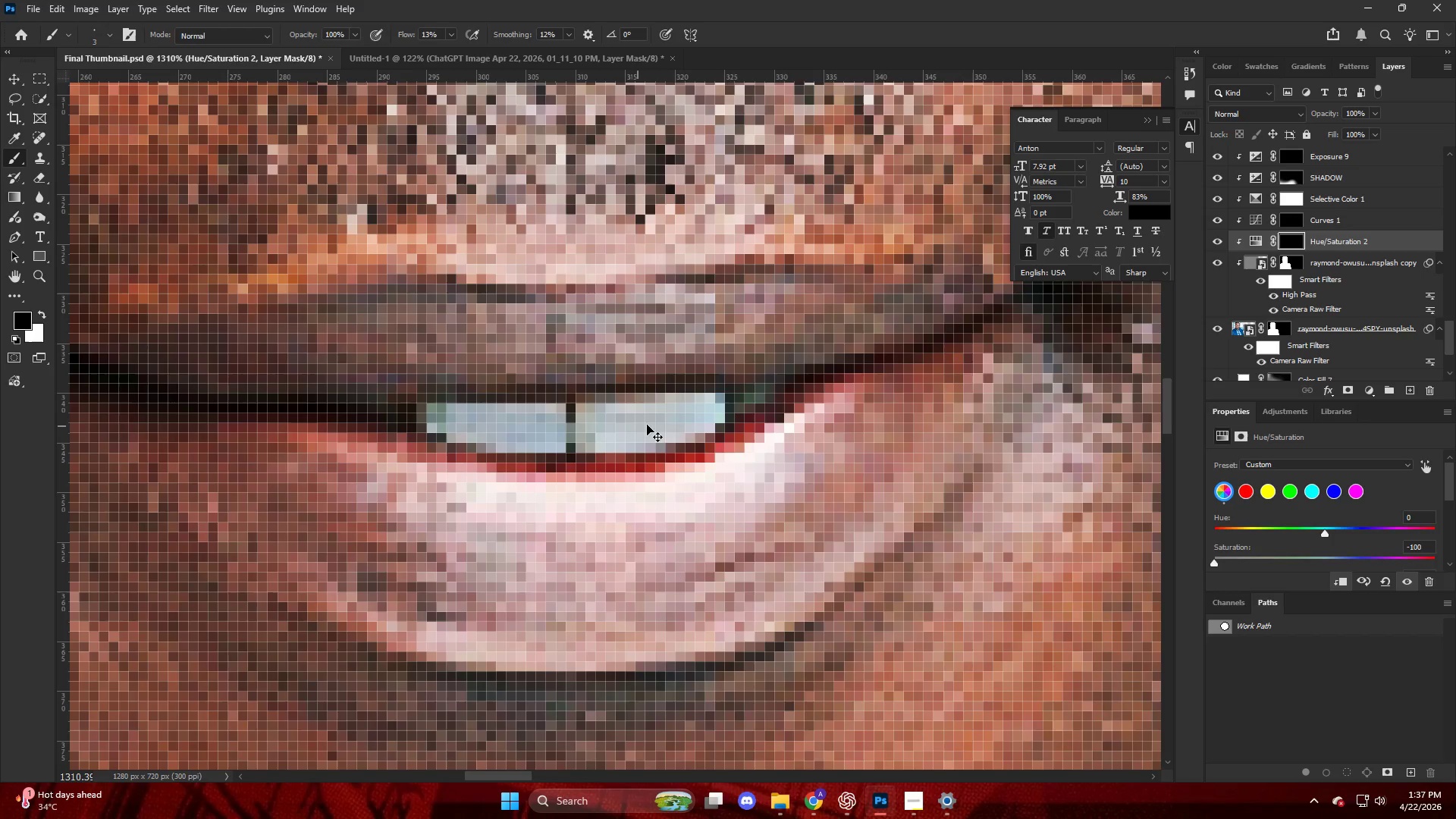 
key(Control+Z)
 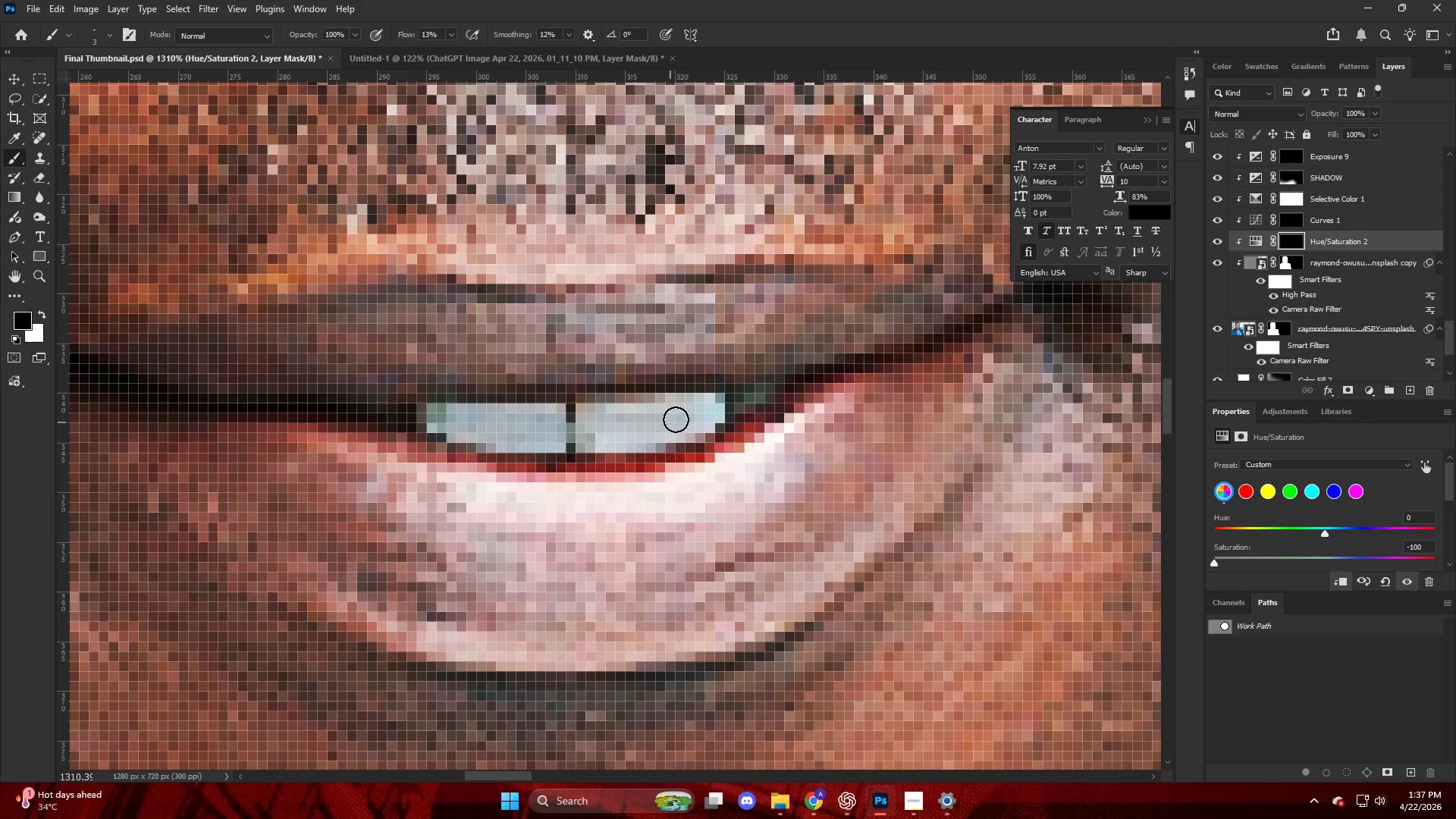 
left_click_drag(start_coordinate=[687, 416], to_coordinate=[668, 415])
 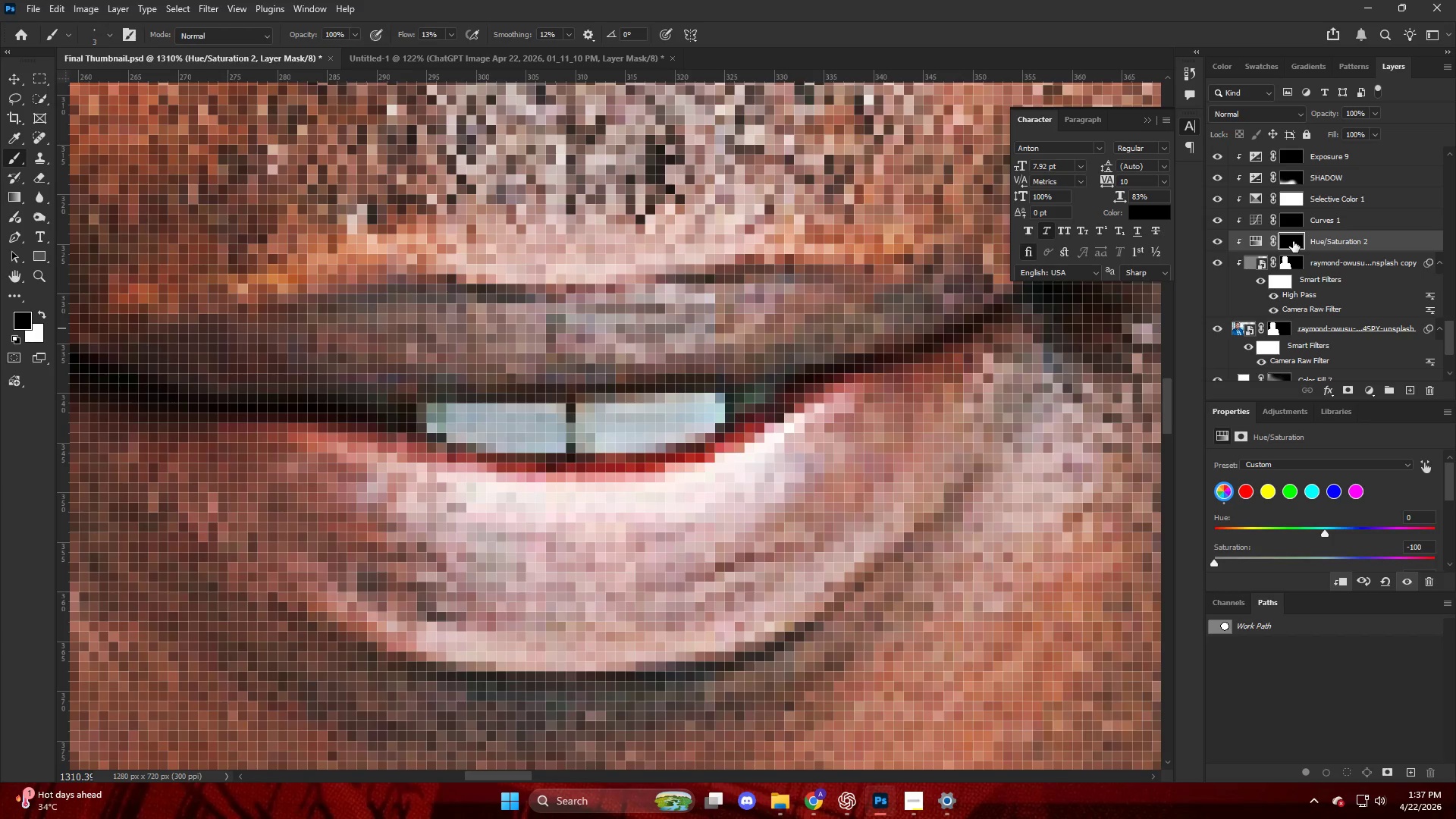 
hold_key(key=AltLeft, duration=0.42)
left_click_drag(start_coordinate=[1292, 242], to_coordinate=[1294, 221])
 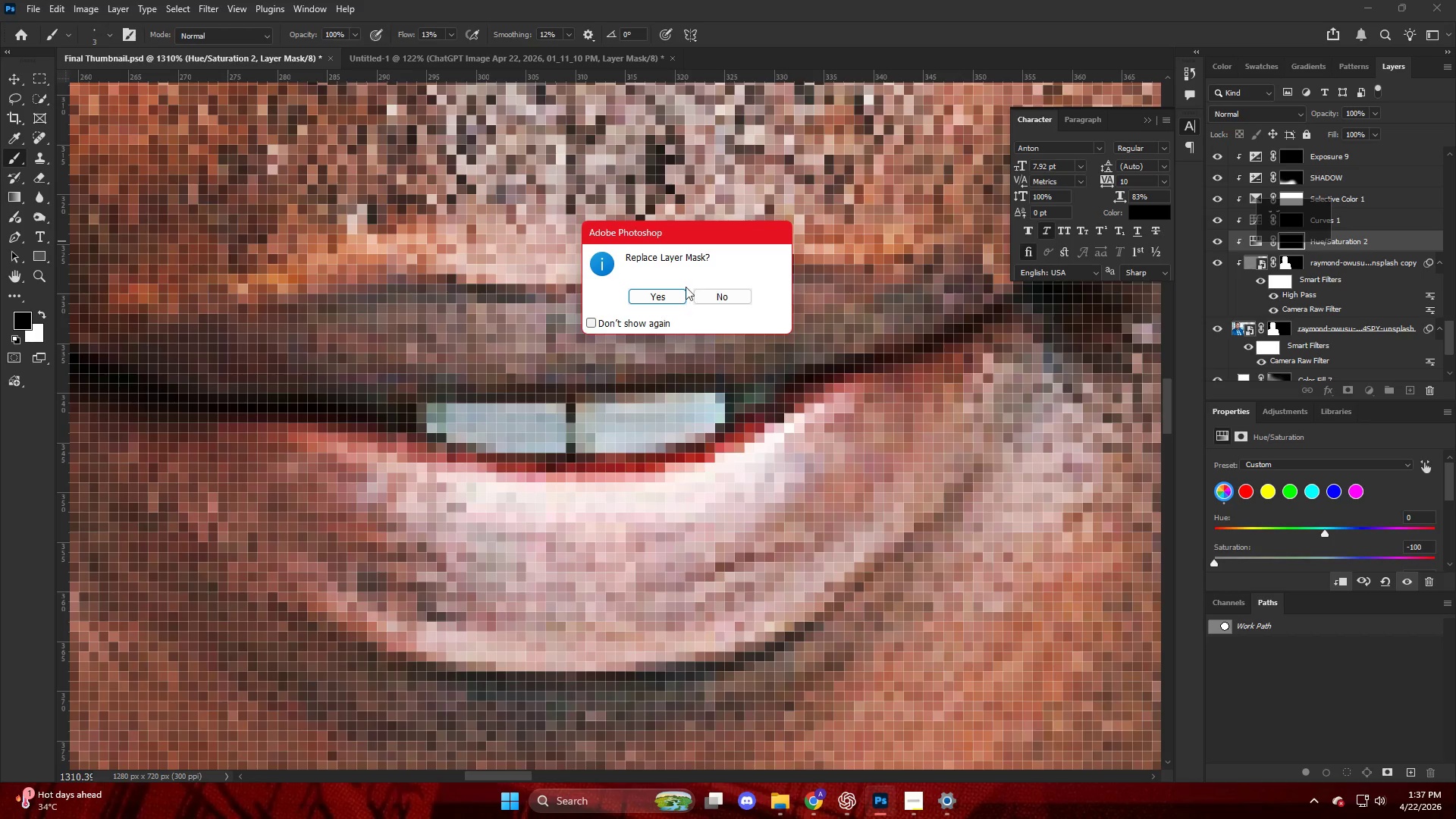 
left_click([662, 290])
 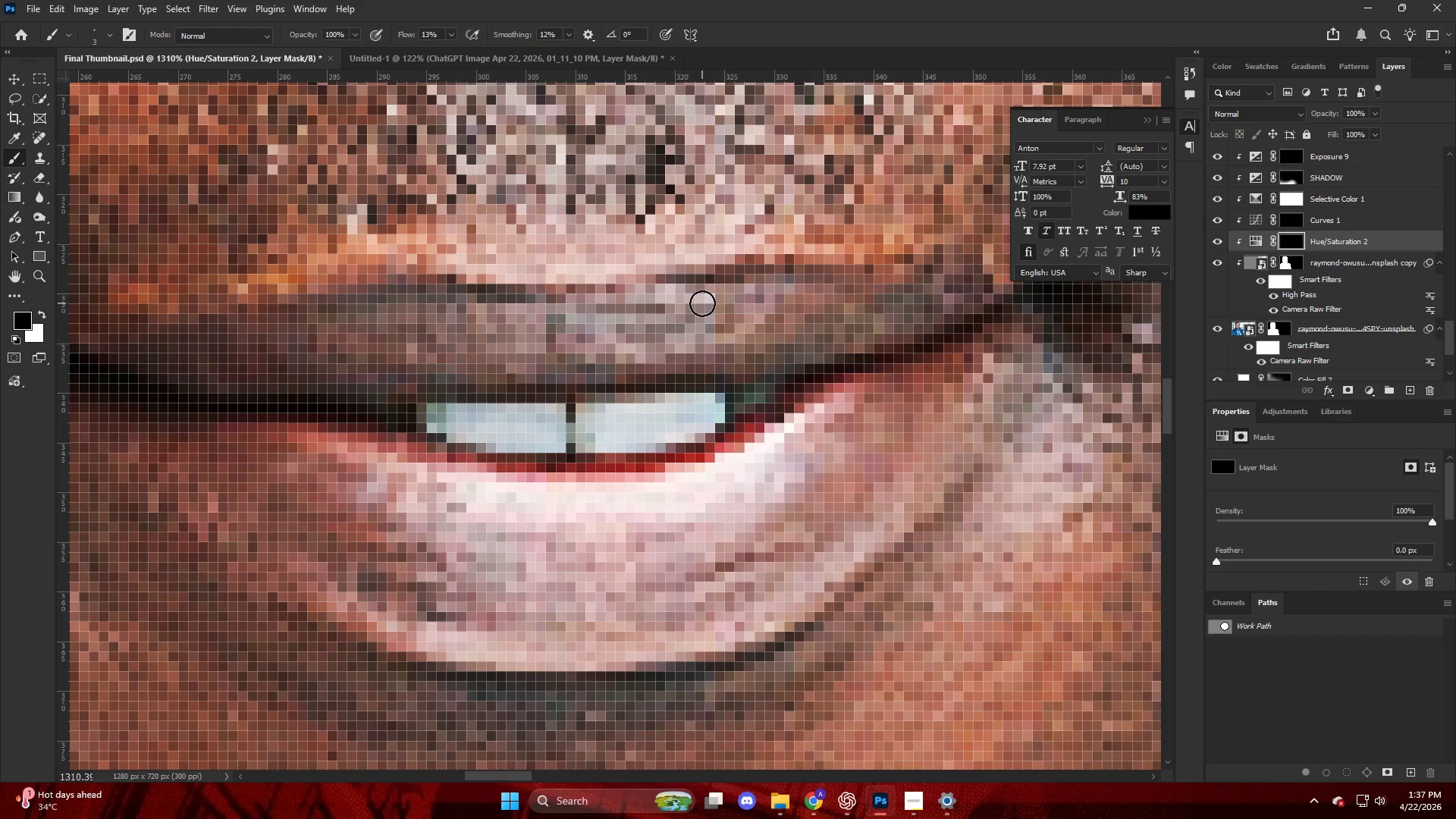 
hold_key(key=AltLeft, duration=0.97)
 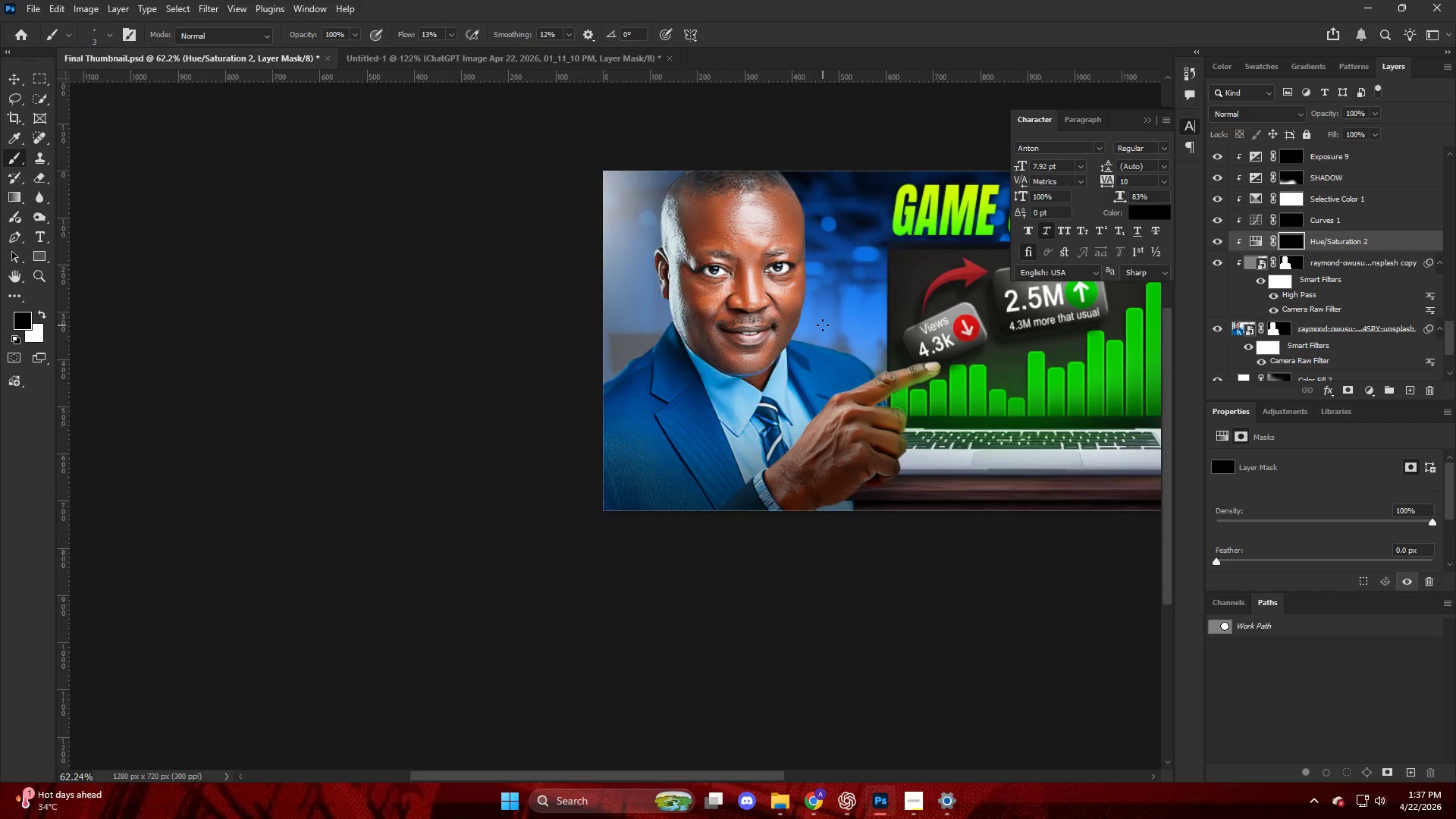 
key(Alt+AltLeft)
 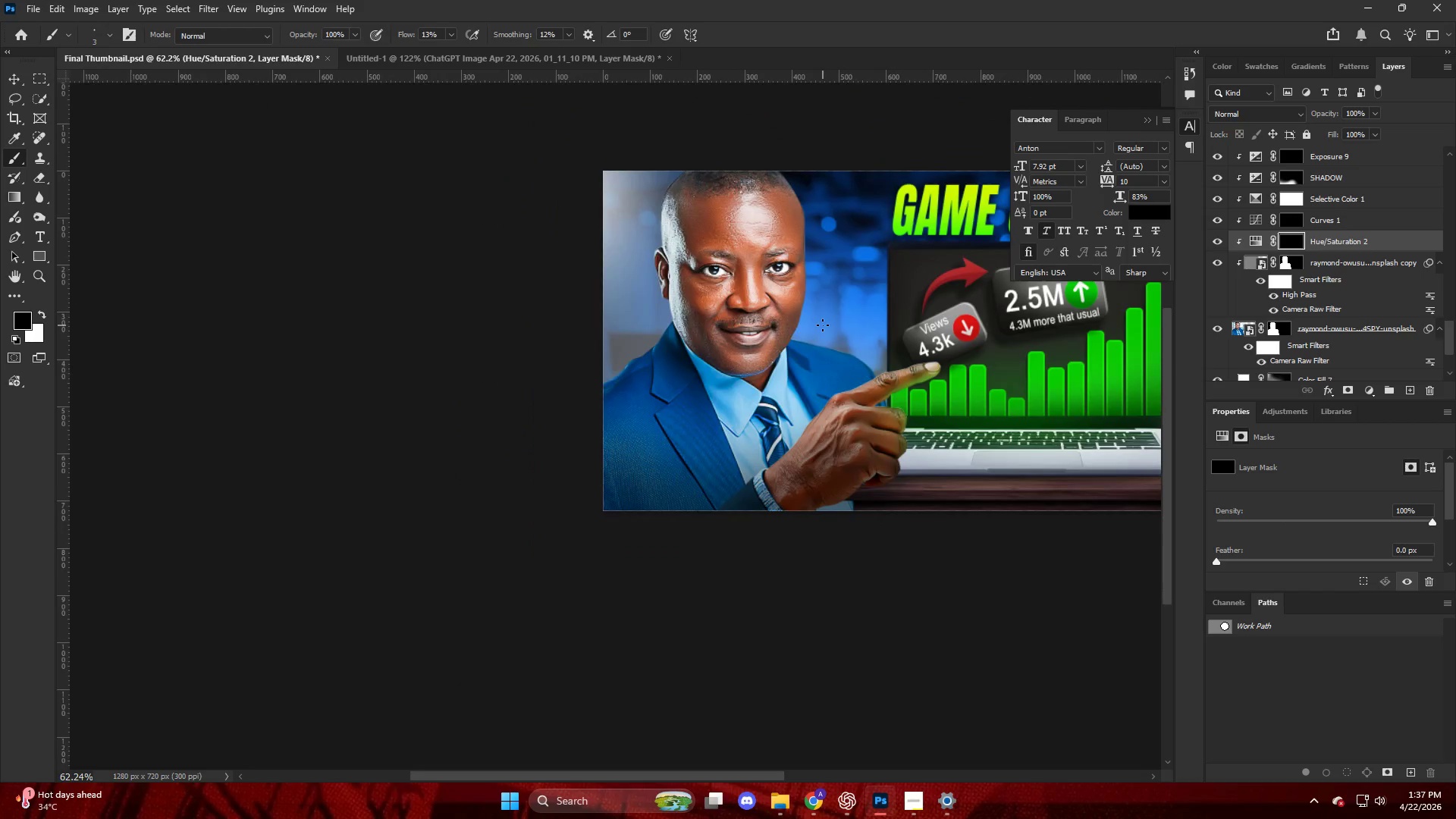 
hold_key(key=ControlLeft, duration=0.47)
 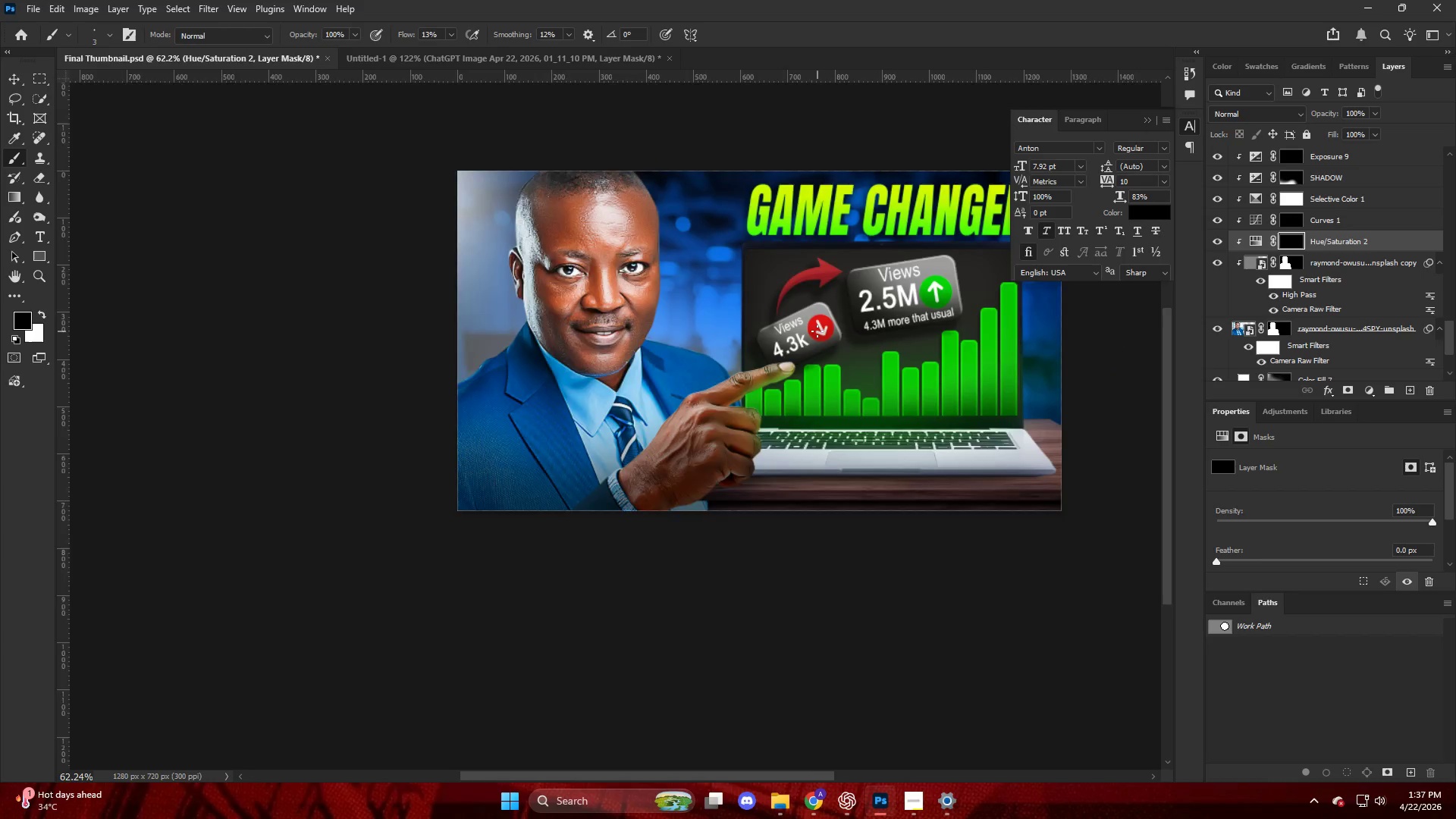 
key(Alt+AltLeft)
 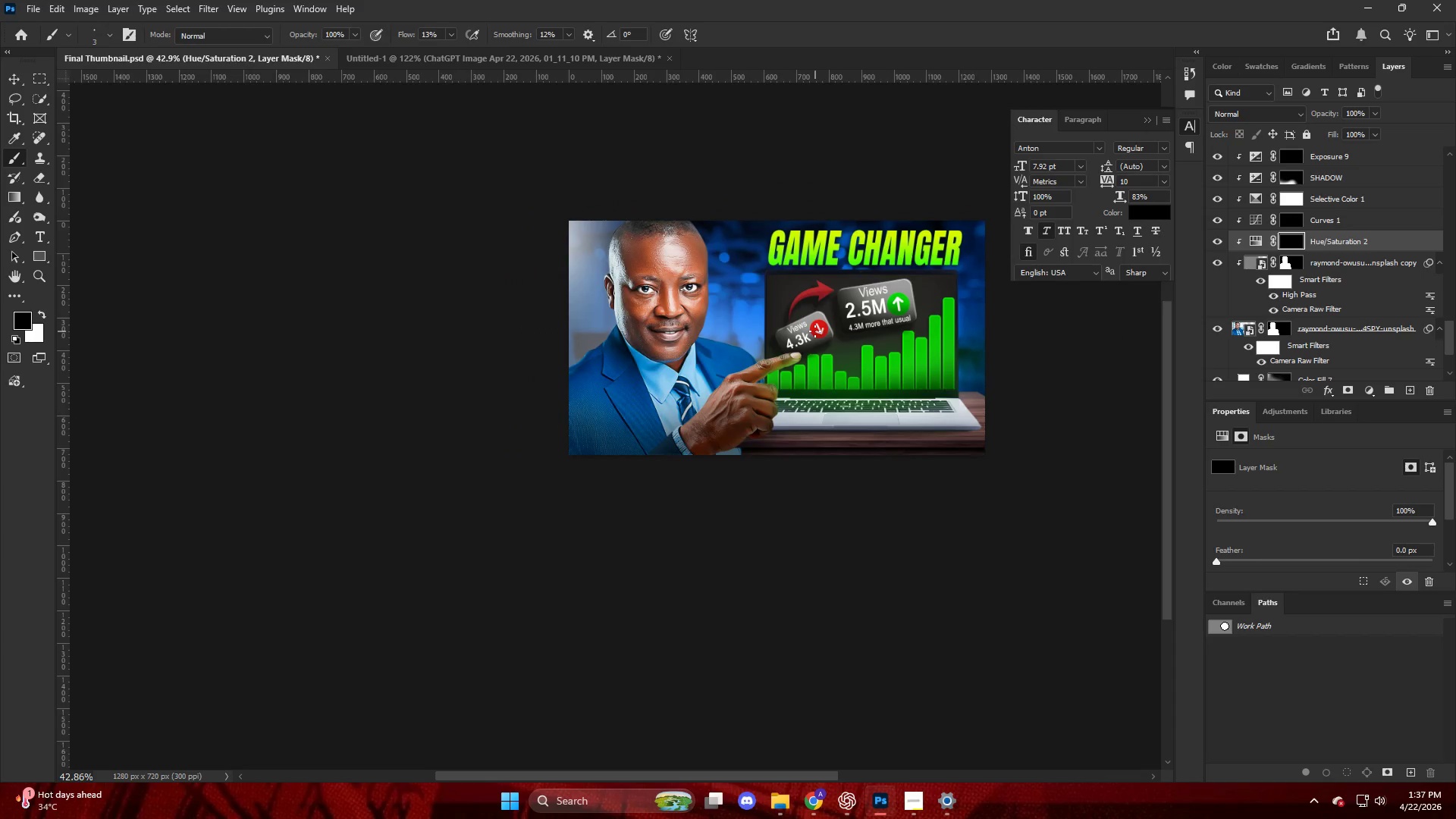 
key(Control+ControlLeft)
 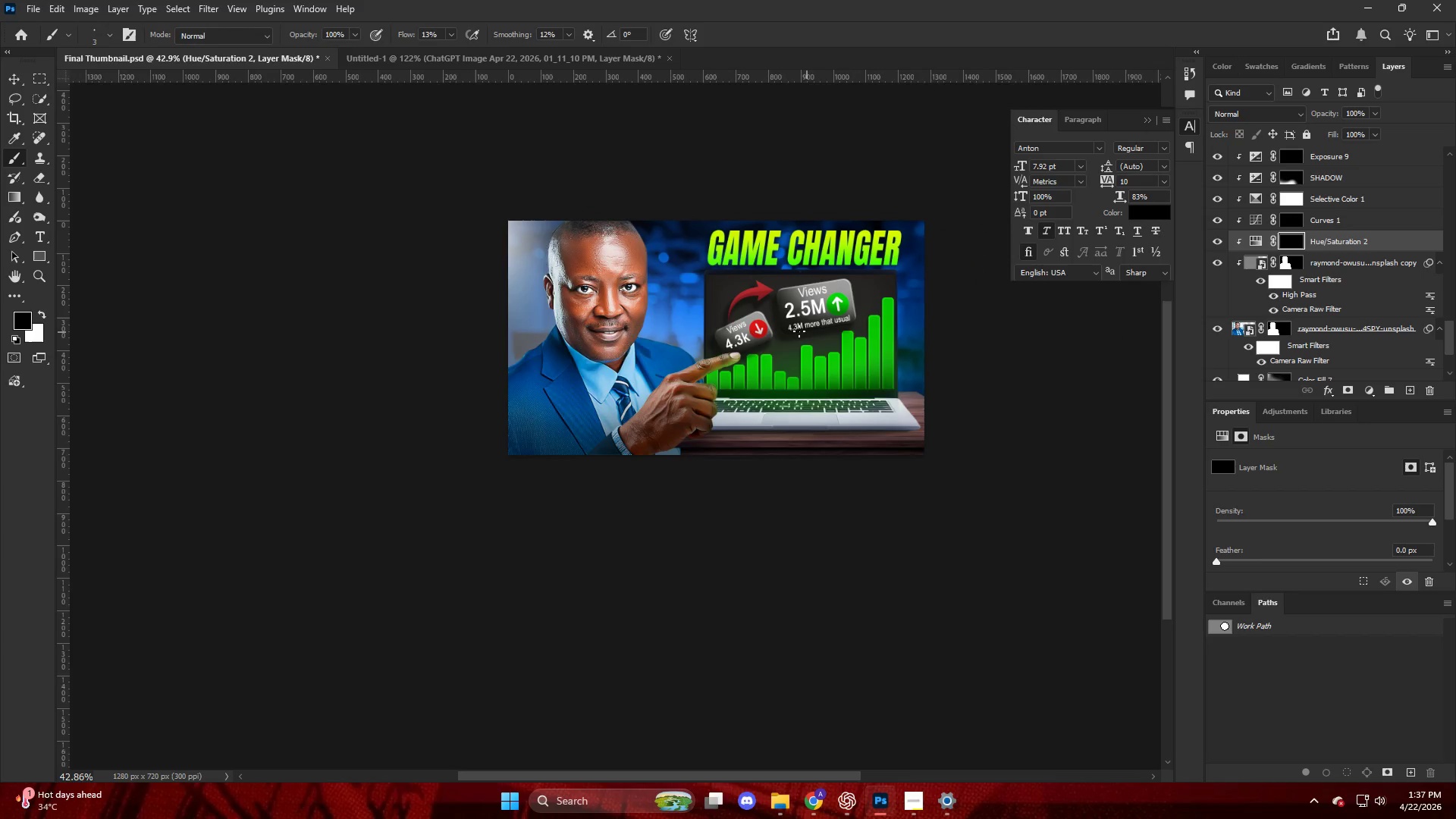 
key(Alt+AltLeft)
 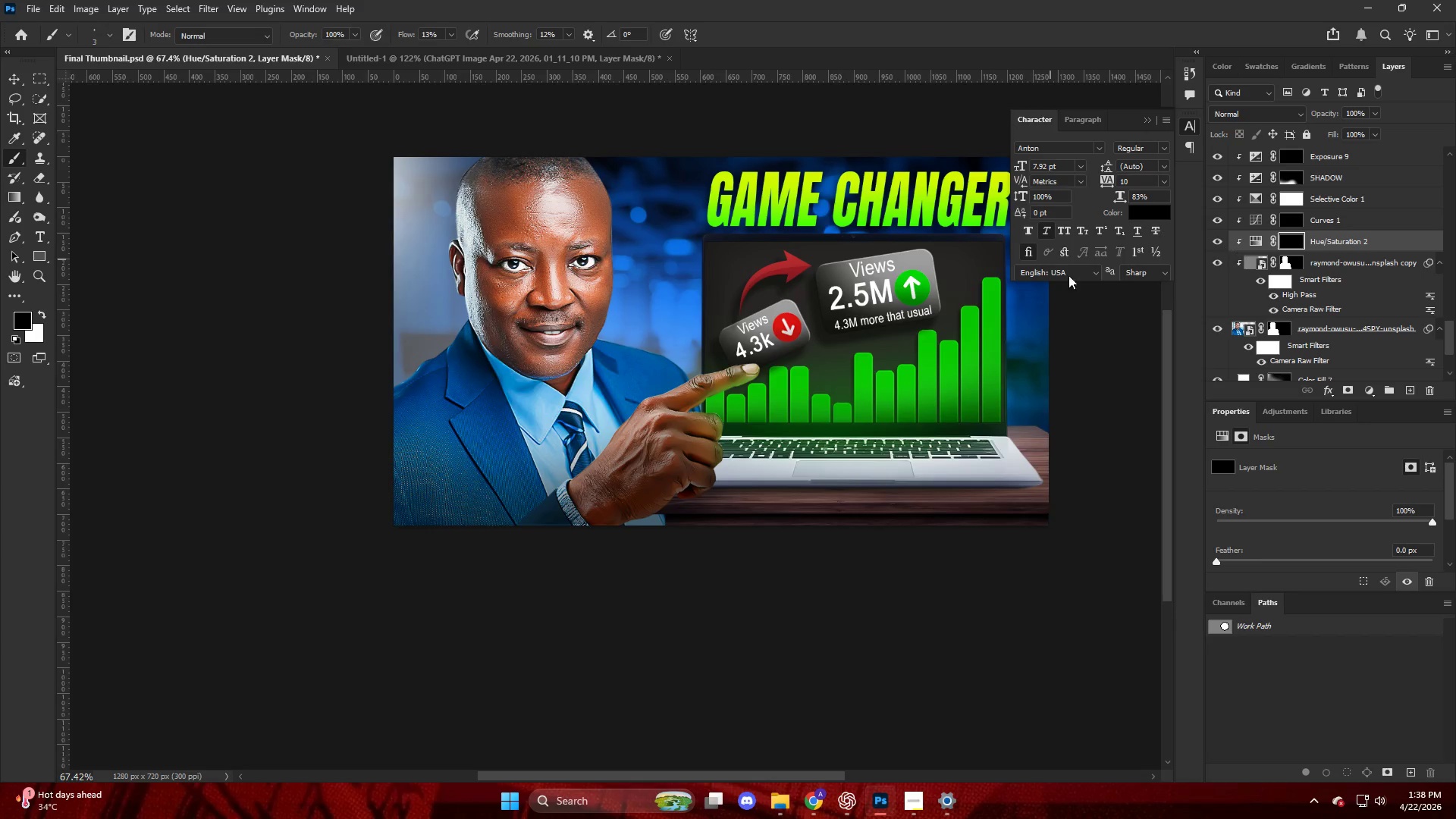 
scroll: coordinate [702, 334], scroll_direction: down, amount: 50.0
 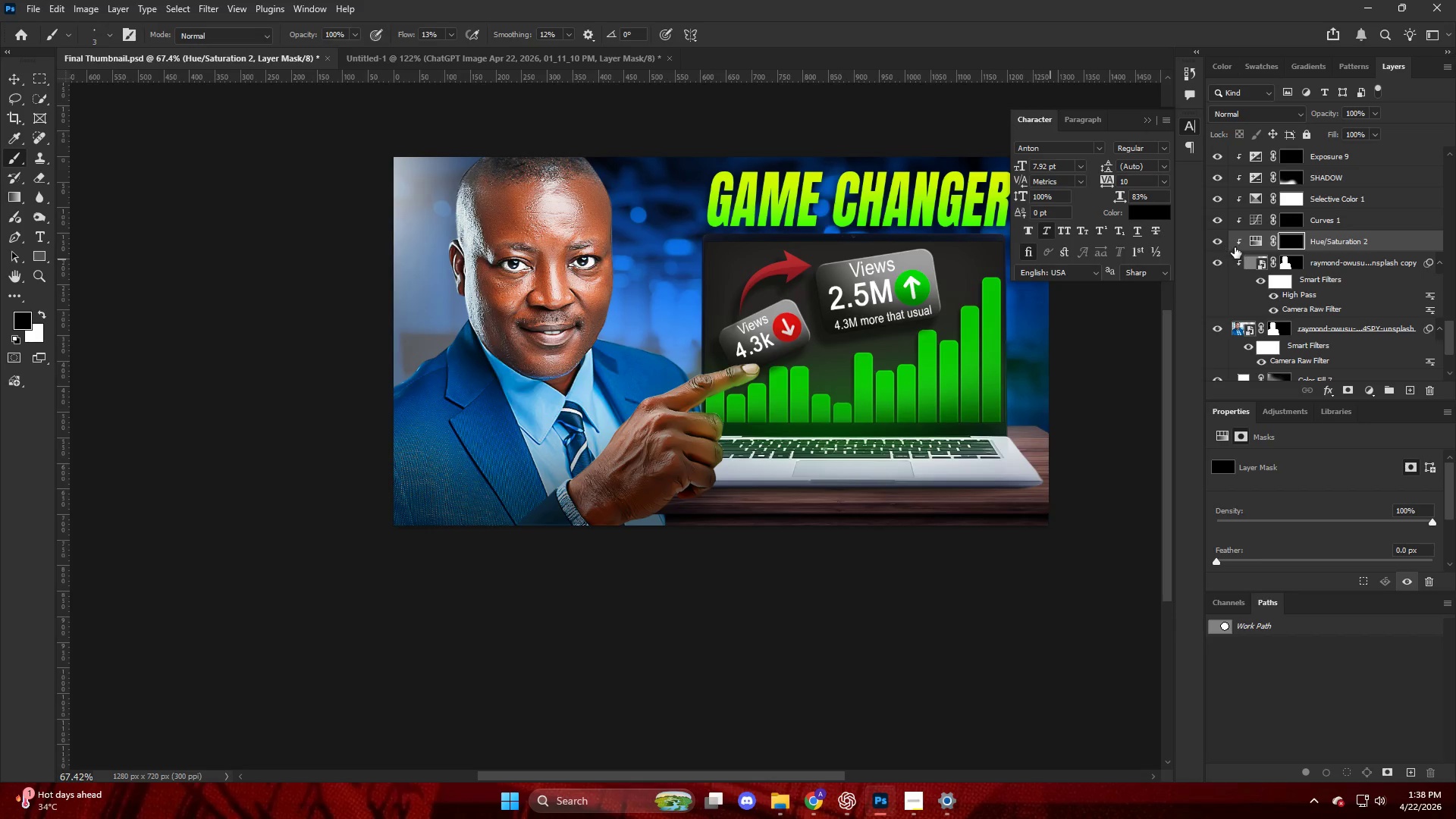 
key(V)
 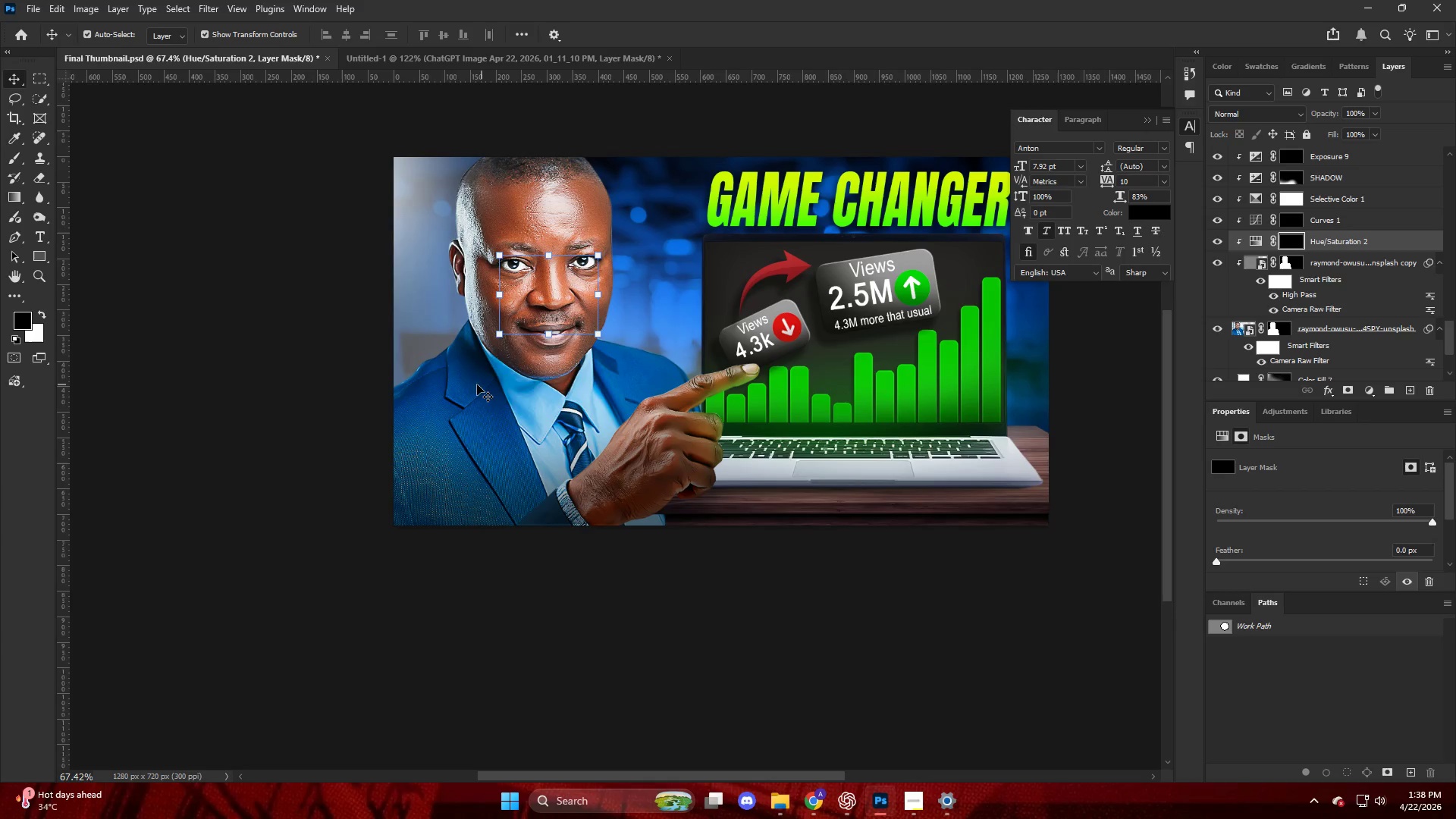 
left_click([463, 381])
 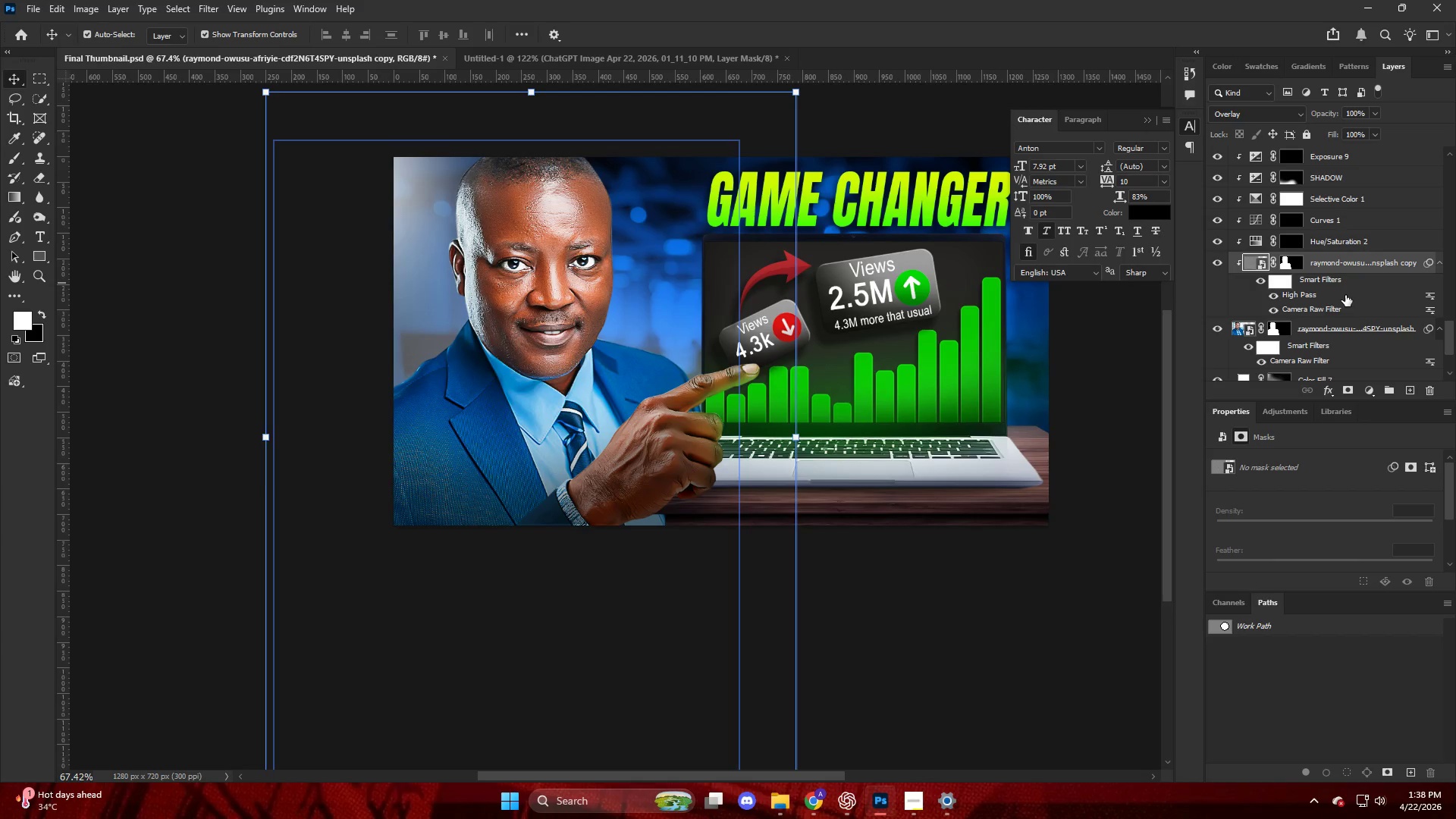 
scroll: coordinate [1323, 269], scroll_direction: up, amount: 2.0
 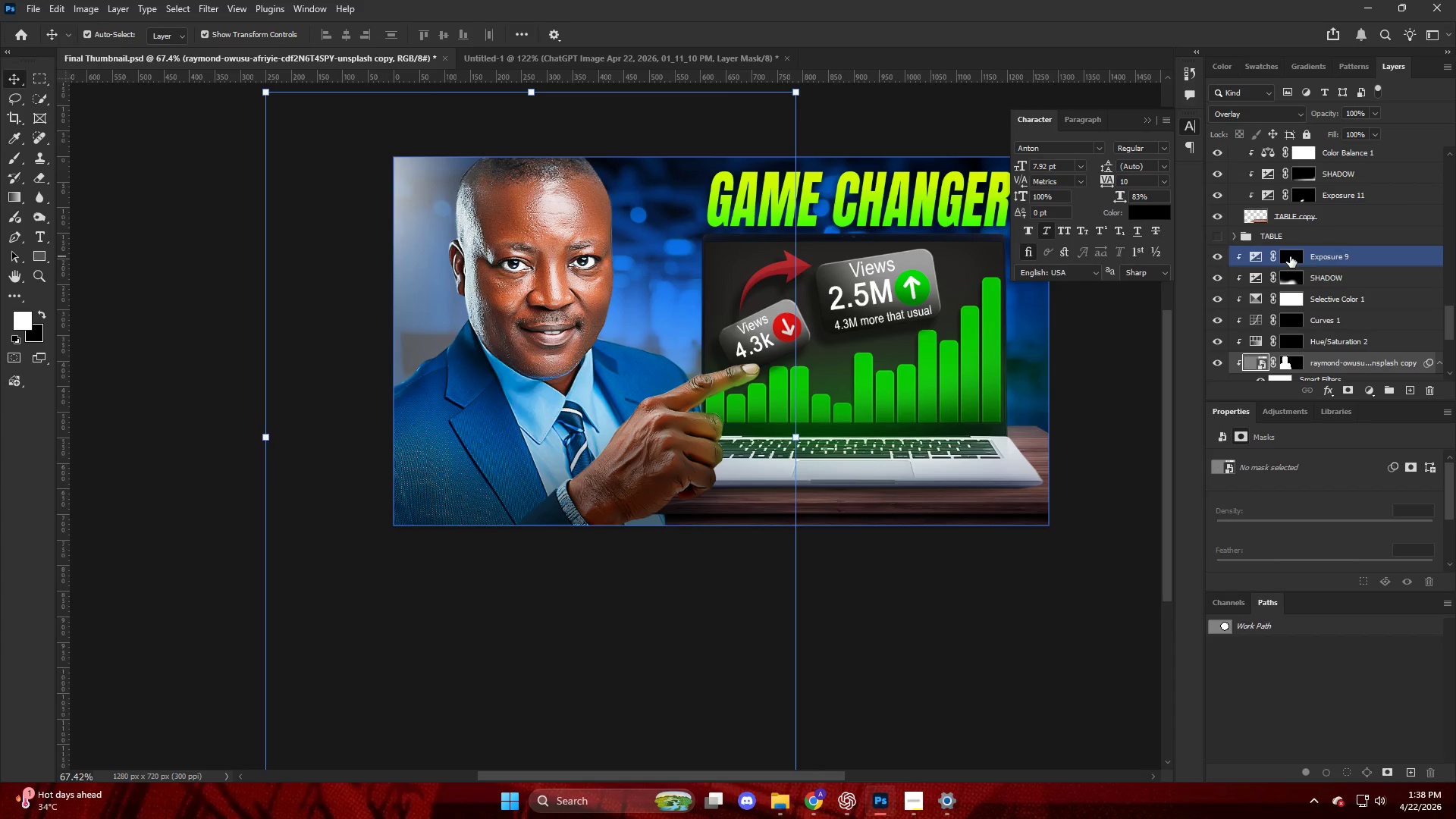 
key(Alt+AltLeft)
 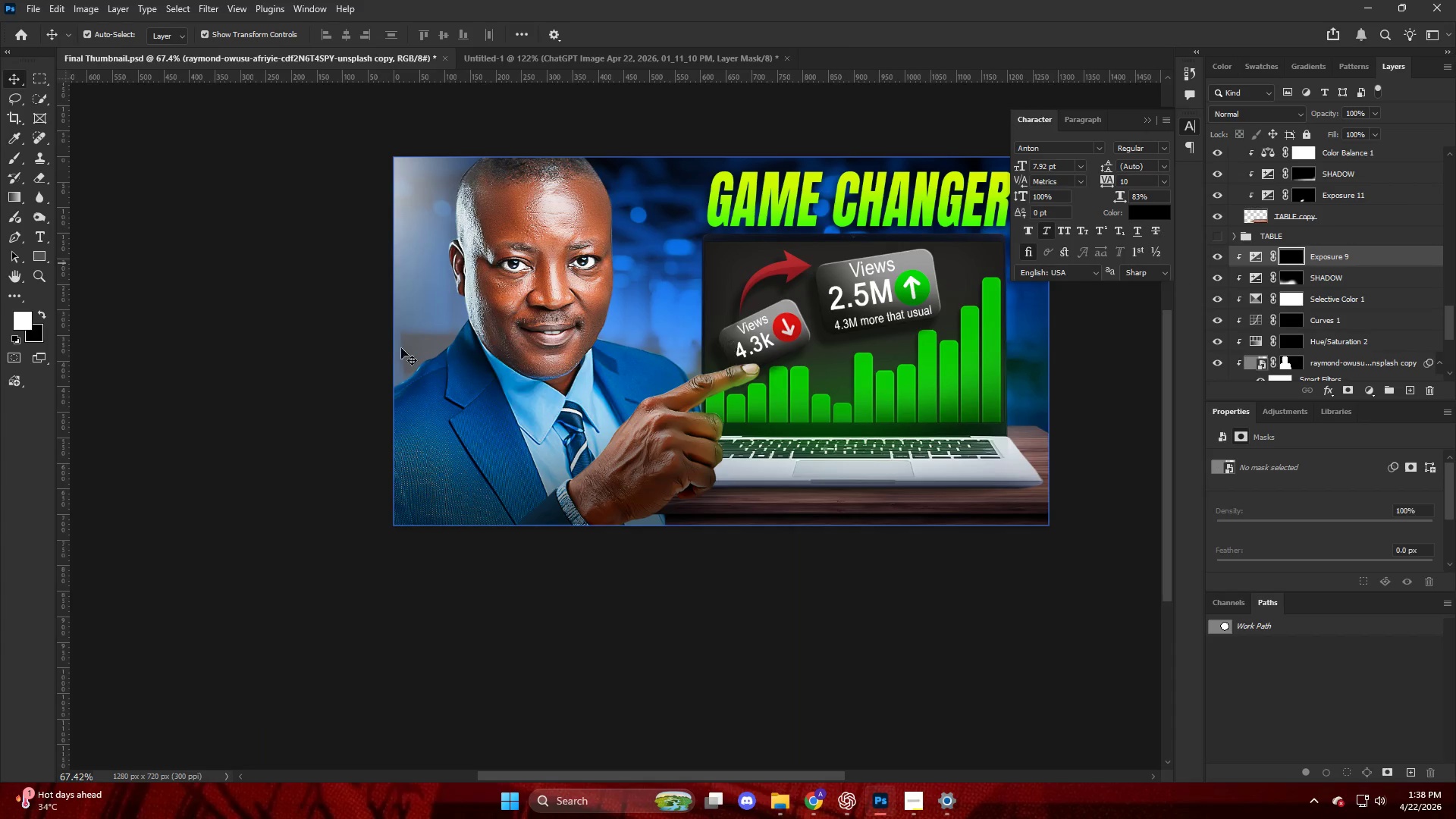 
scroll: coordinate [400, 321], scroll_direction: up, amount: 19.0
 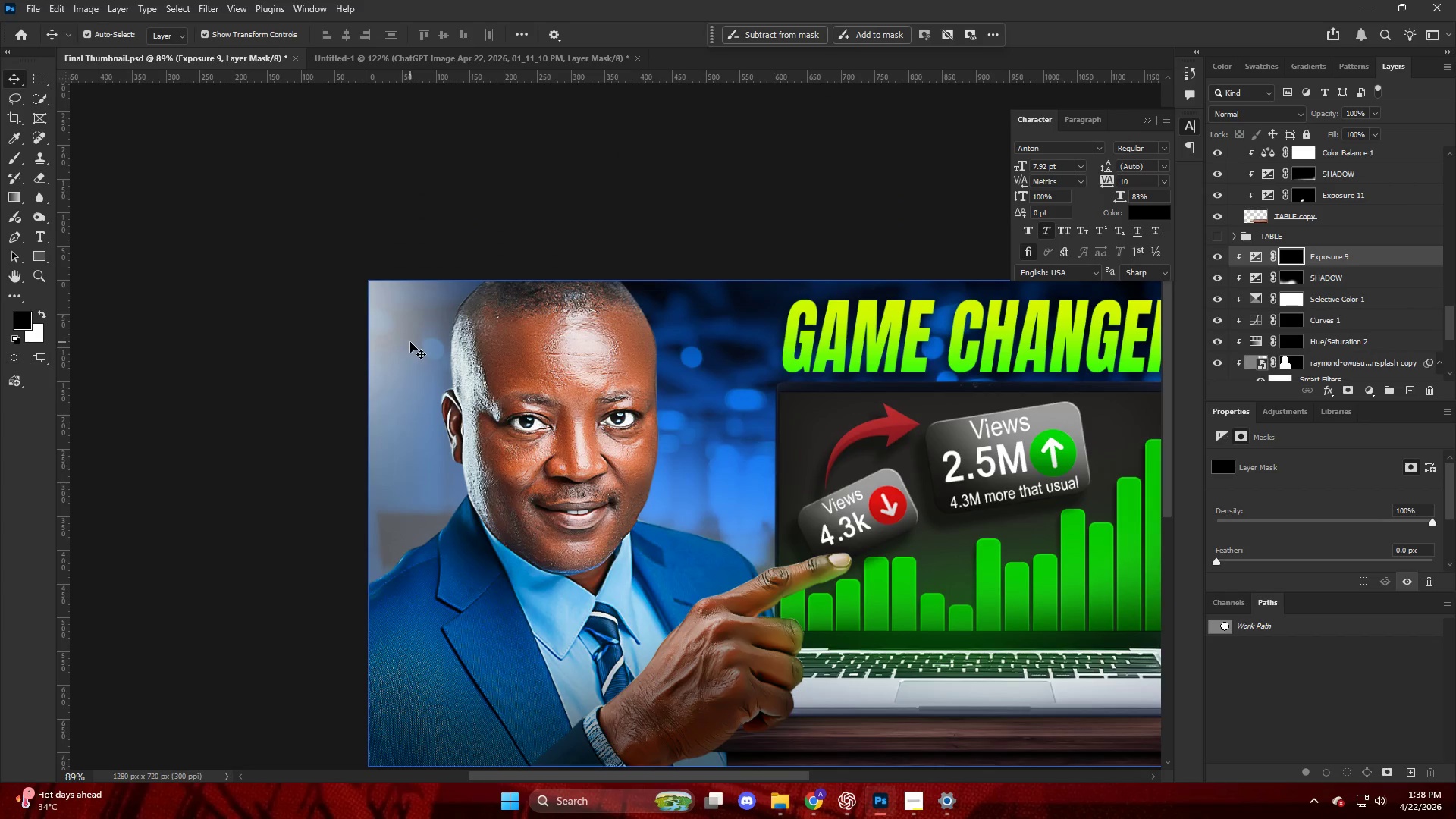 
key(B)
 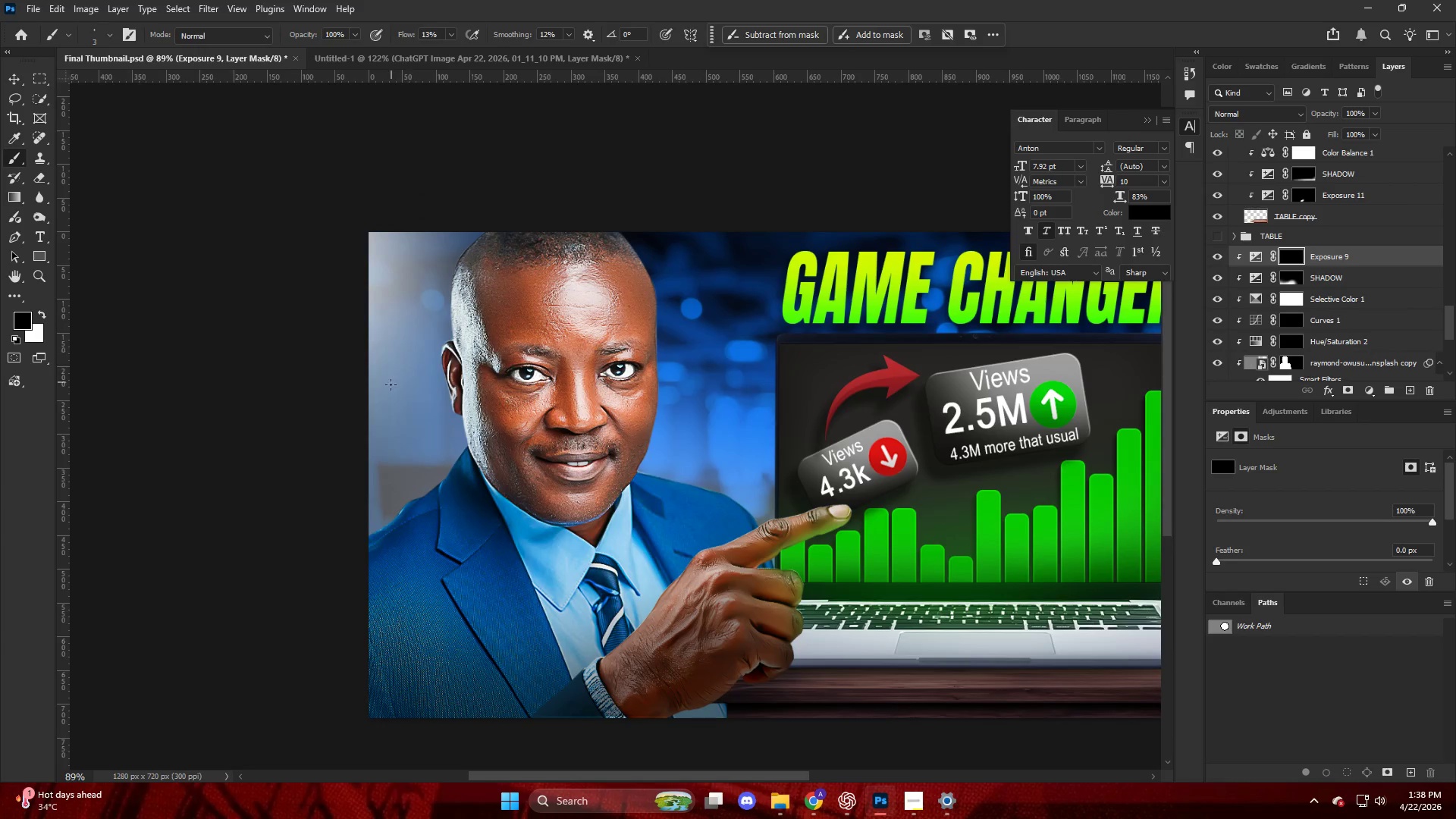 
hold_key(key=AltLeft, duration=0.47)
scroll: coordinate [530, 520], scroll_direction: none, amount: 0.0
 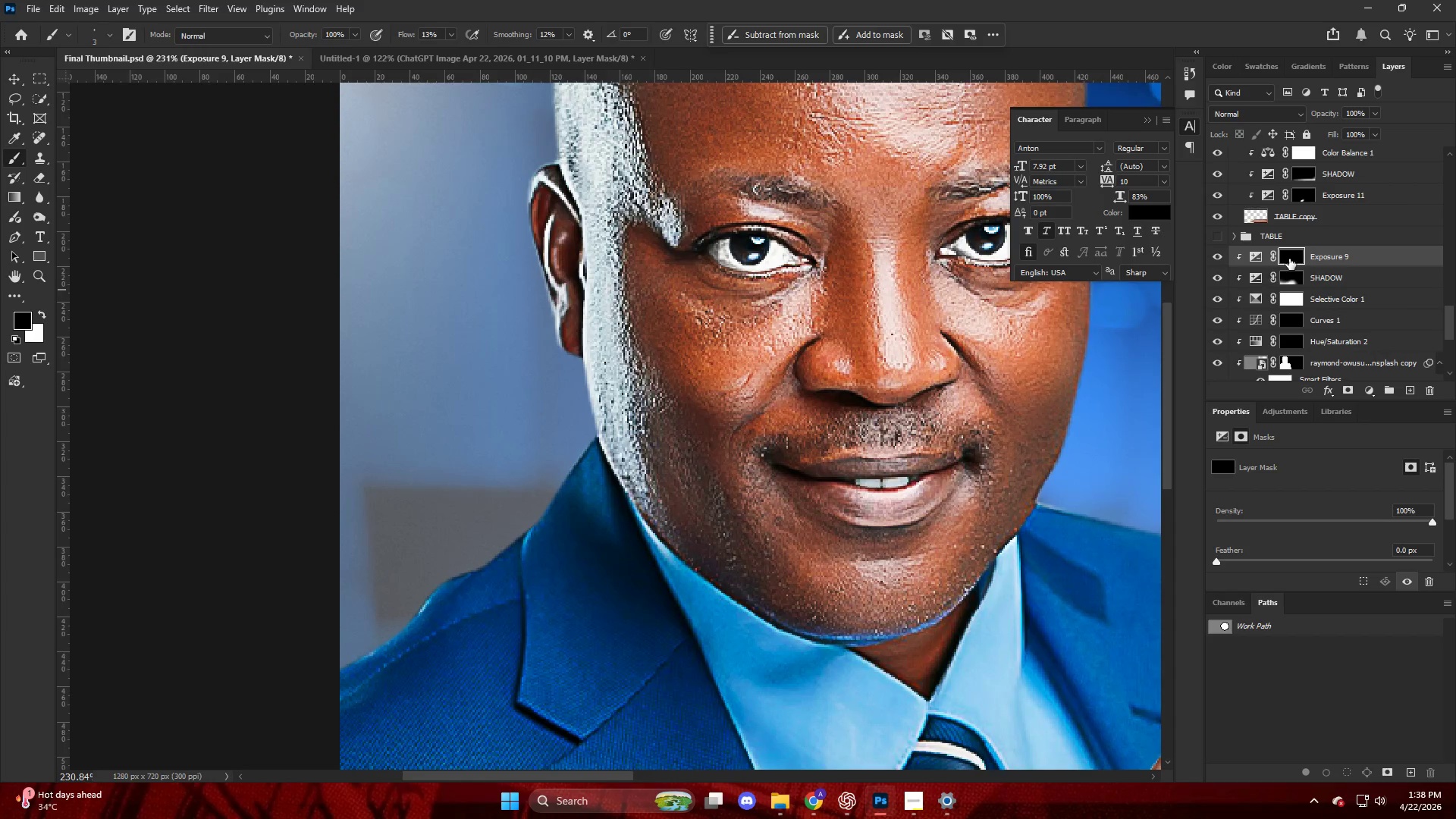 
left_click([1289, 259])
 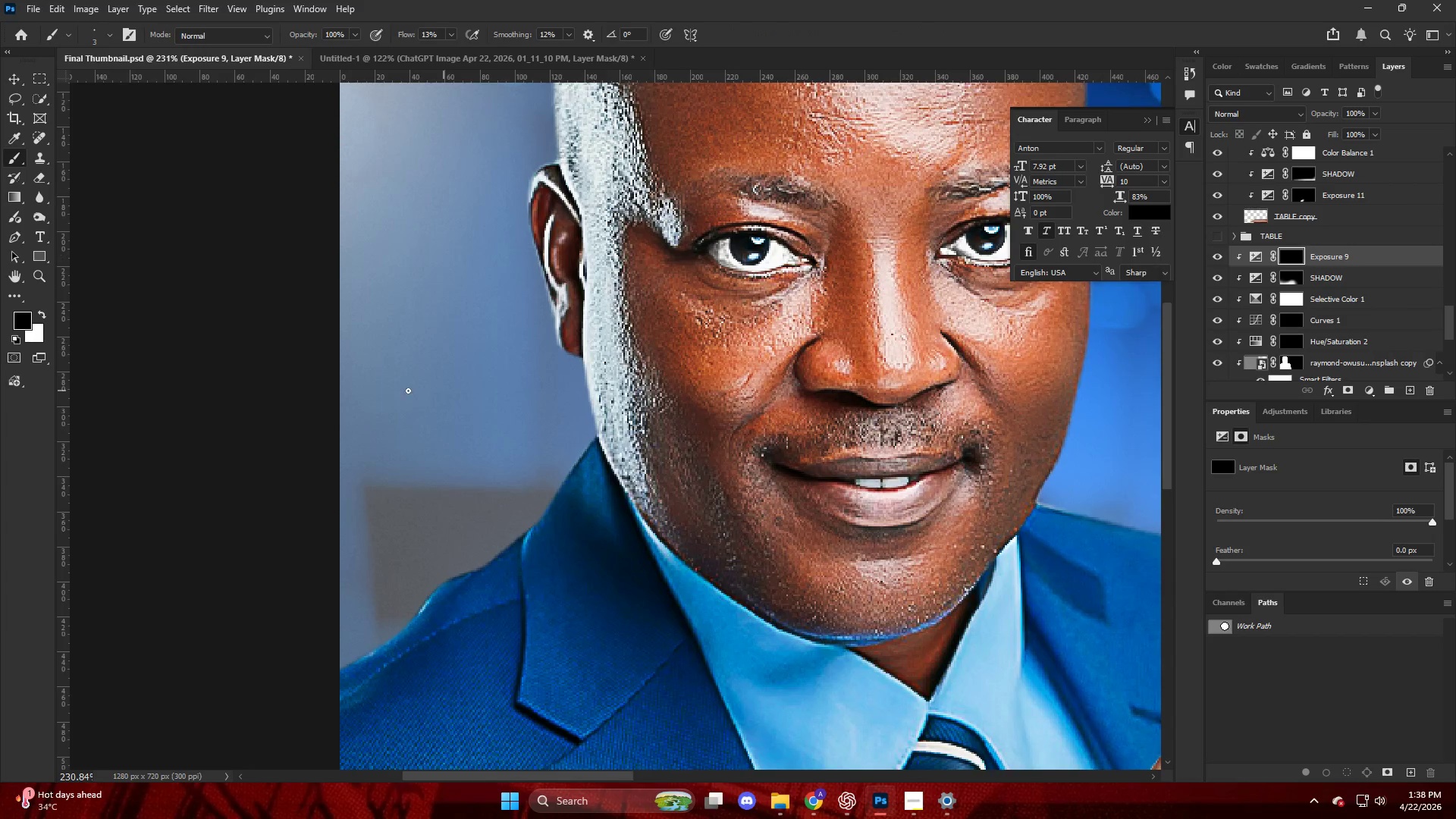 
key(B)
 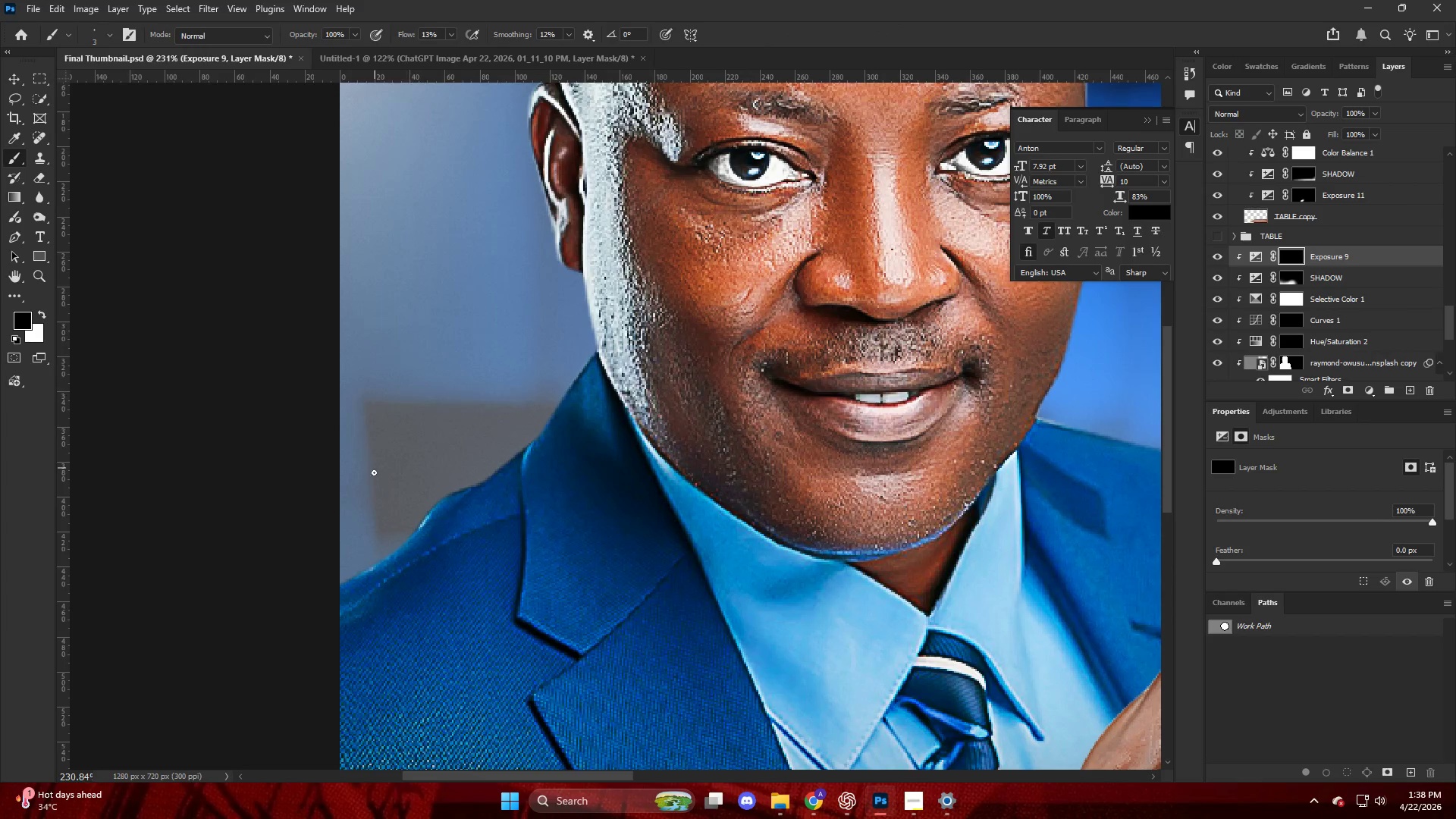 
scroll: coordinate [407, 391], scroll_direction: down, amount: 7.0
 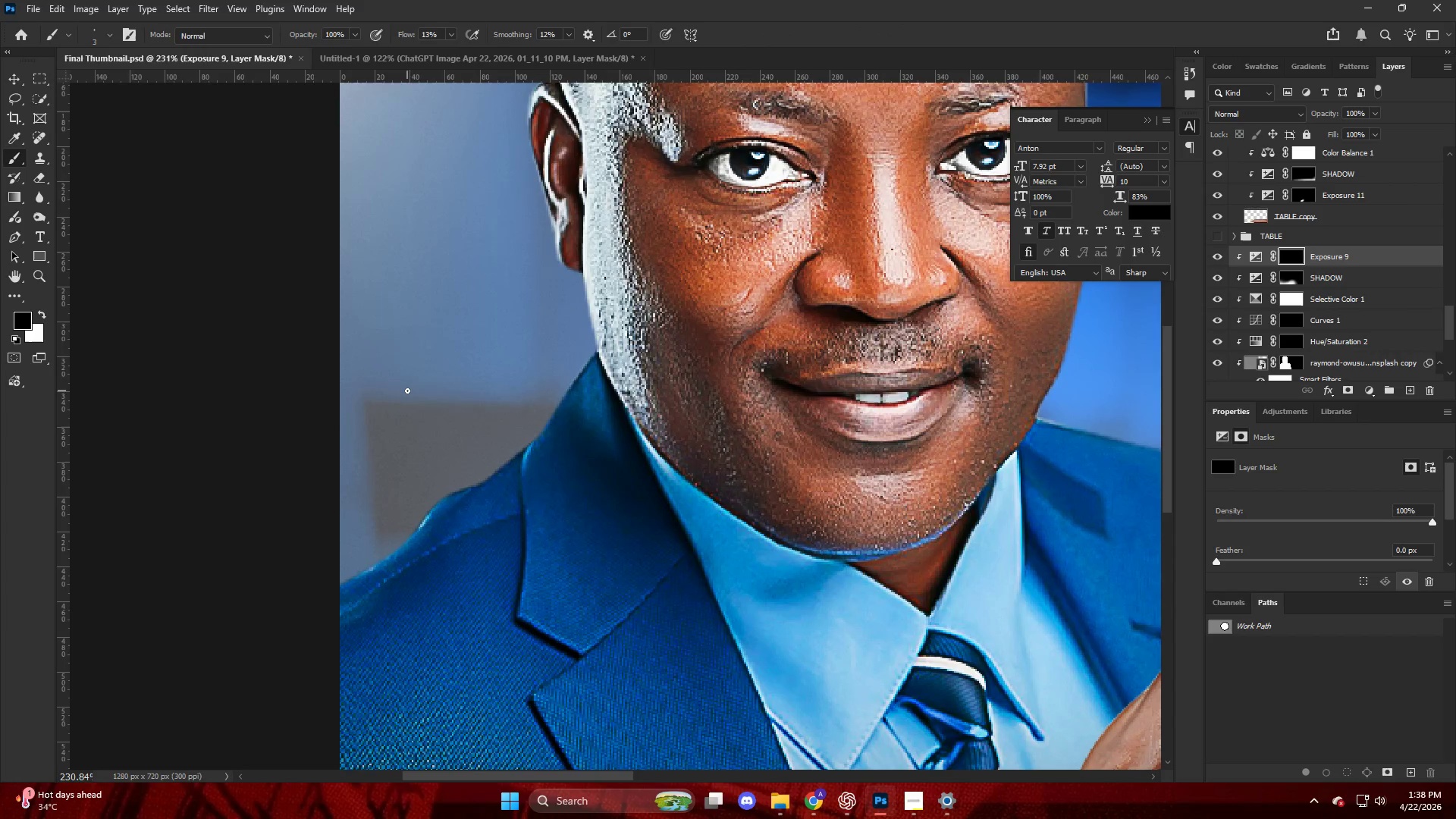 
hold_key(key=AltLeft, duration=0.55)
 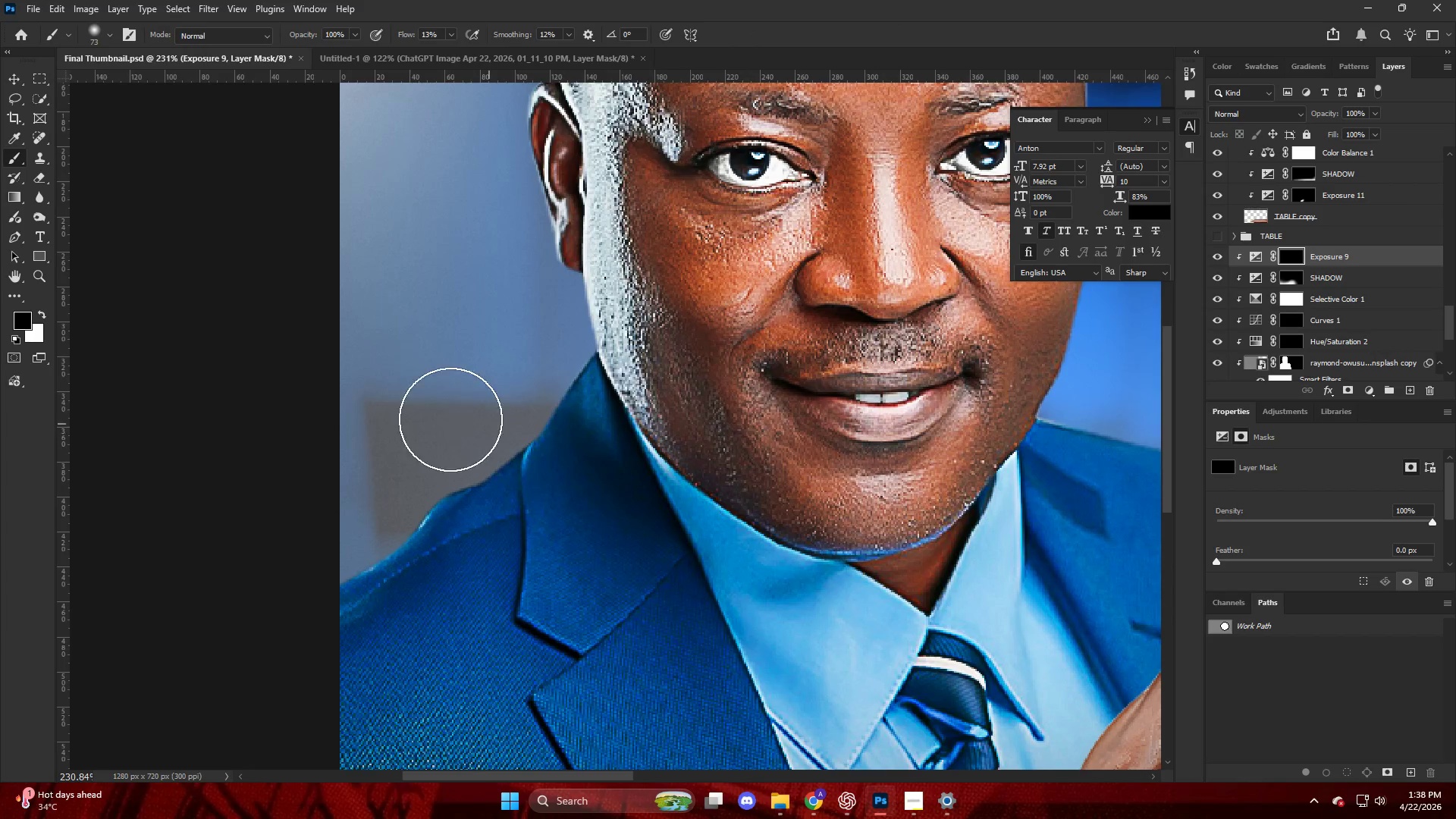 
hold_key(key=AltLeft, duration=0.38)
 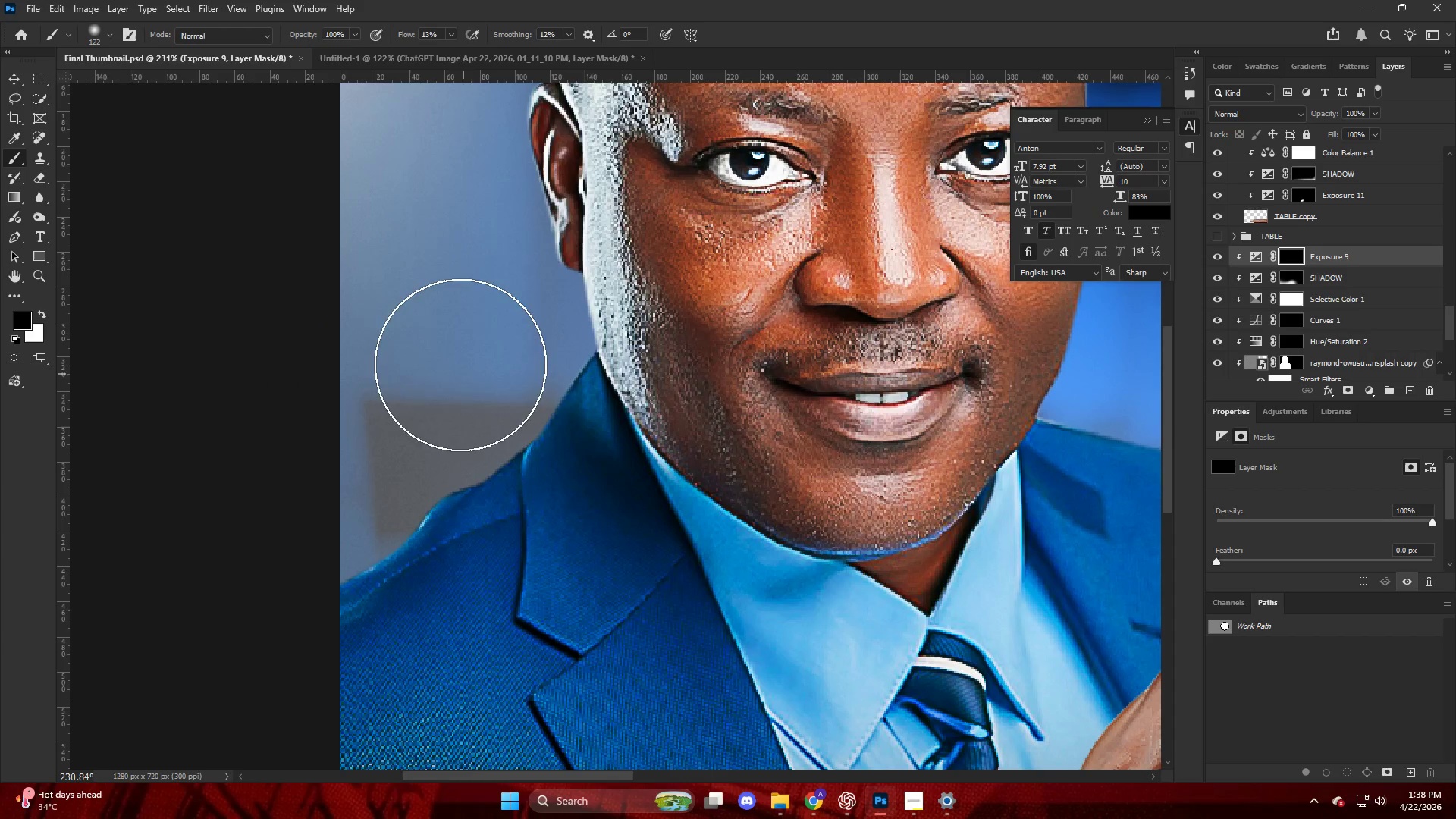 
key(X)
 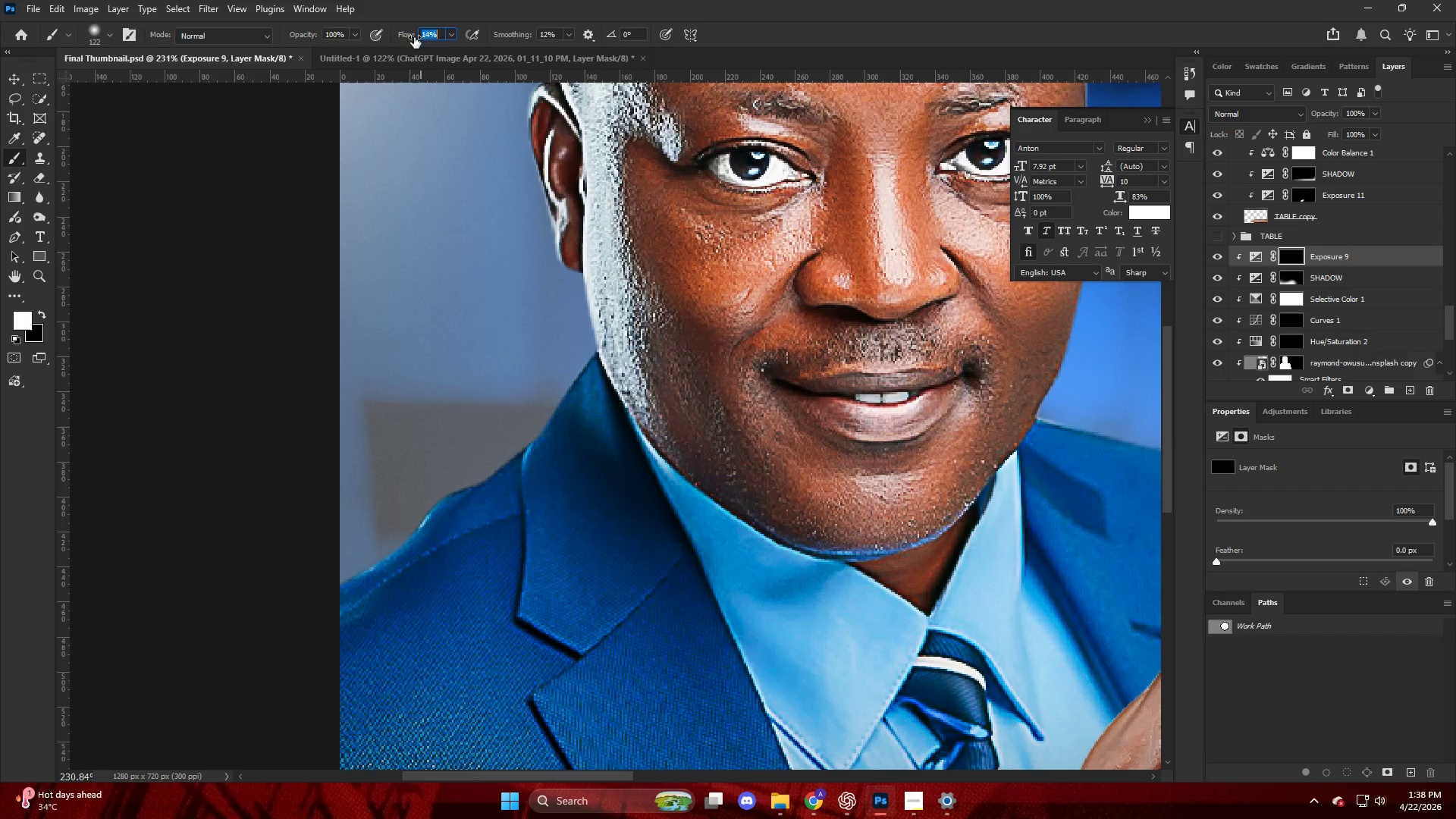 
left_click_drag(start_coordinate=[529, 367], to_coordinate=[529, 375])
 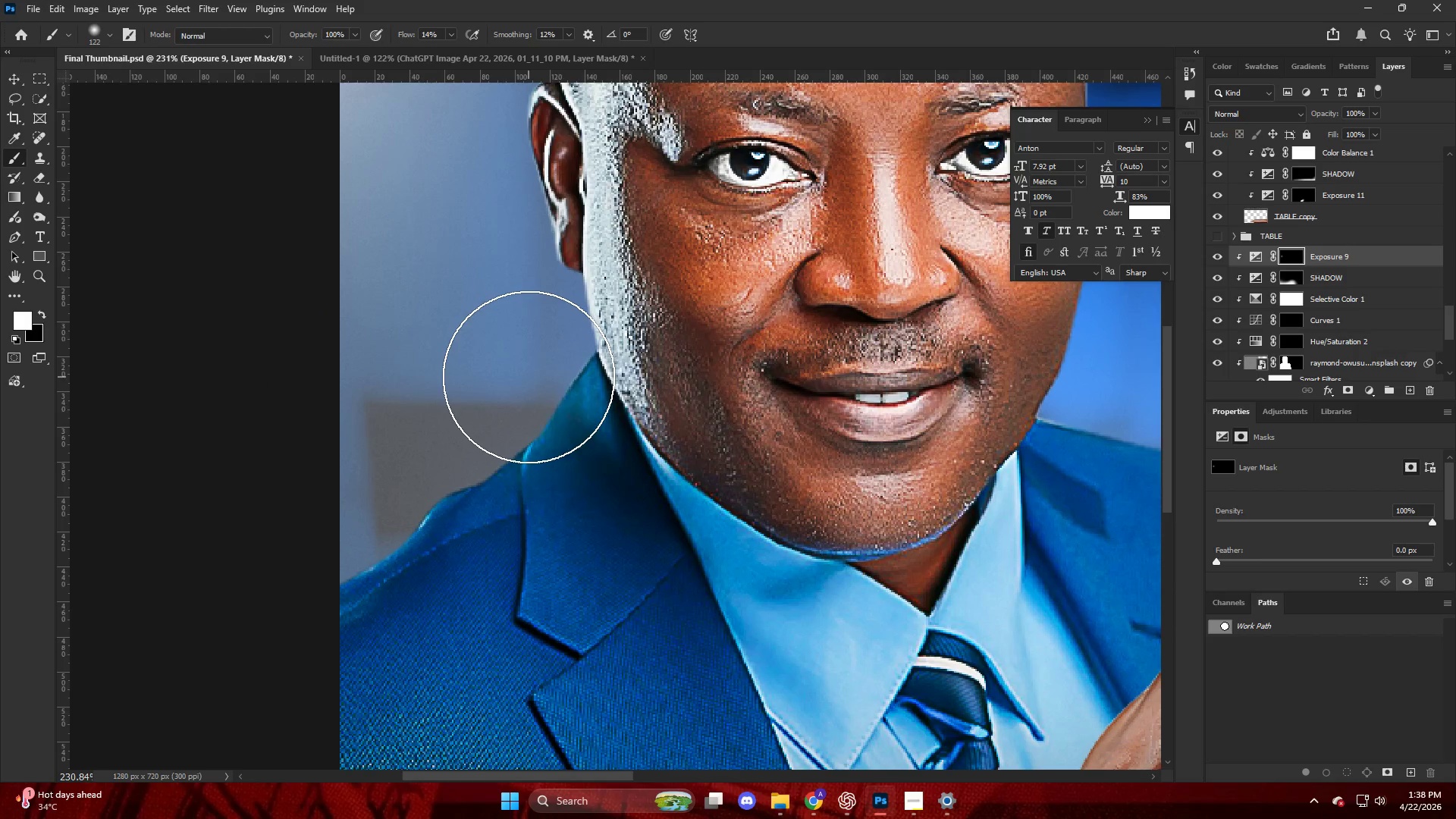 
key(Alt+AltLeft)
 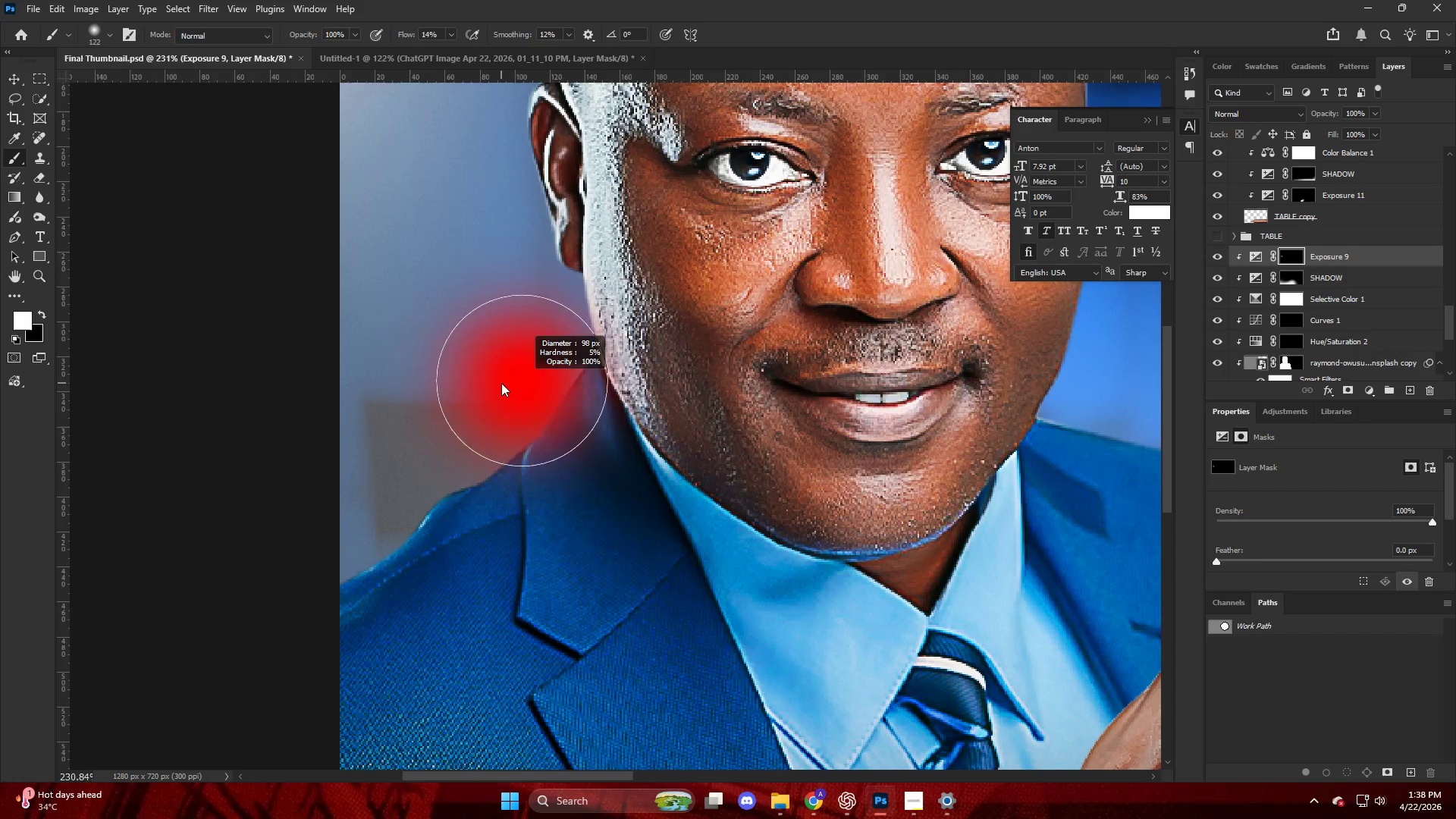 
left_click_drag(start_coordinate=[507, 397], to_coordinate=[218, 598])
 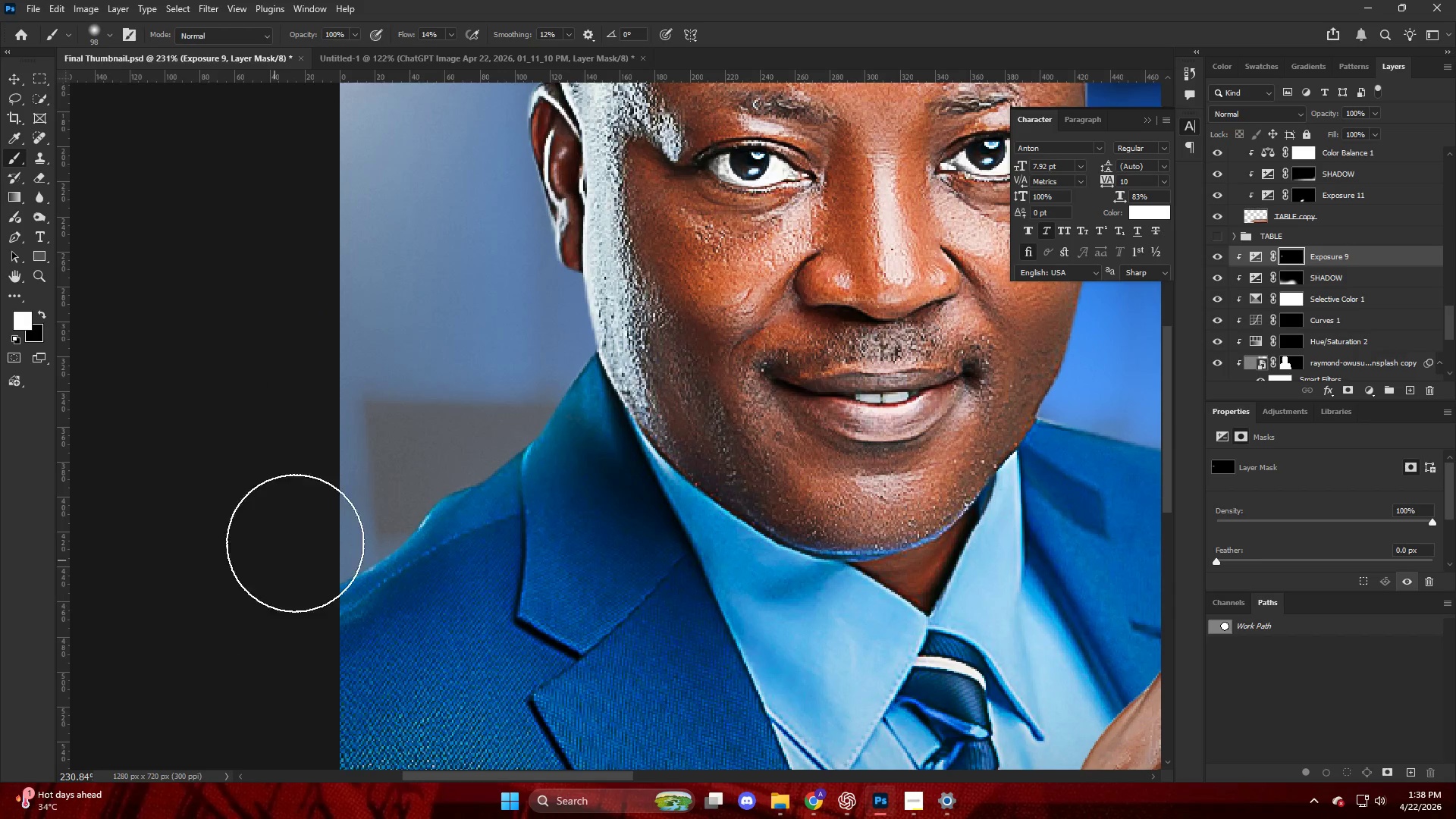 
key(Alt+AltLeft)
 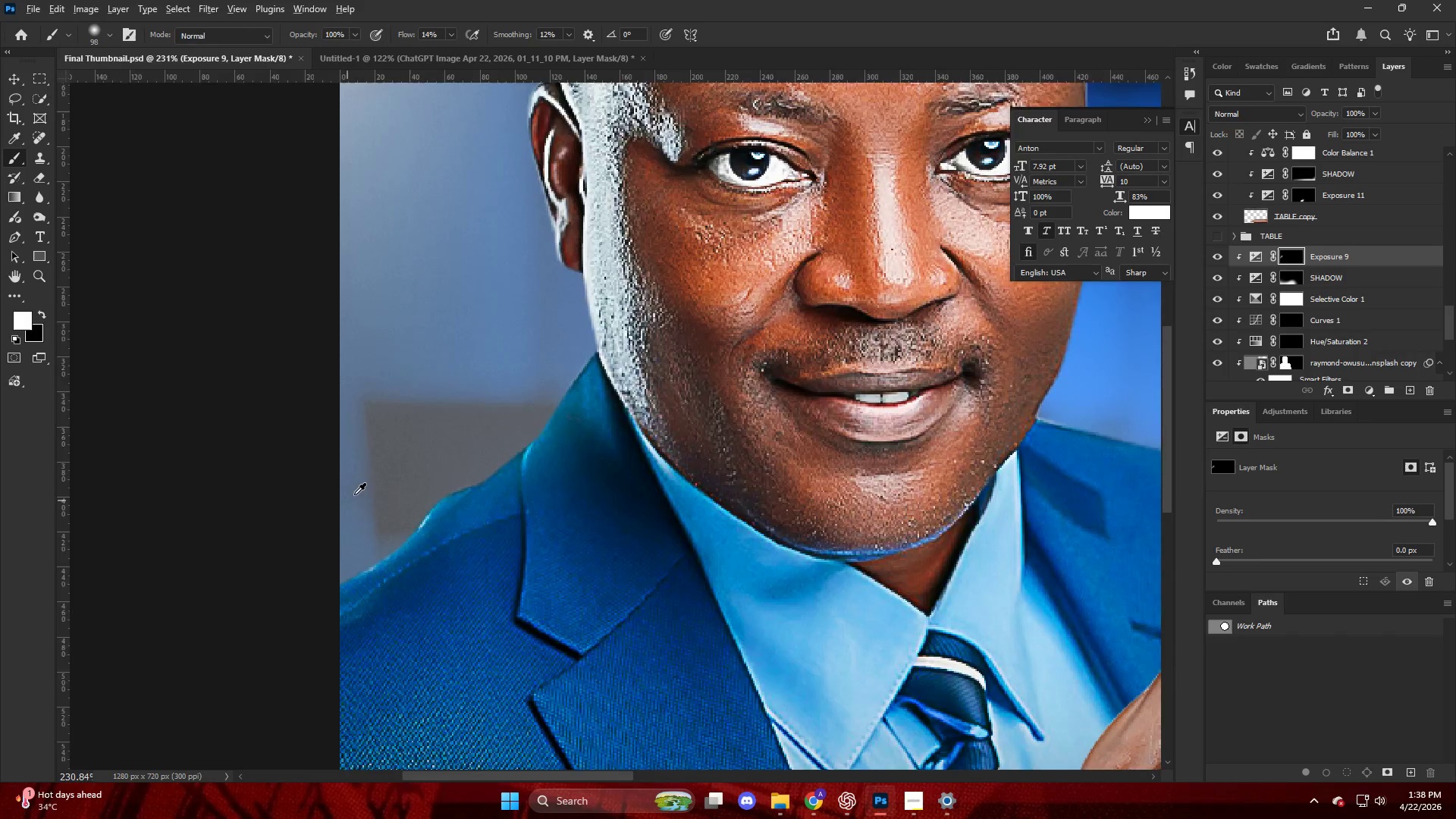 
hold_key(key=AltLeft, duration=1.25)
 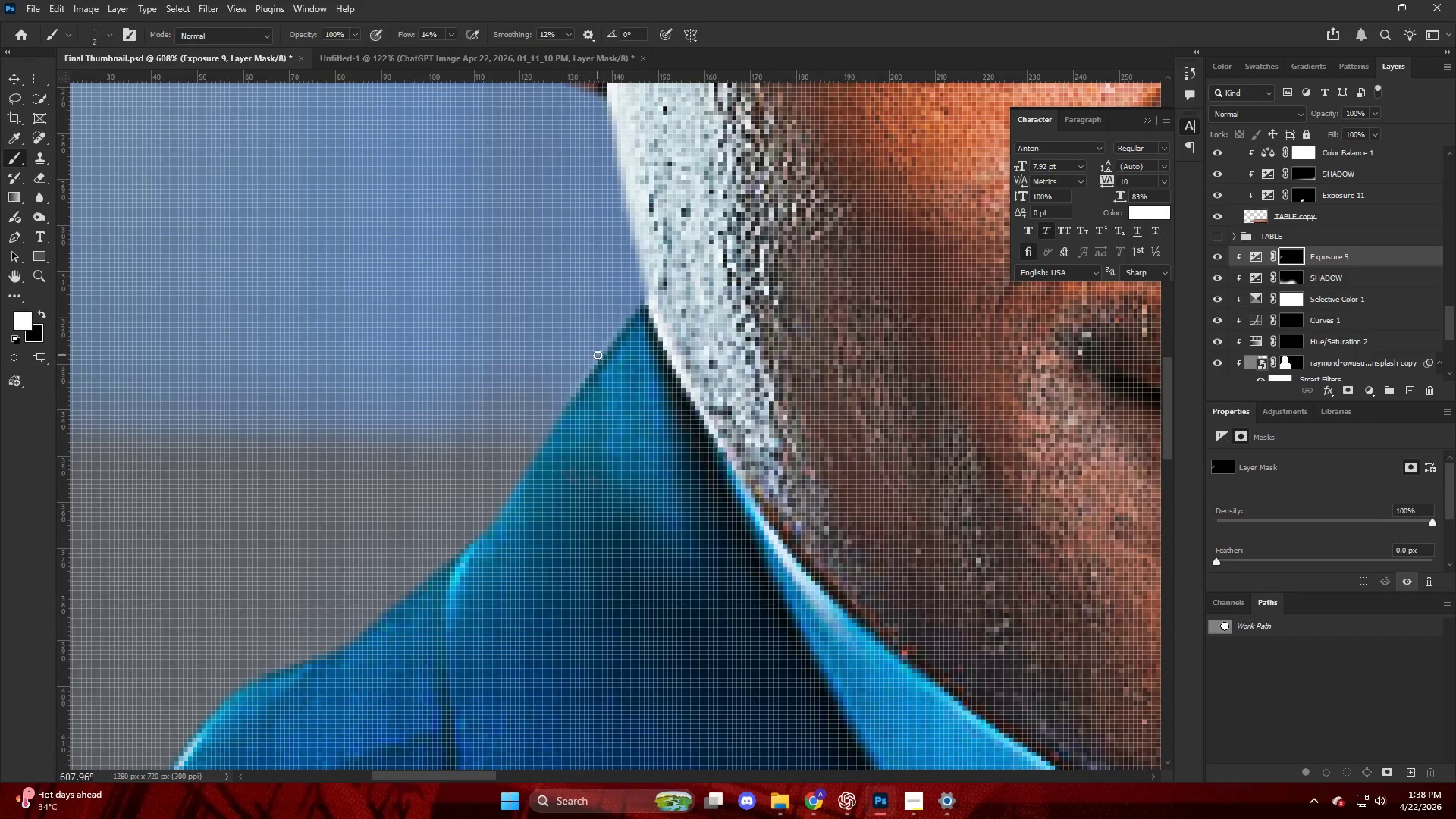 
hold_key(key=AltLeft, duration=0.31)
 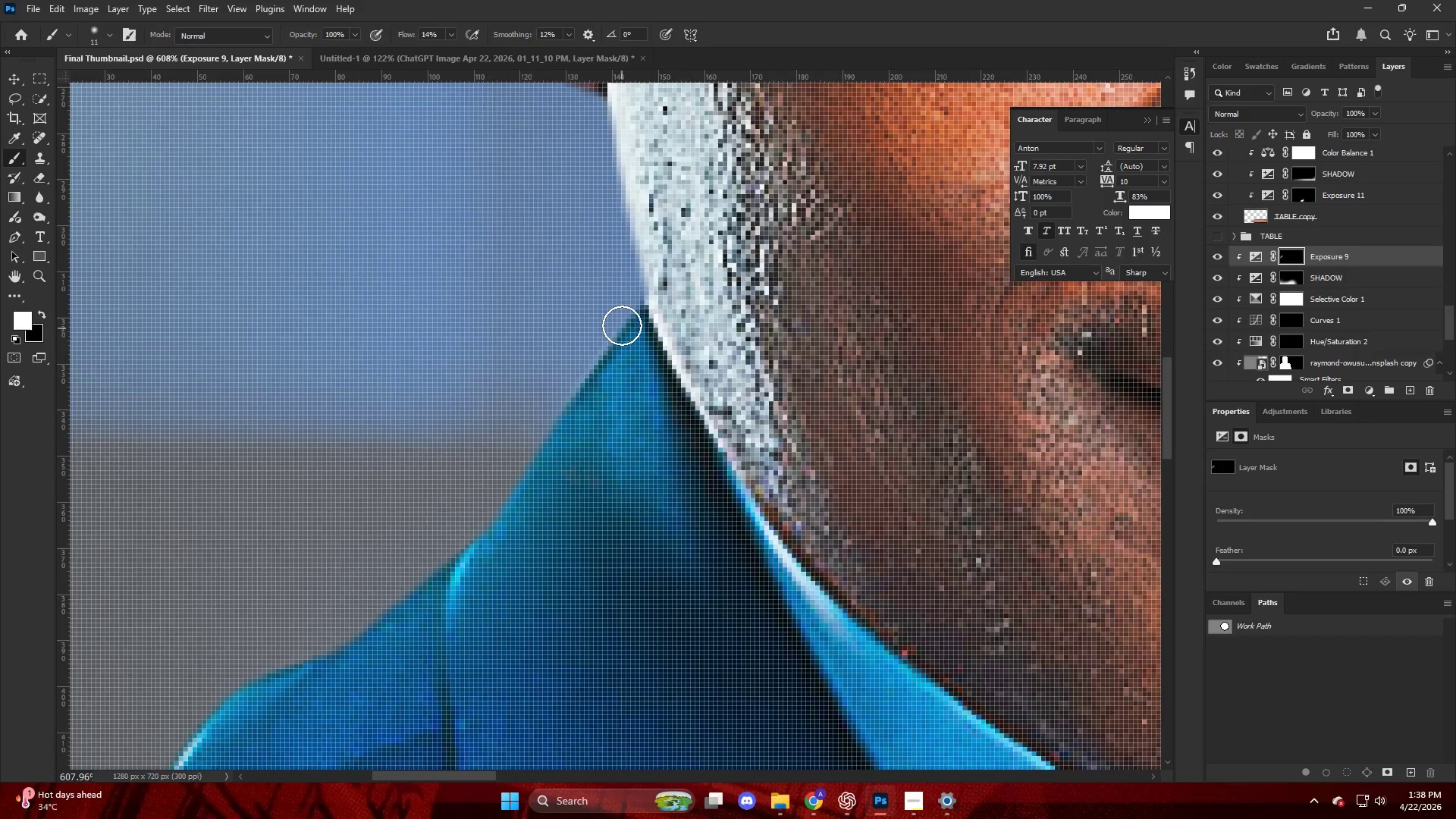 
scroll: coordinate [614, 388], scroll_direction: up, amount: 9.0
 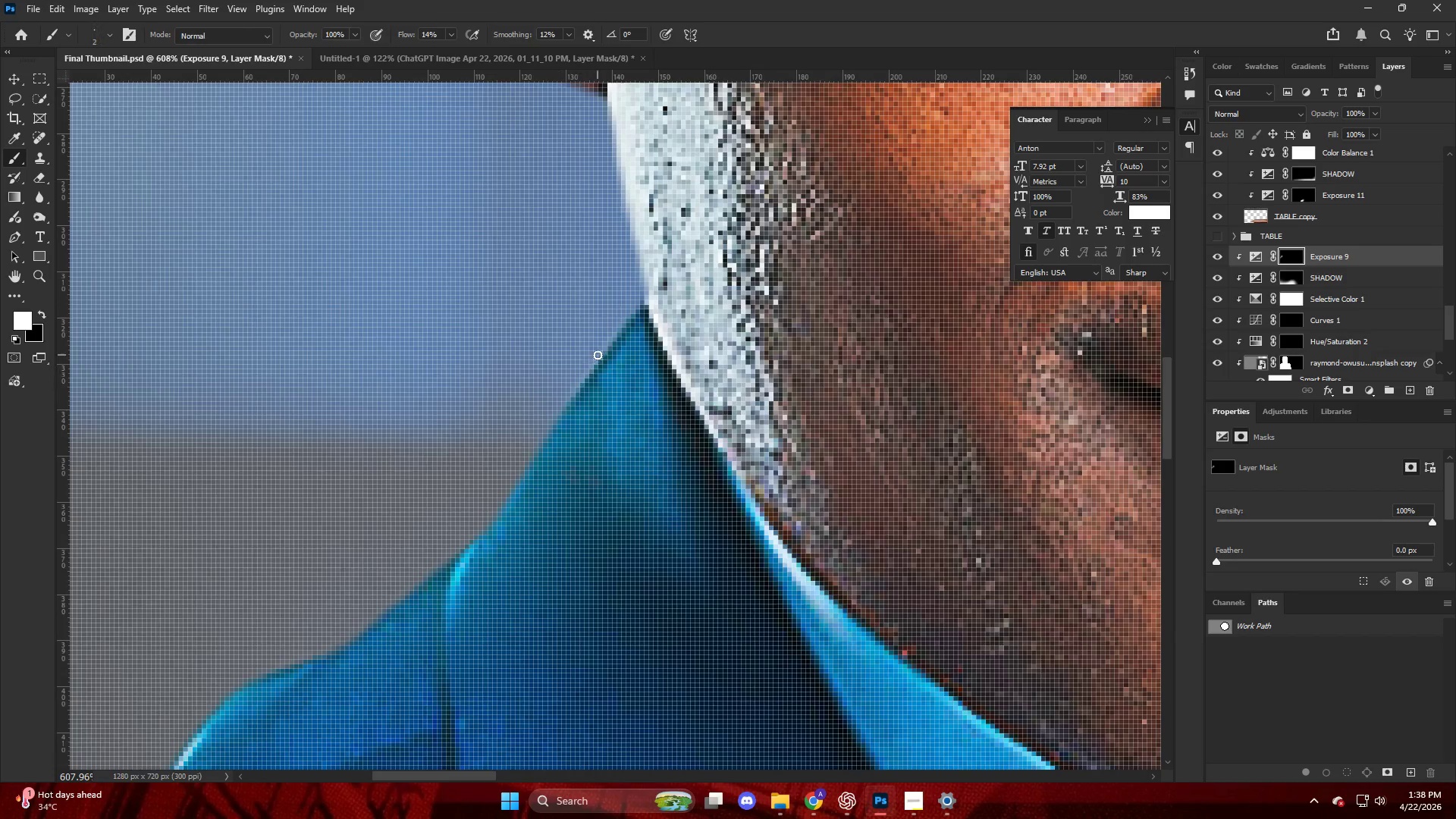 
left_click_drag(start_coordinate=[624, 323], to_coordinate=[564, 402])
 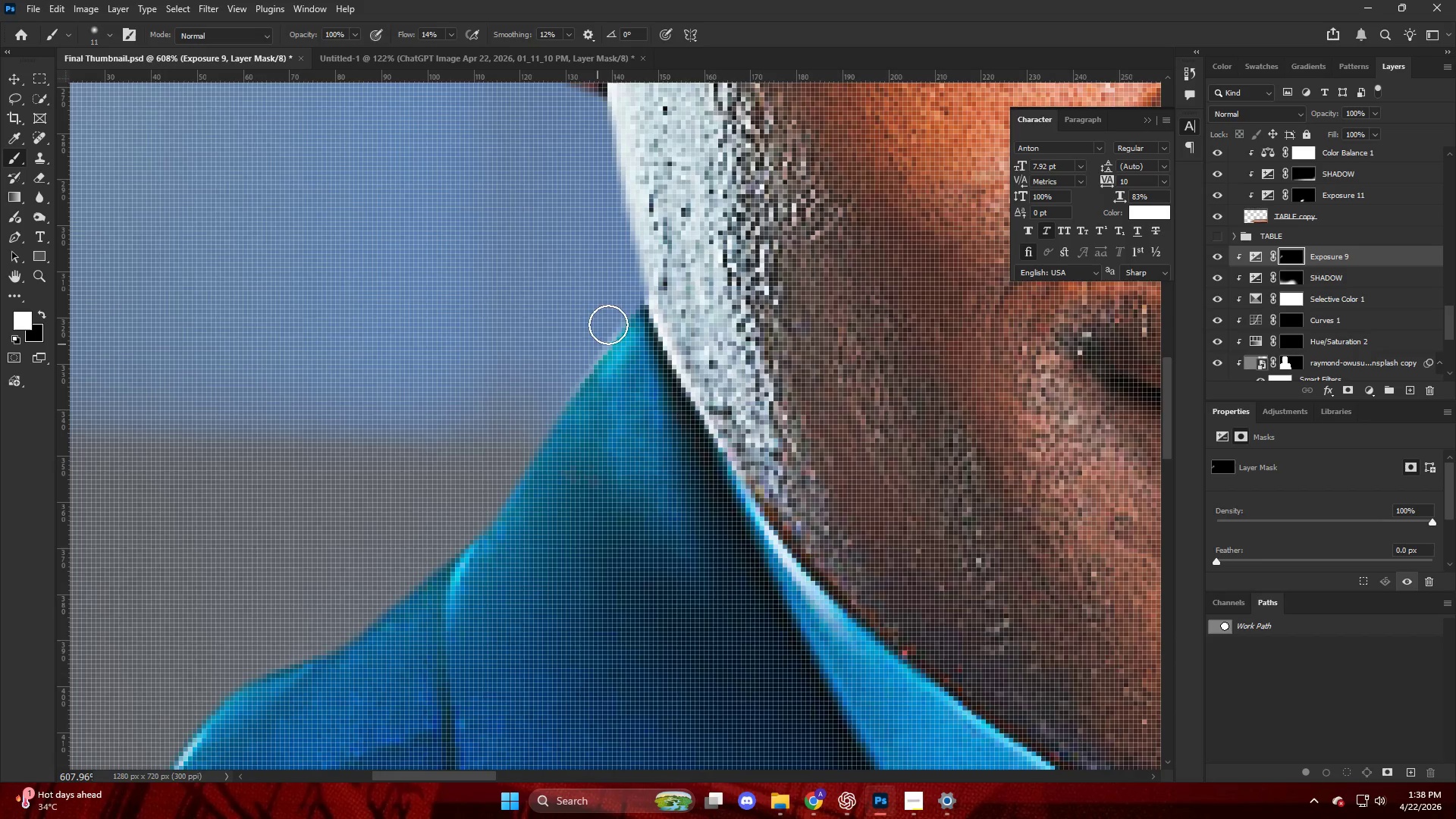 
key(Control+ControlLeft)
 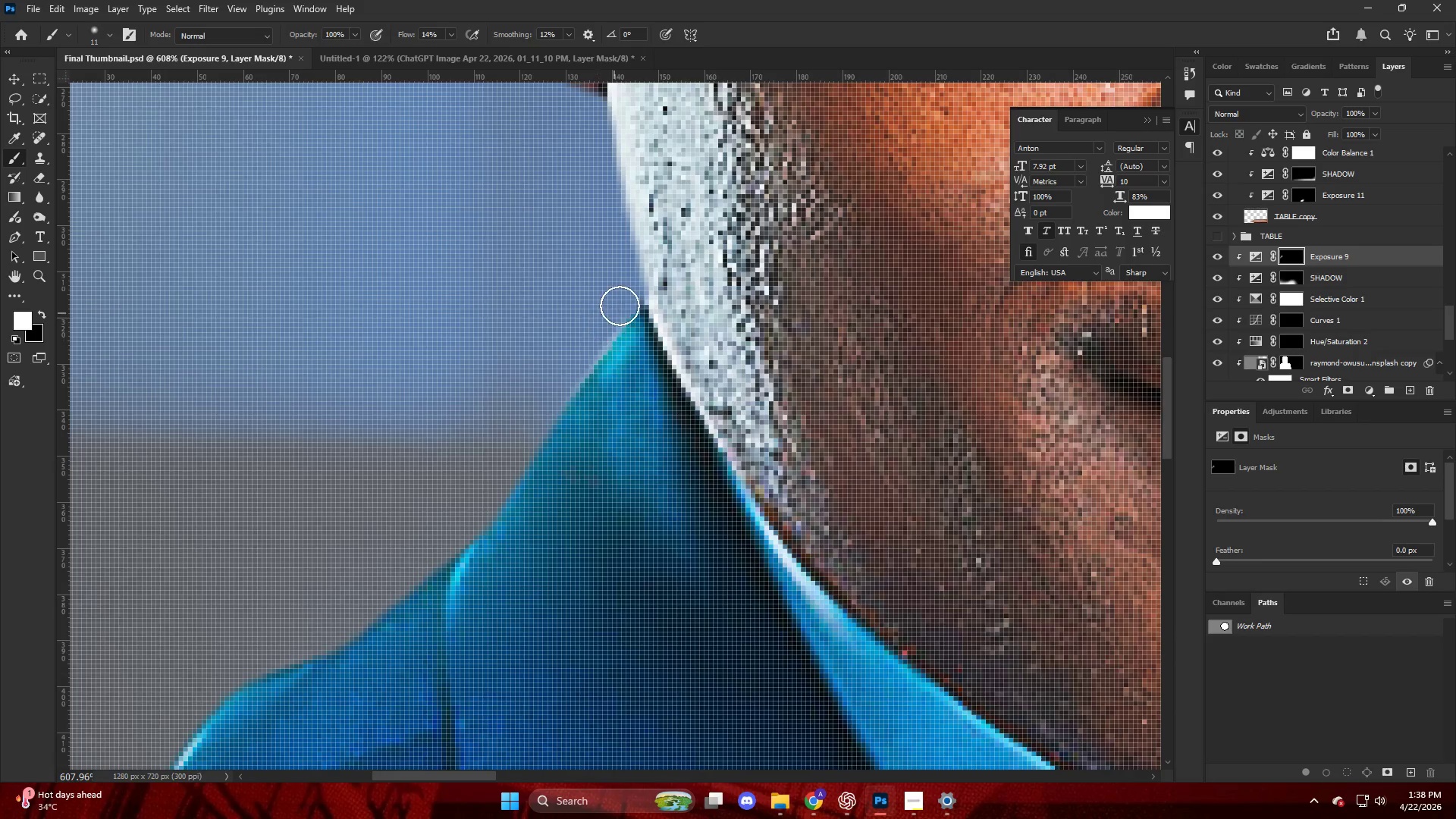 
key(Control+Z)
 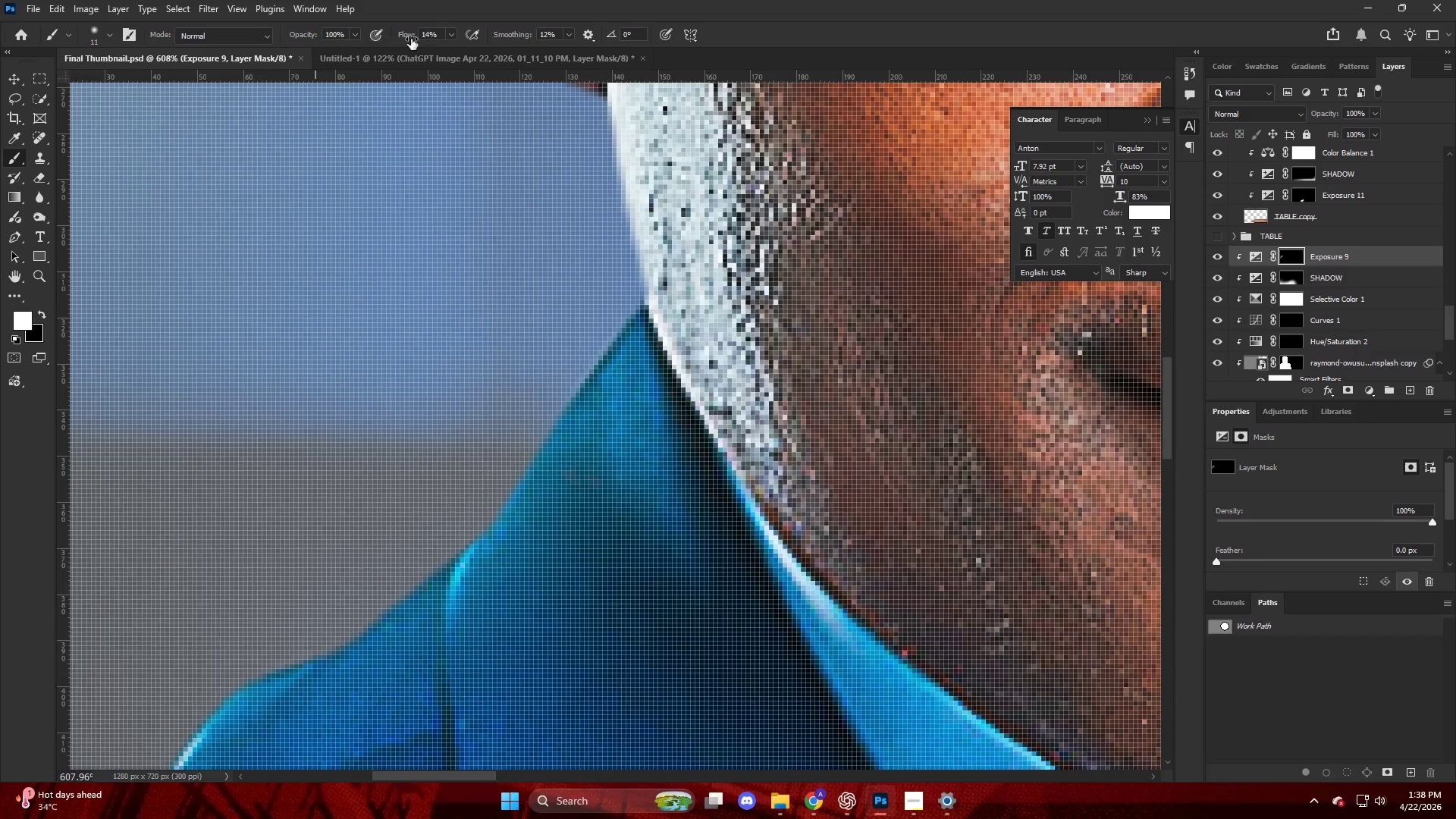 
left_click_drag(start_coordinate=[413, 36], to_coordinate=[424, 40])
 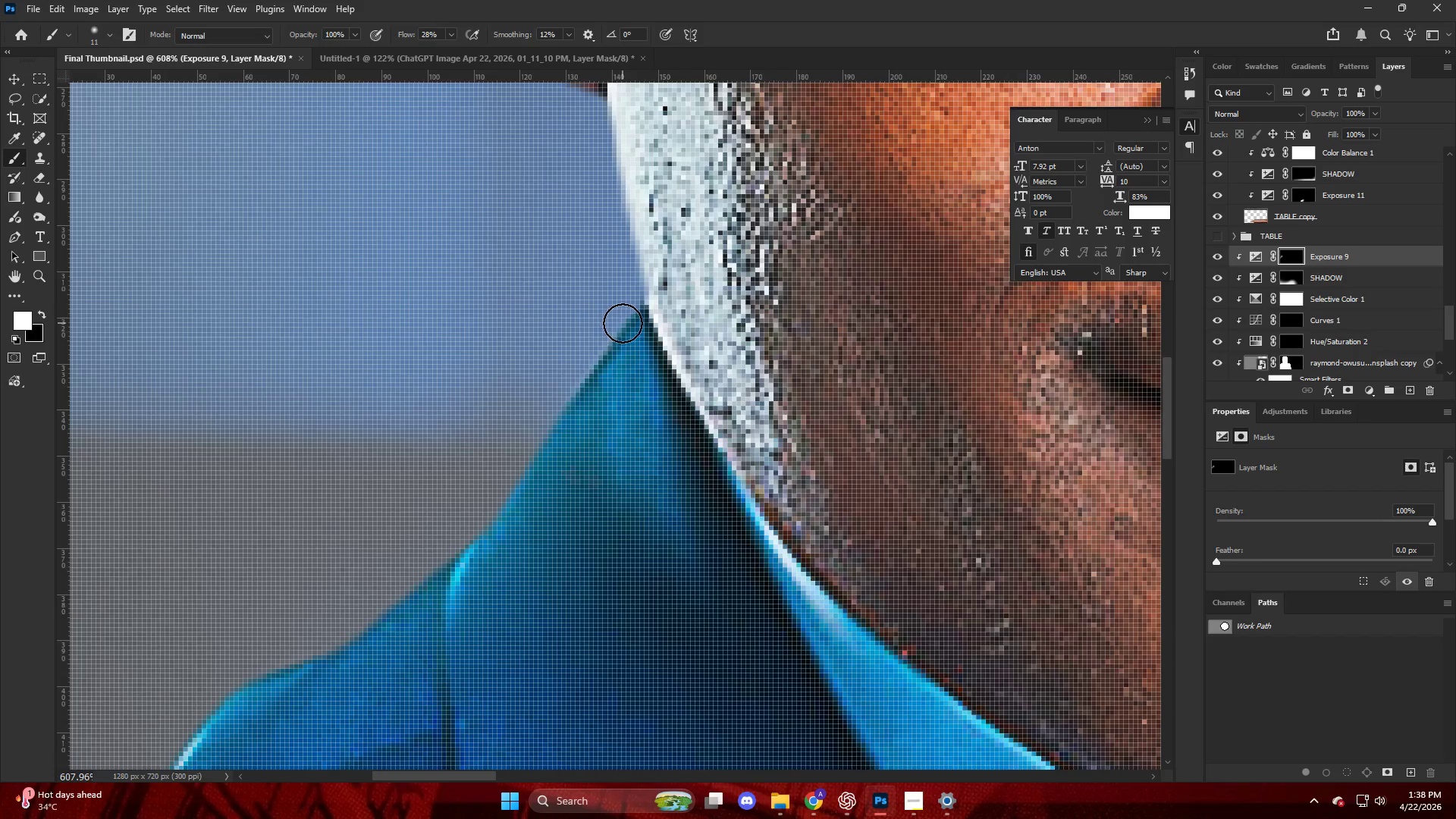 
hold_key(key=ShiftLeft, duration=1.97)
left_click([485, 539])
 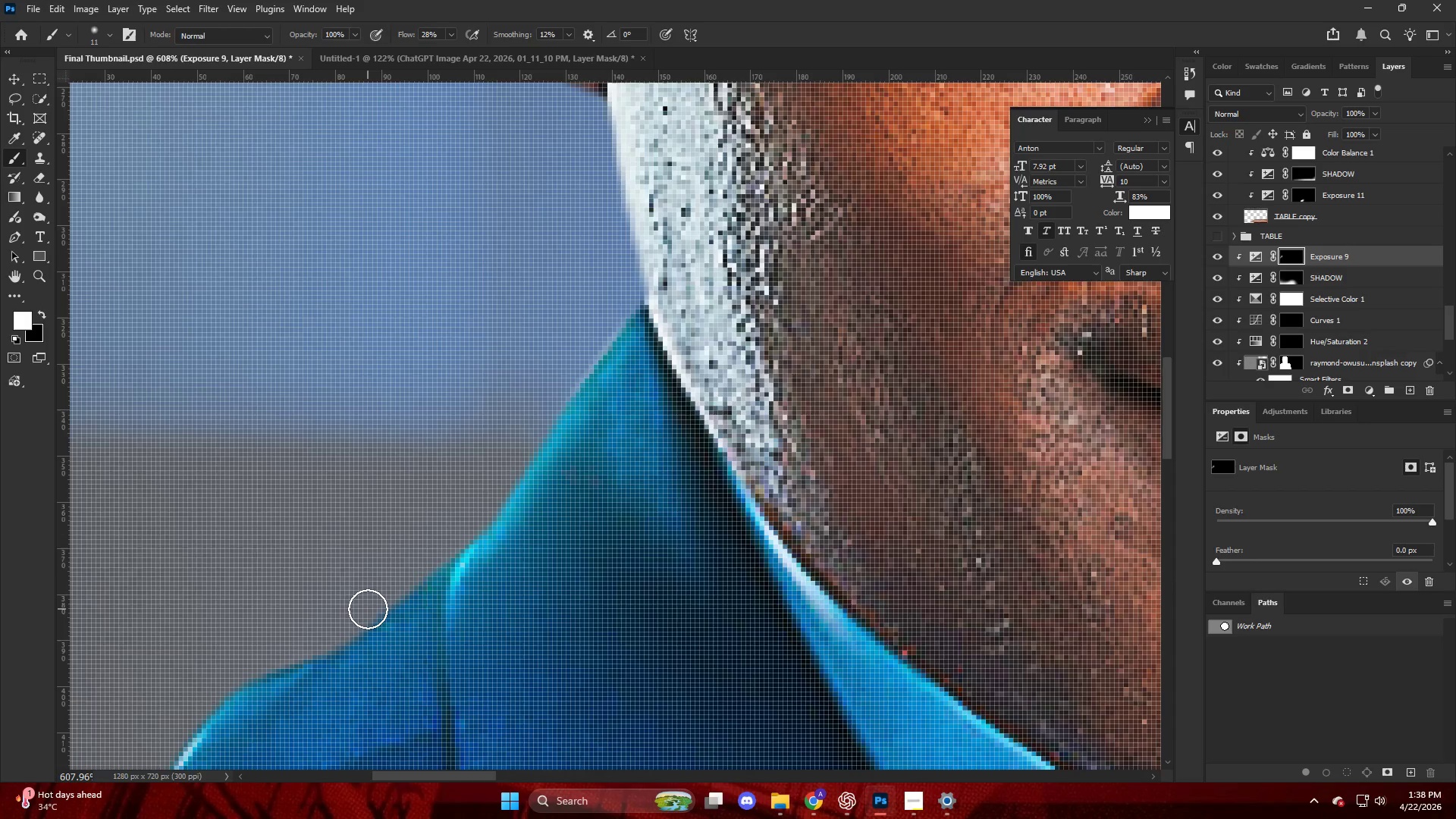 
left_click_drag(start_coordinate=[347, 615], to_coordinate=[338, 620])
 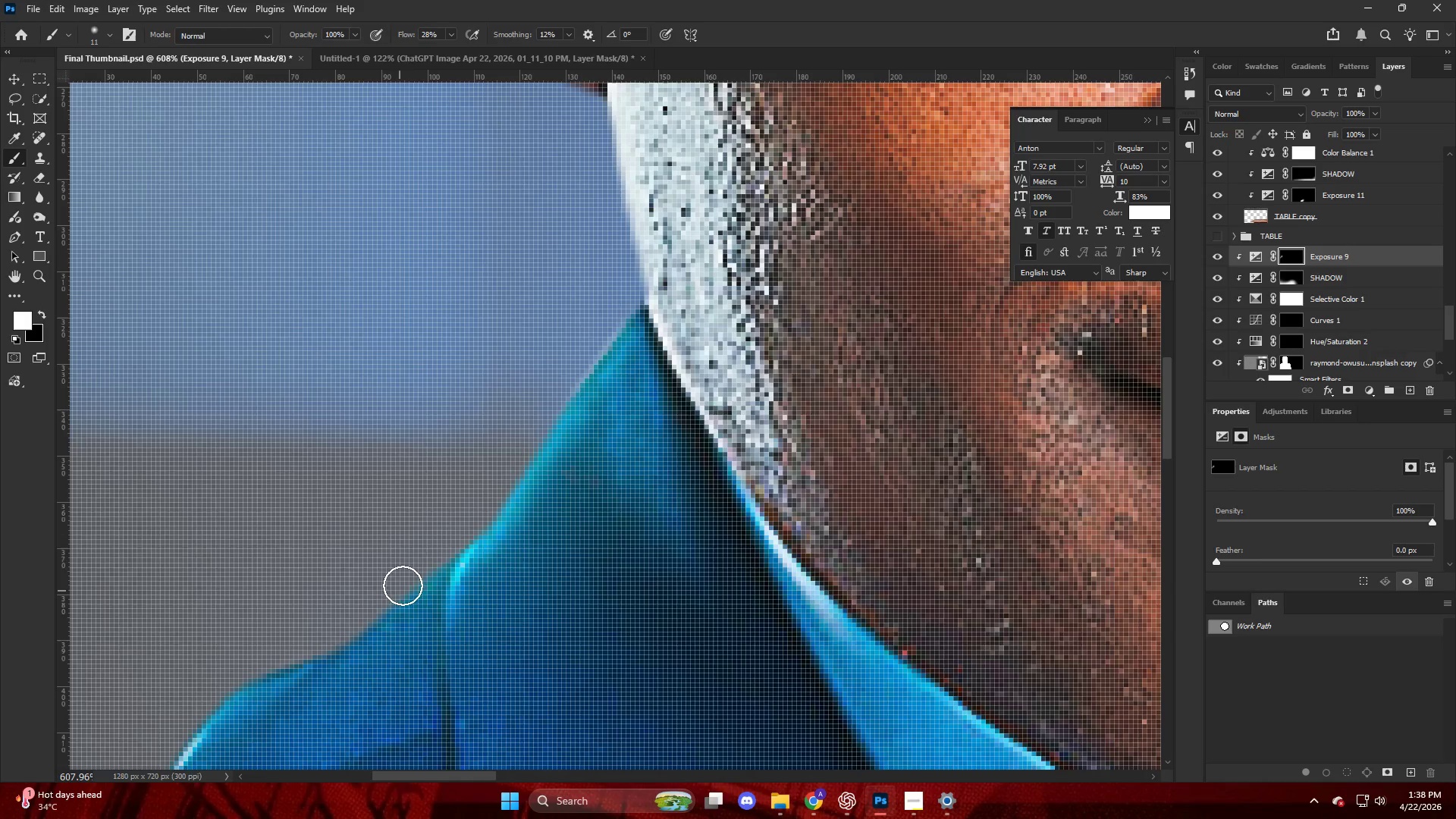 
left_click_drag(start_coordinate=[421, 564], to_coordinate=[229, 648])
 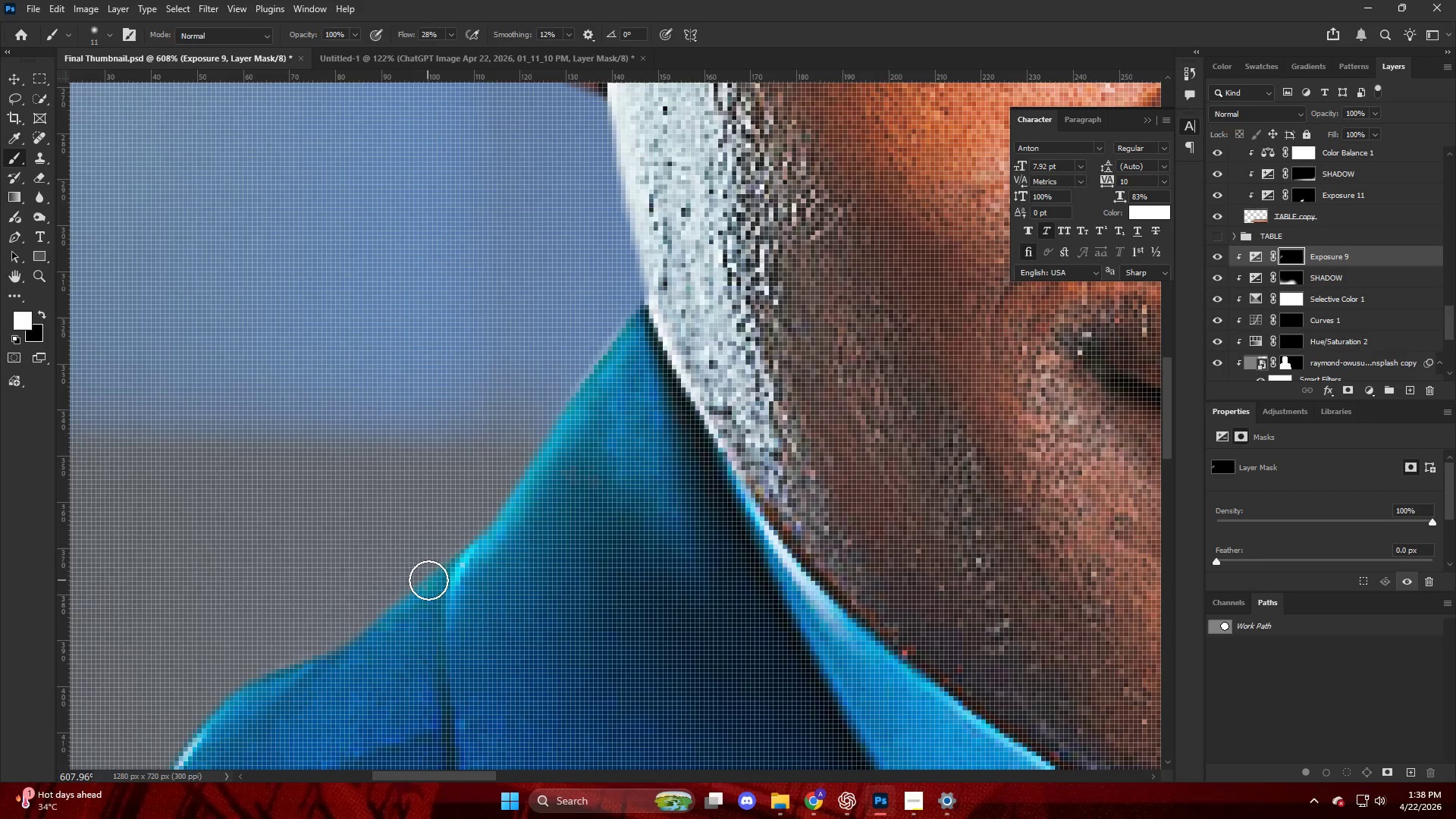 
left_click_drag(start_coordinate=[416, 586], to_coordinate=[169, 673])
 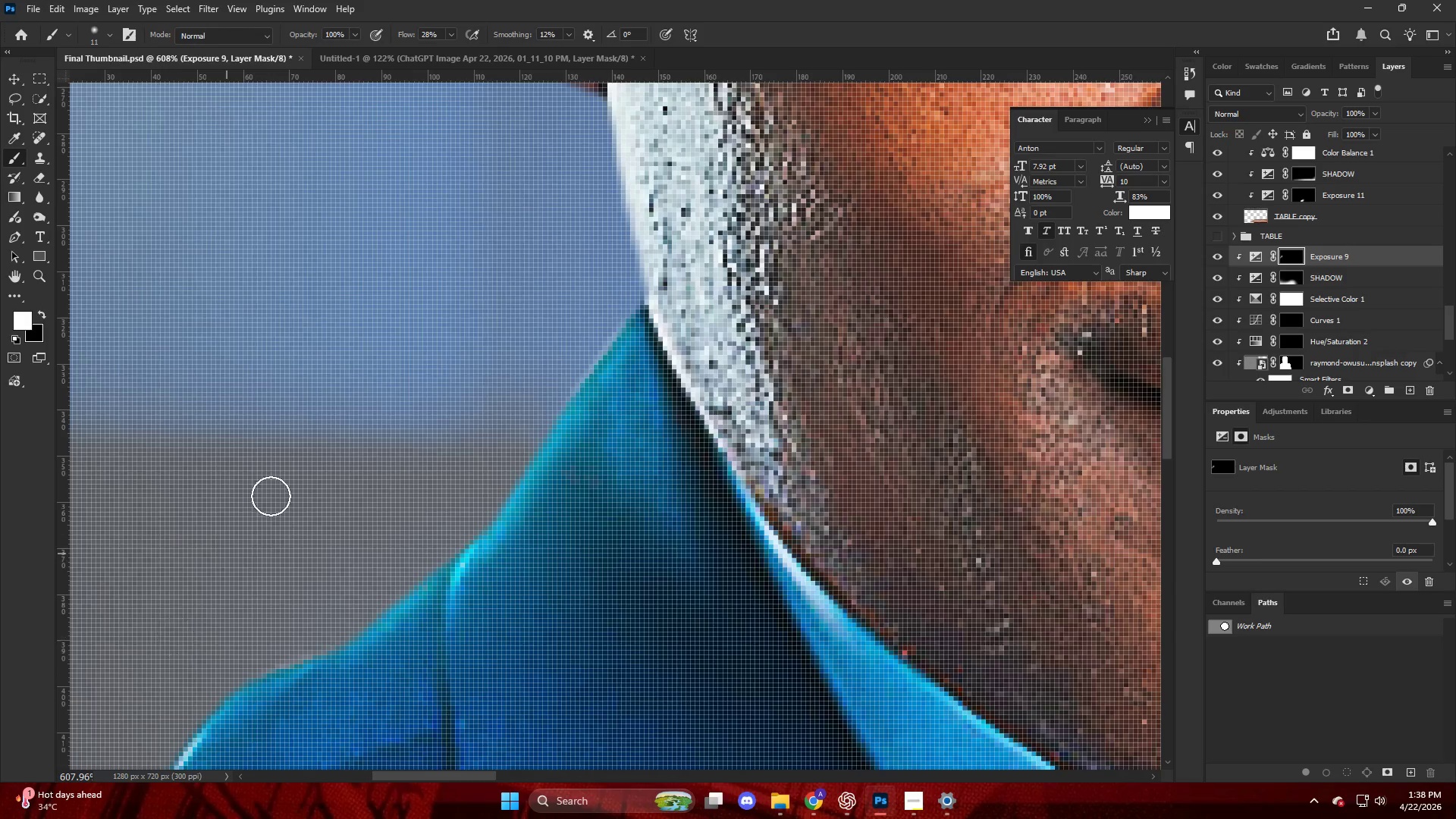 
key(Alt+AltLeft)
 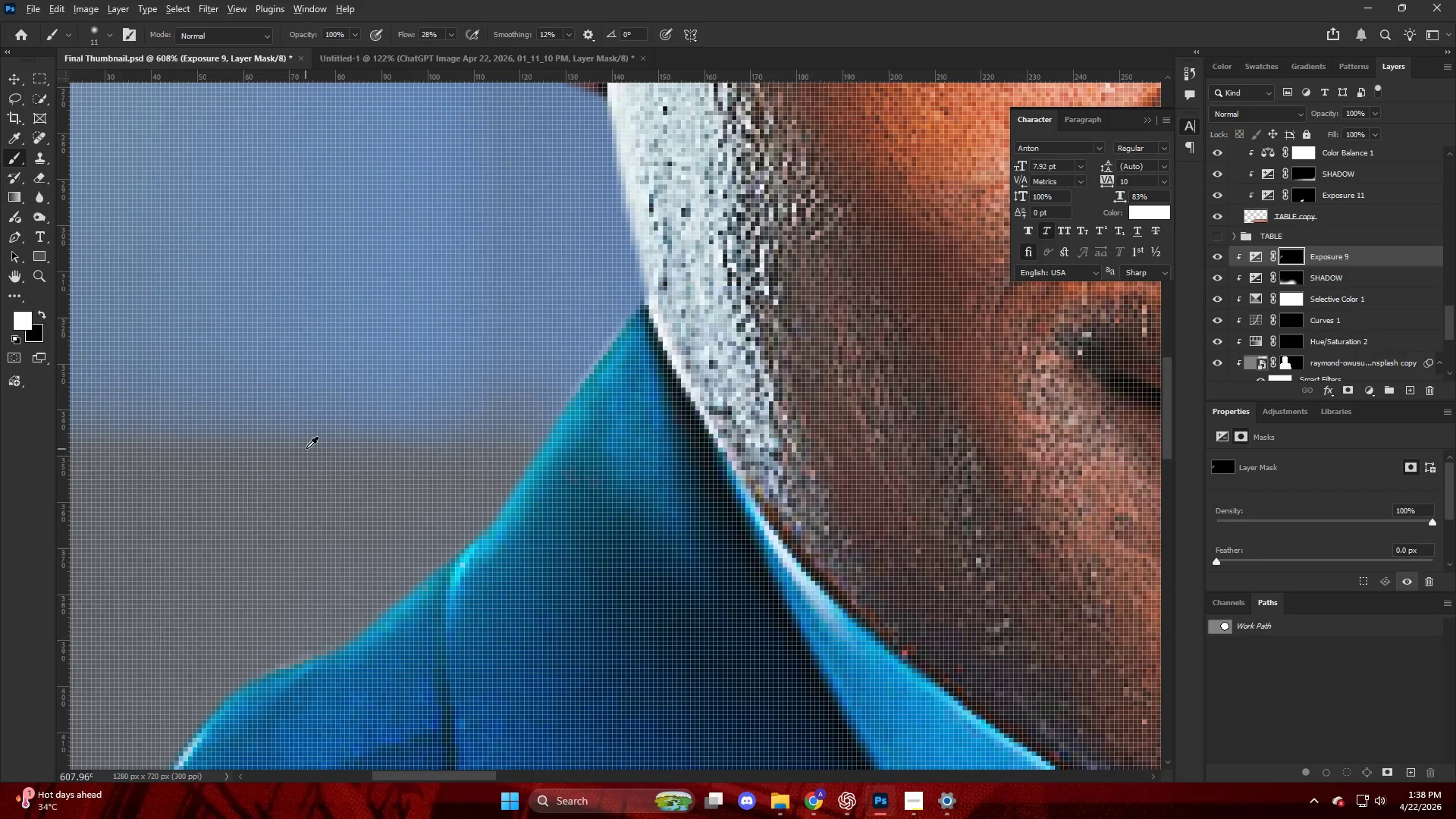 
key(Alt+AltLeft)
 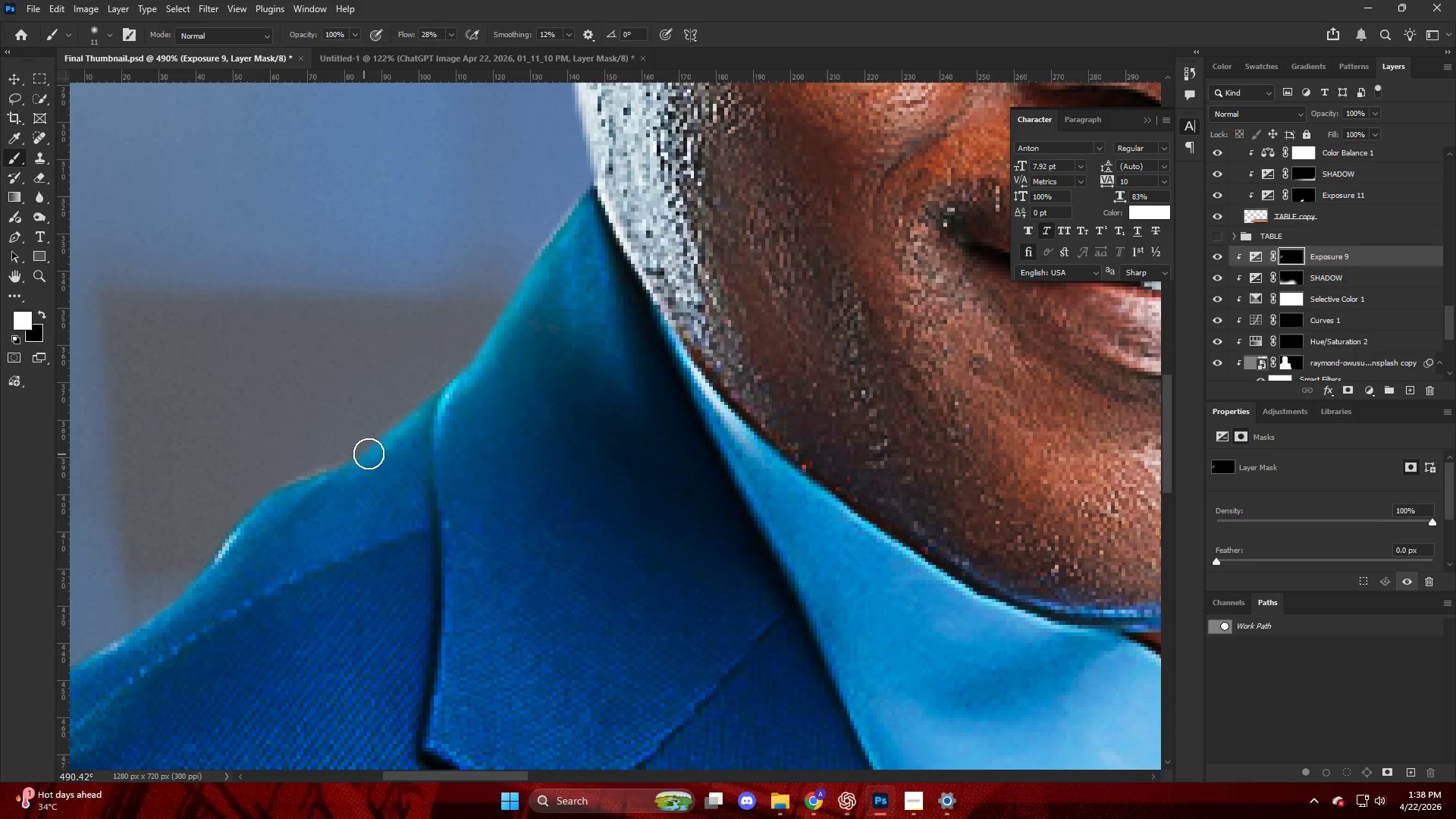 
left_click_drag(start_coordinate=[366, 454], to_coordinate=[215, 477])
 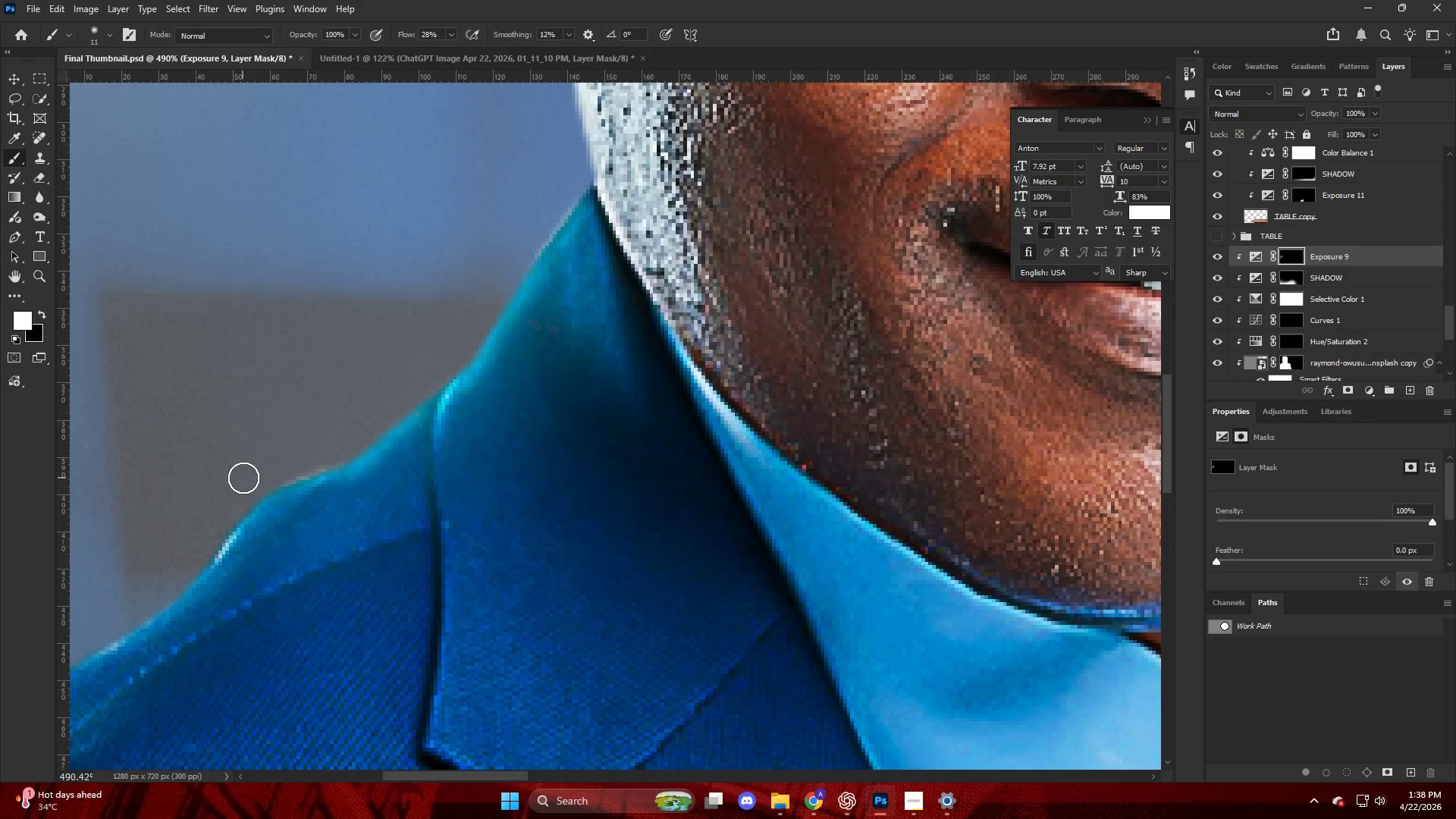 
scroll: coordinate [281, 465], scroll_direction: down, amount: 10.0
 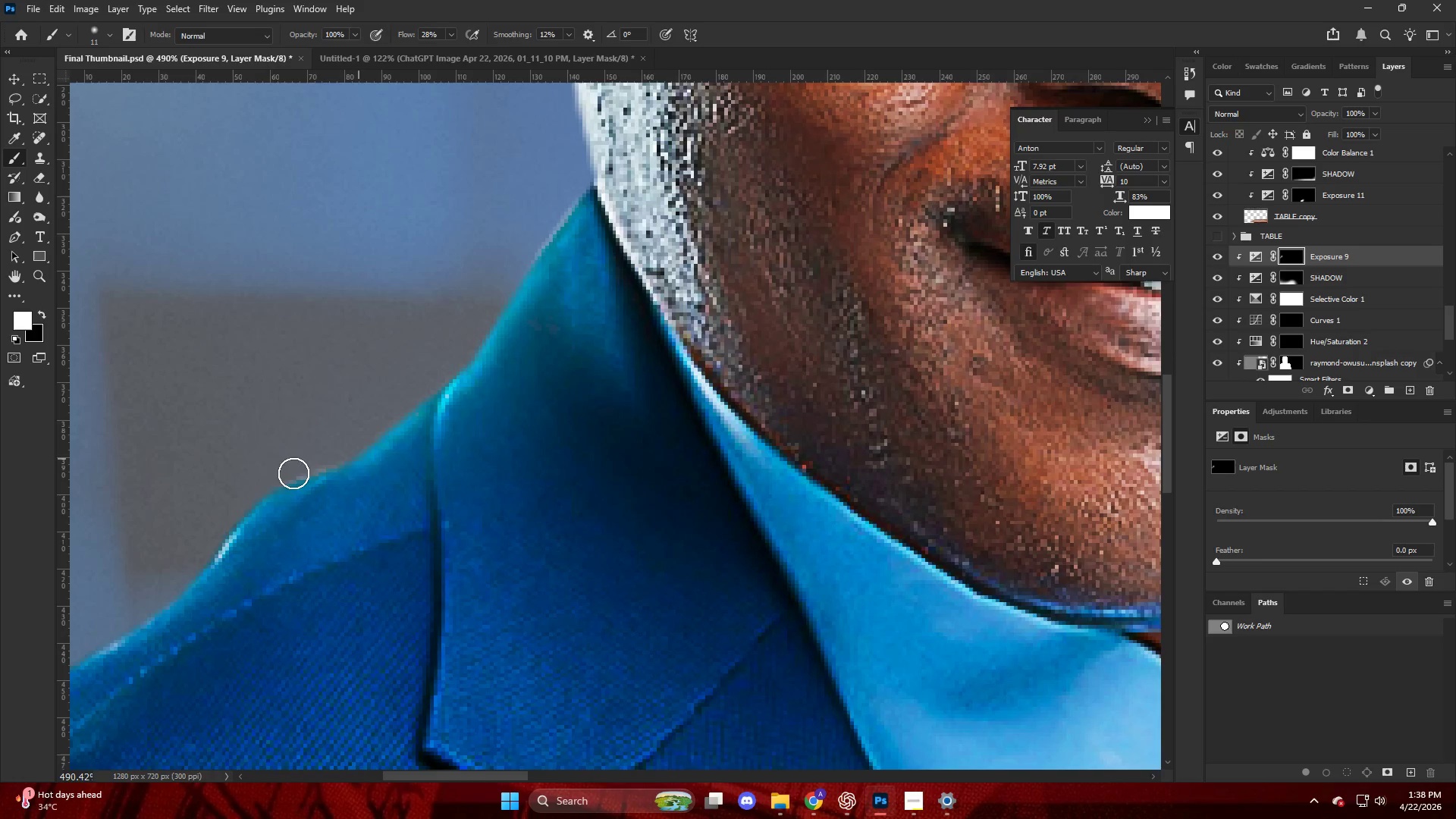 
hold_key(key=ControlLeft, duration=0.34)
scroll: coordinate [340, 431], scroll_direction: up, amount: 3.0
 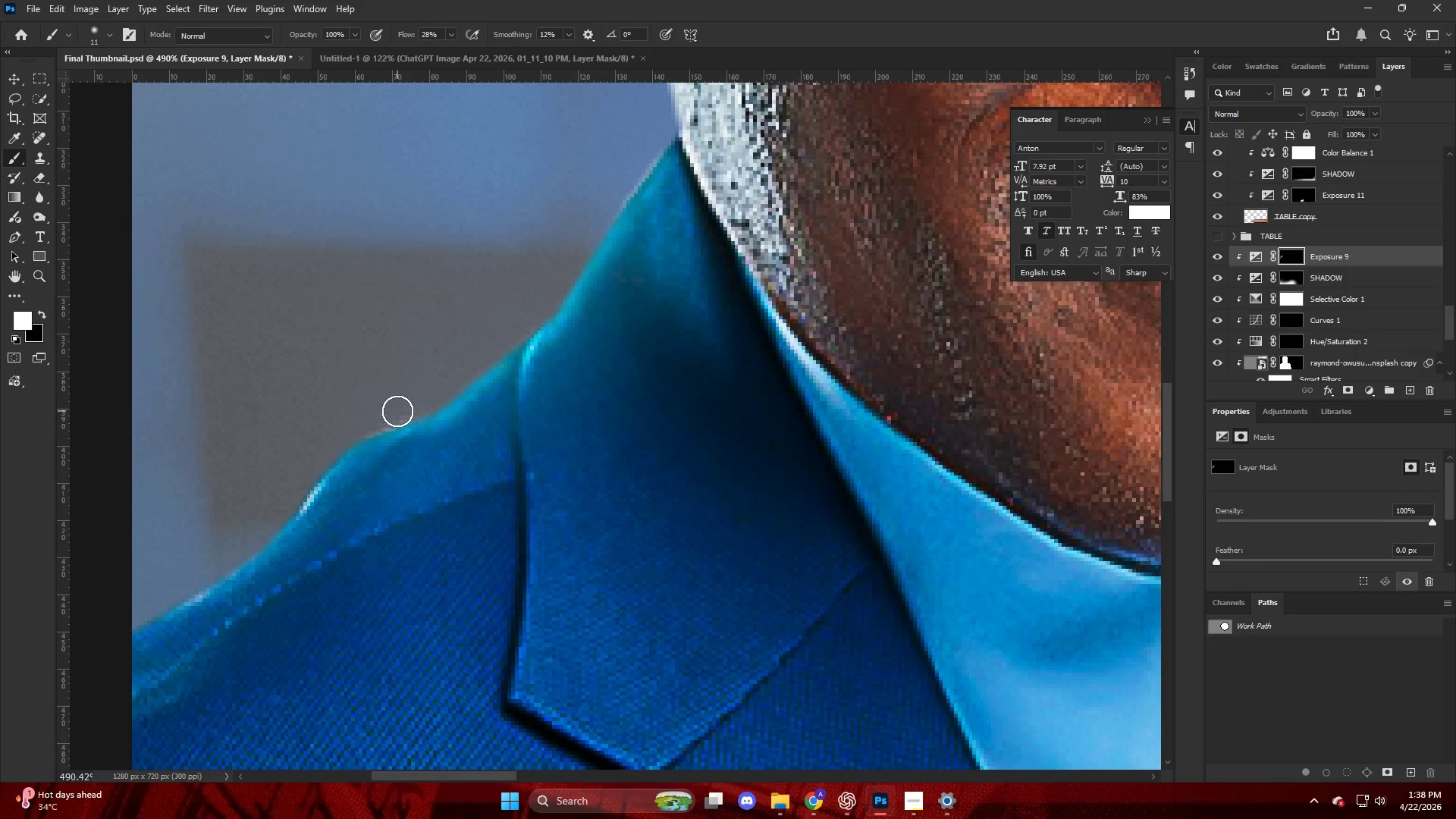 
left_click_drag(start_coordinate=[390, 413], to_coordinate=[129, 620])
 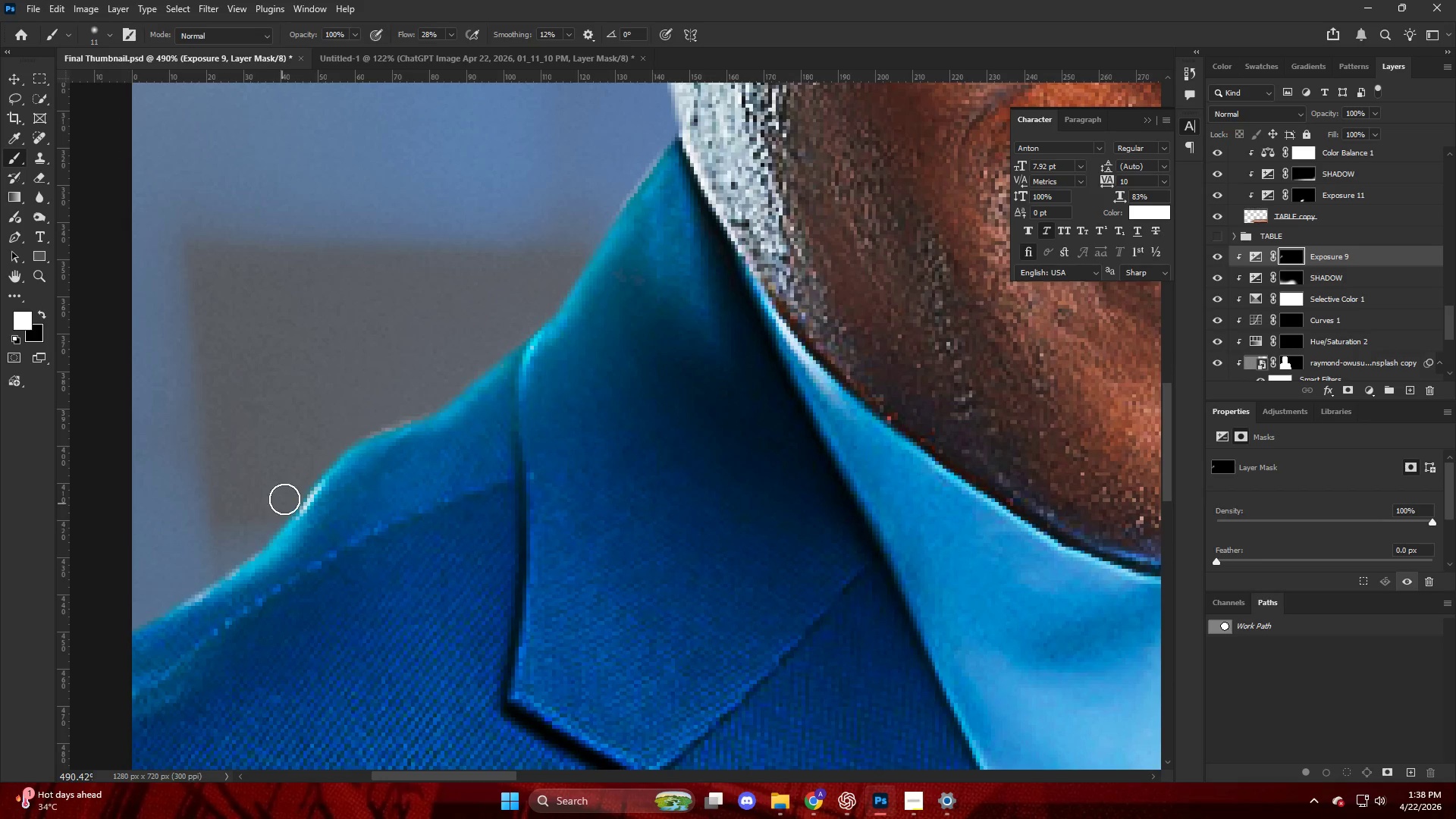 
key(Control+ControlLeft)
 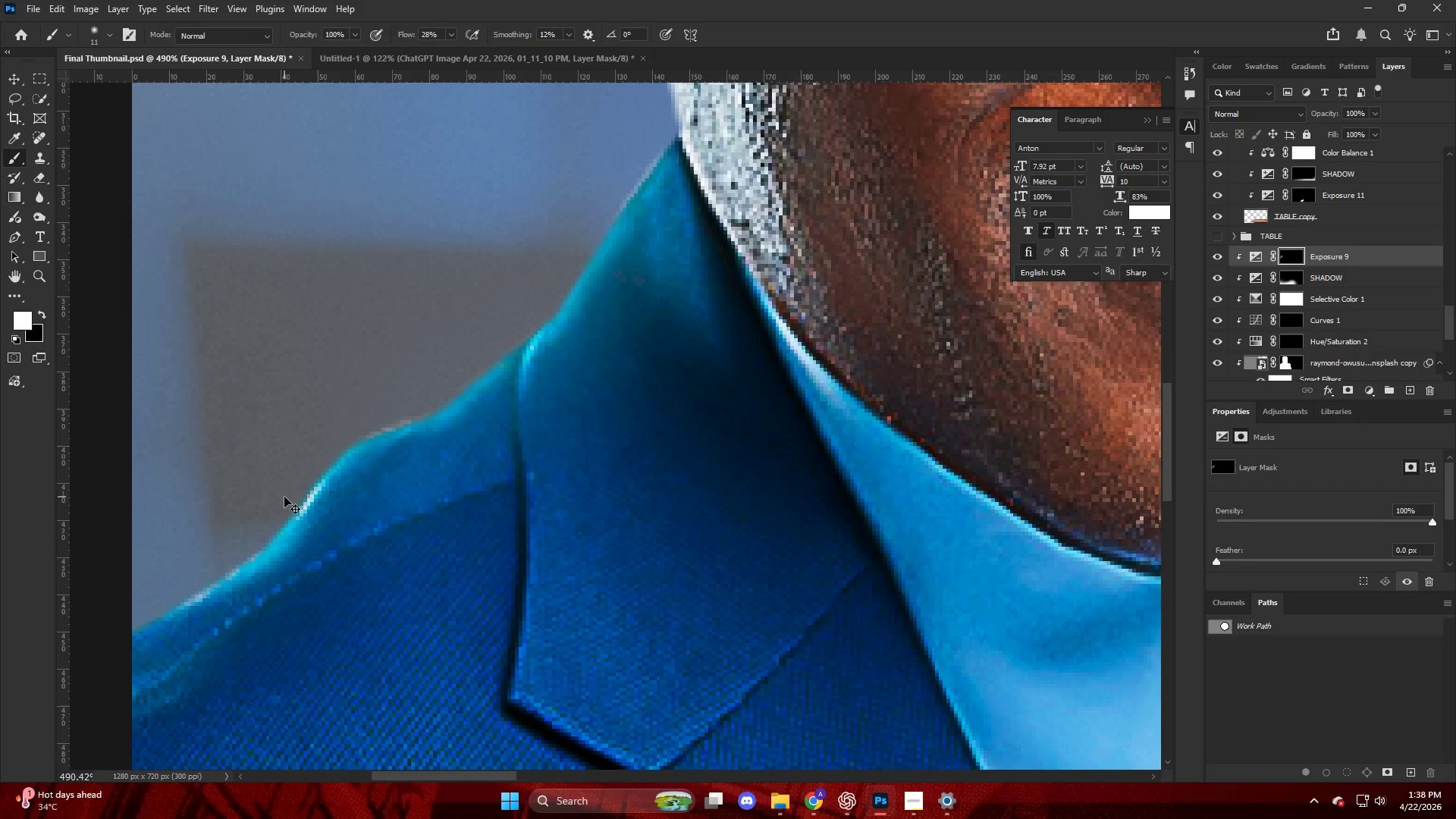 
key(Control+Z)
 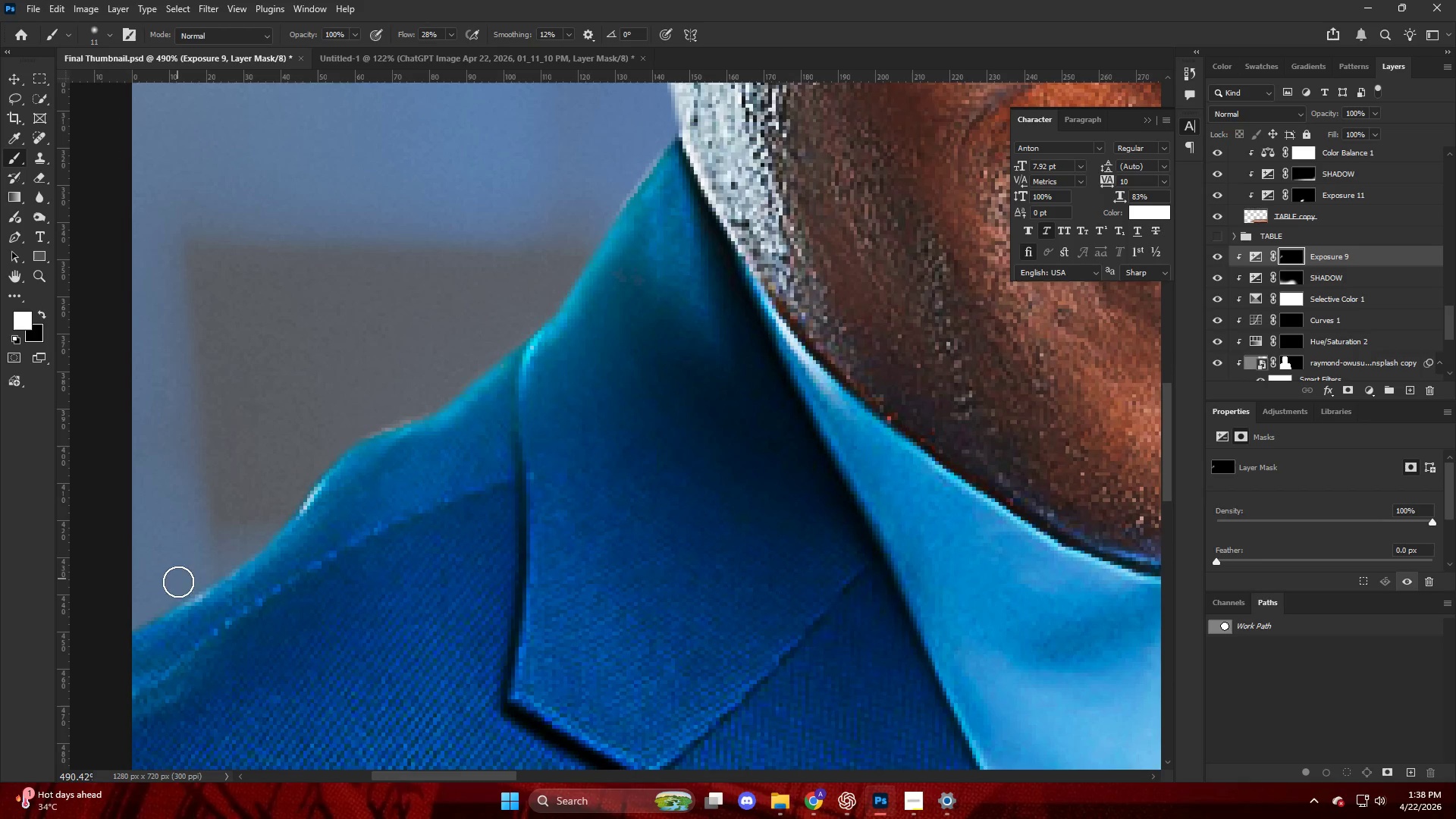 
hold_key(key=AltLeft, duration=0.33)
 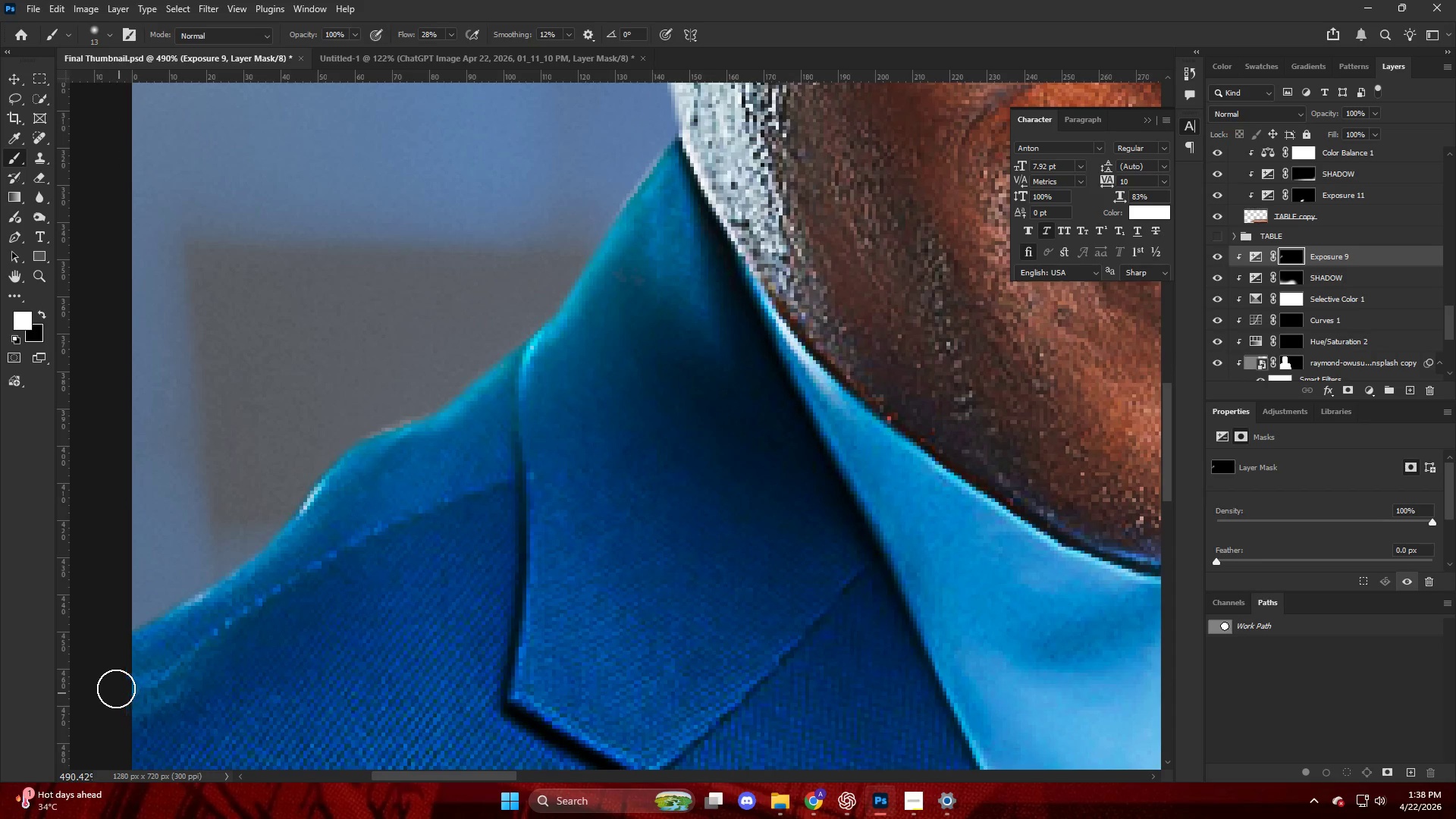 
left_click_drag(start_coordinate=[121, 635], to_coordinate=[363, 460])
 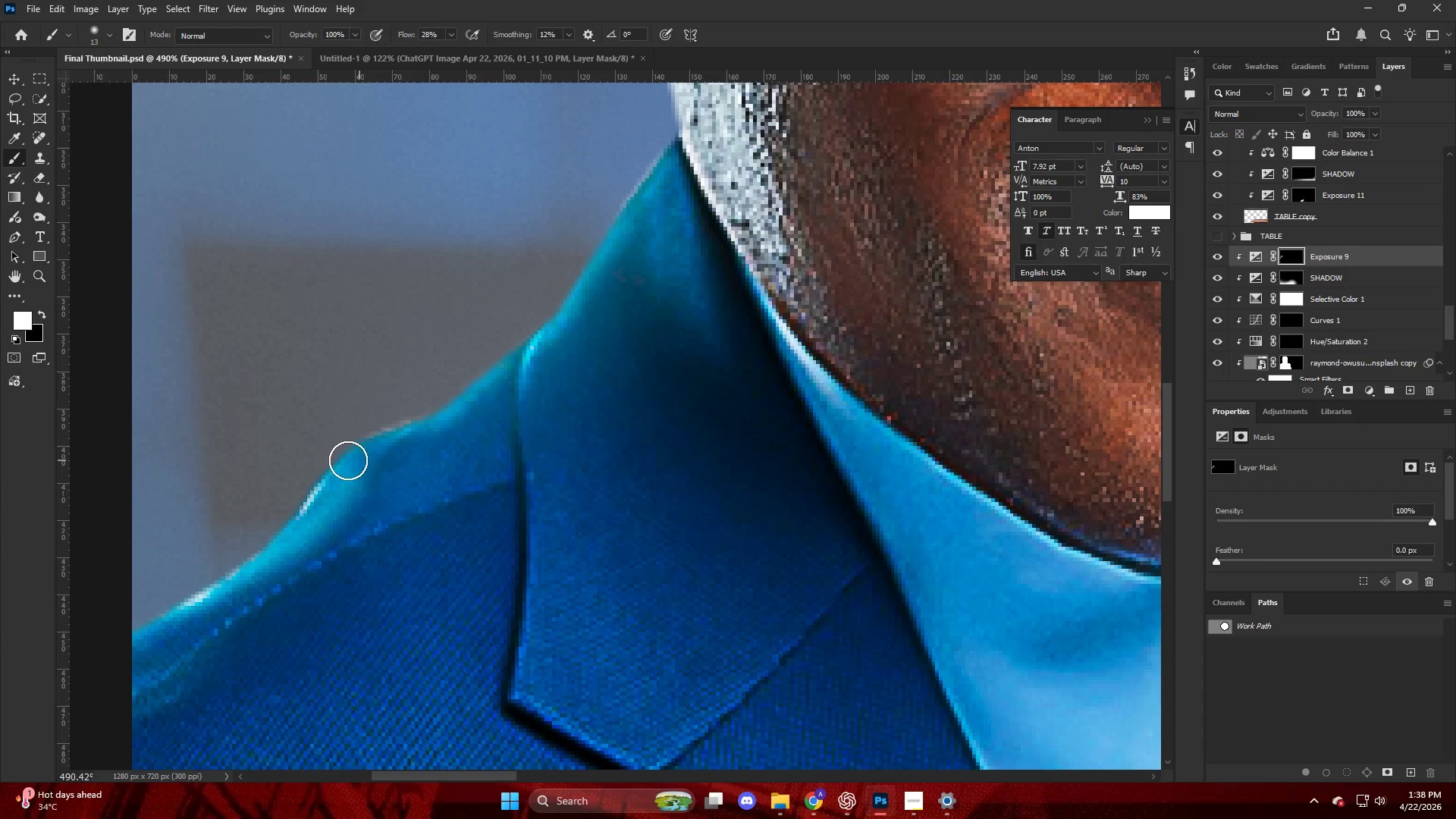 
key(Control+ControlLeft)
 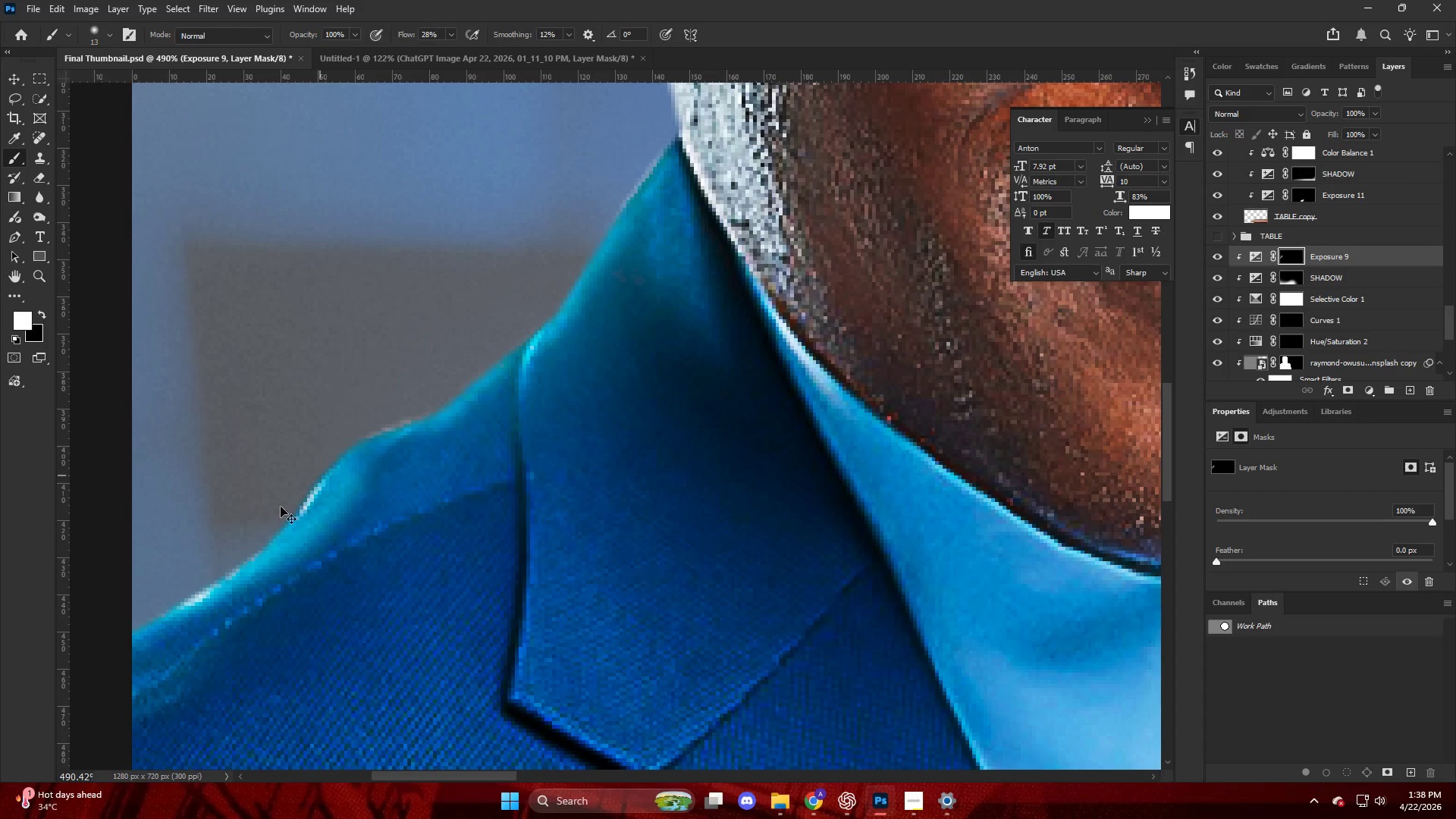 
key(Control+Z)
 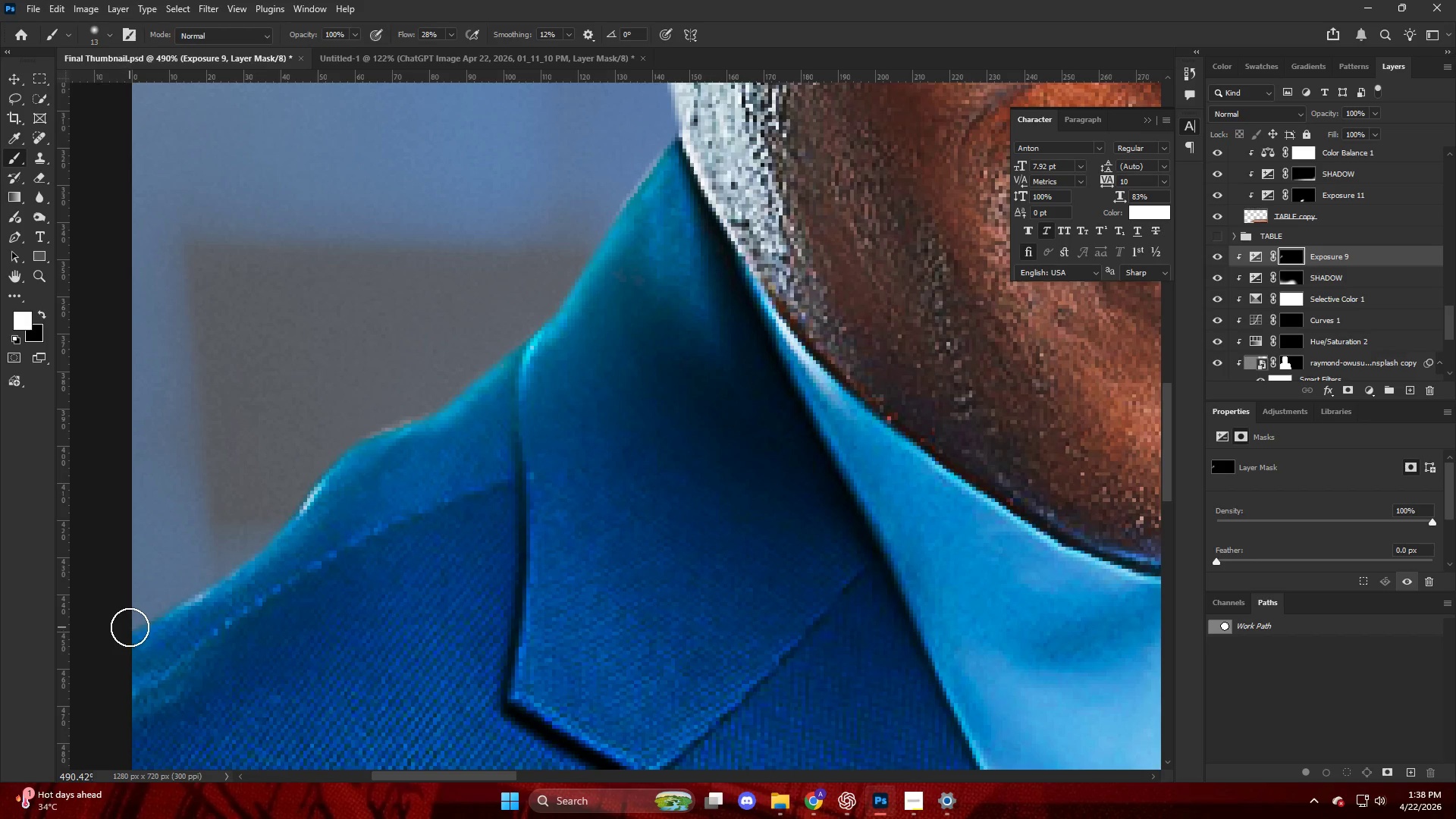 
hold_key(key=ShiftLeft, duration=1.72)
left_click_drag(start_coordinate=[337, 453], to_coordinate=[341, 445])
 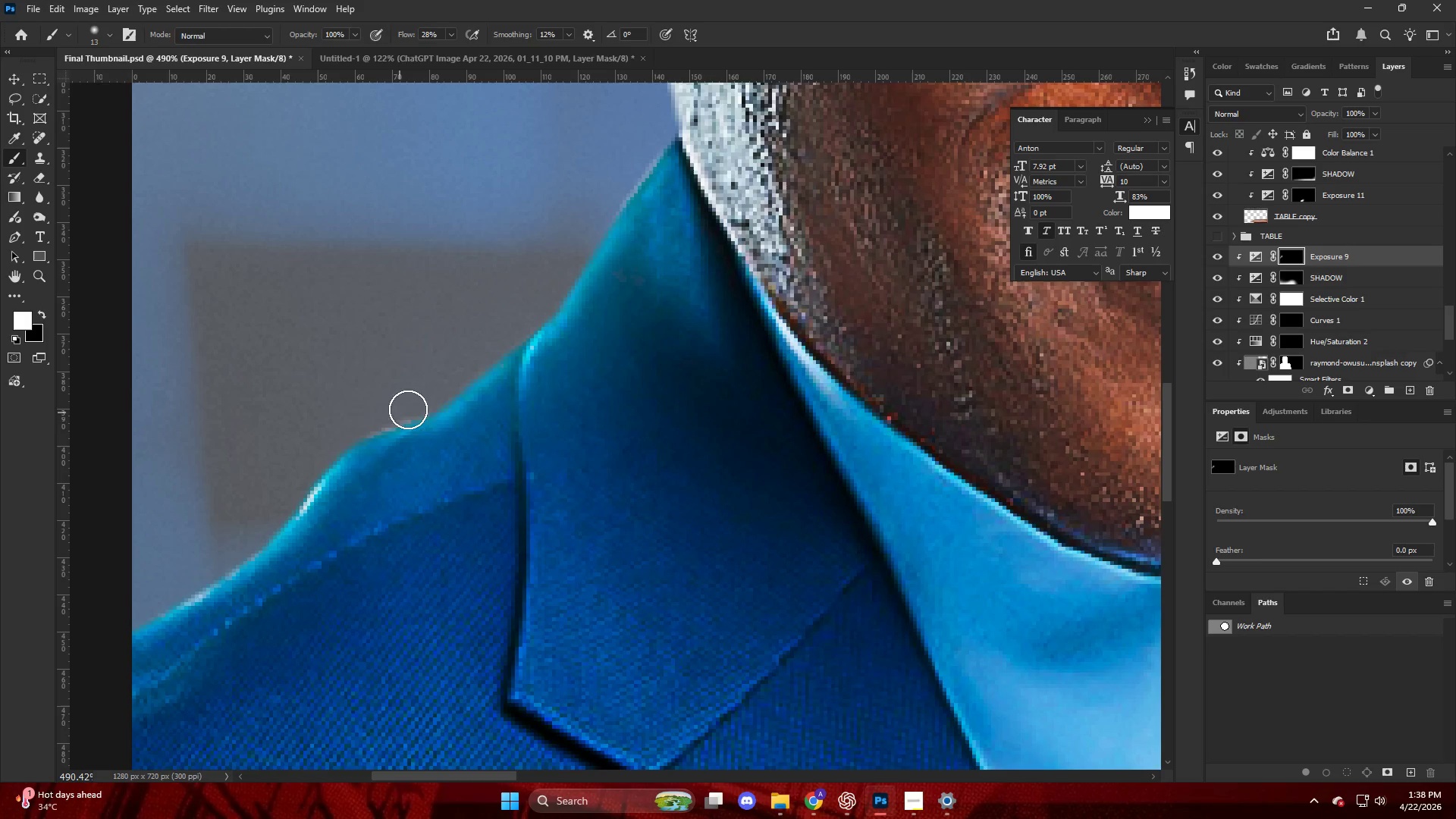 
left_click_drag(start_coordinate=[421, 406], to_coordinate=[428, 403])
 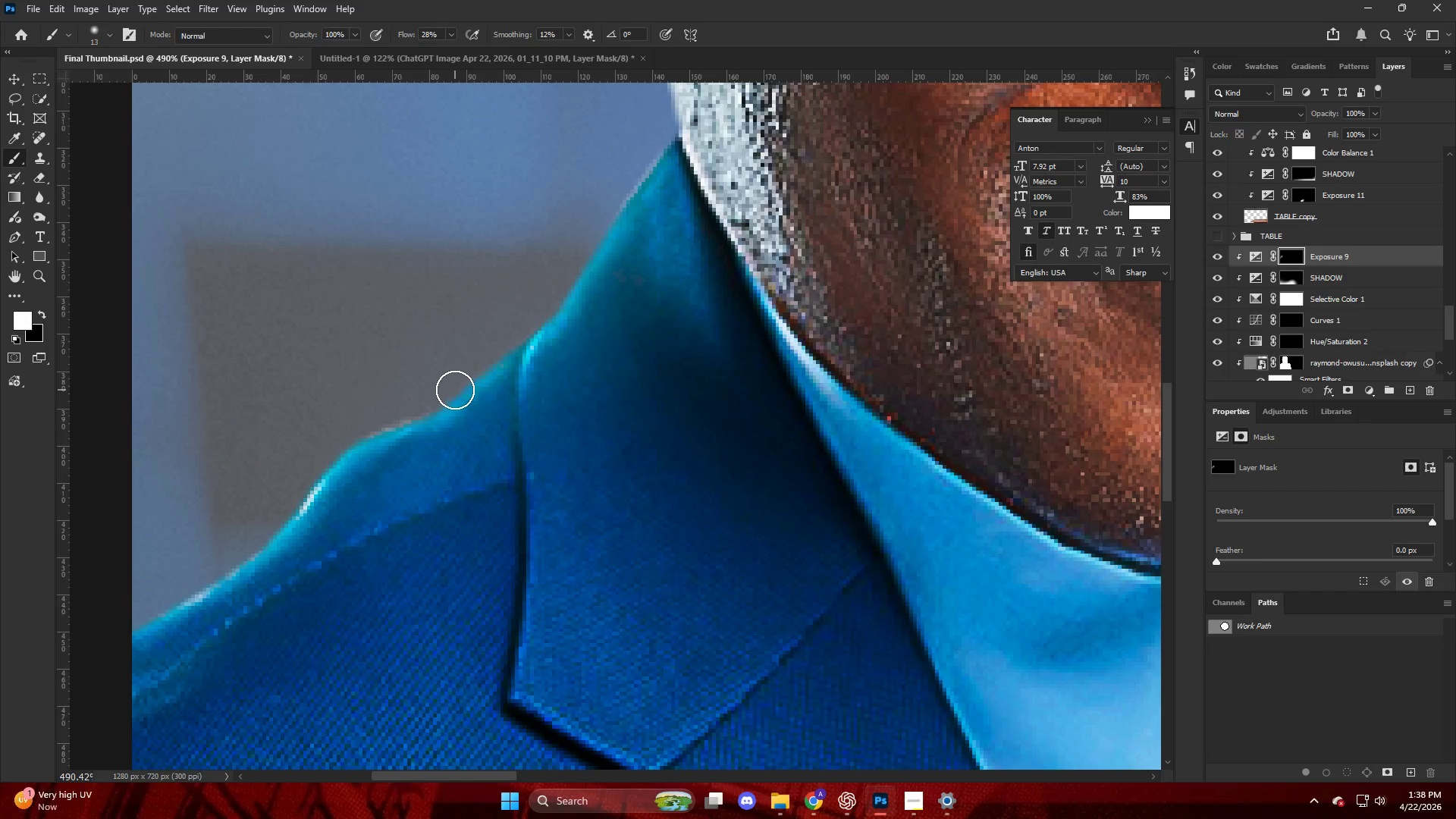 
hold_key(key=AltLeft, duration=0.62)
 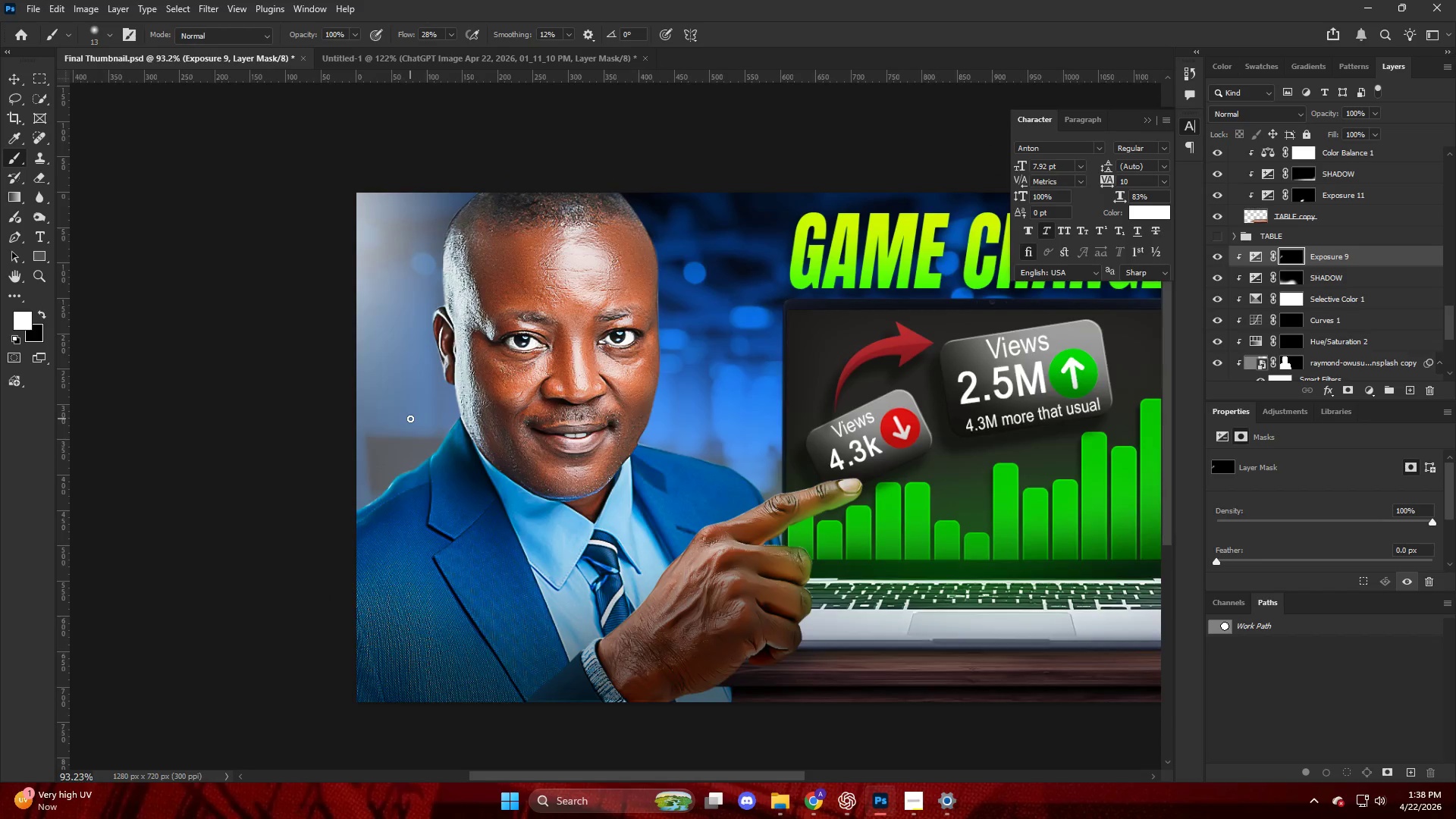 
hold_key(key=AltLeft, duration=0.77)
 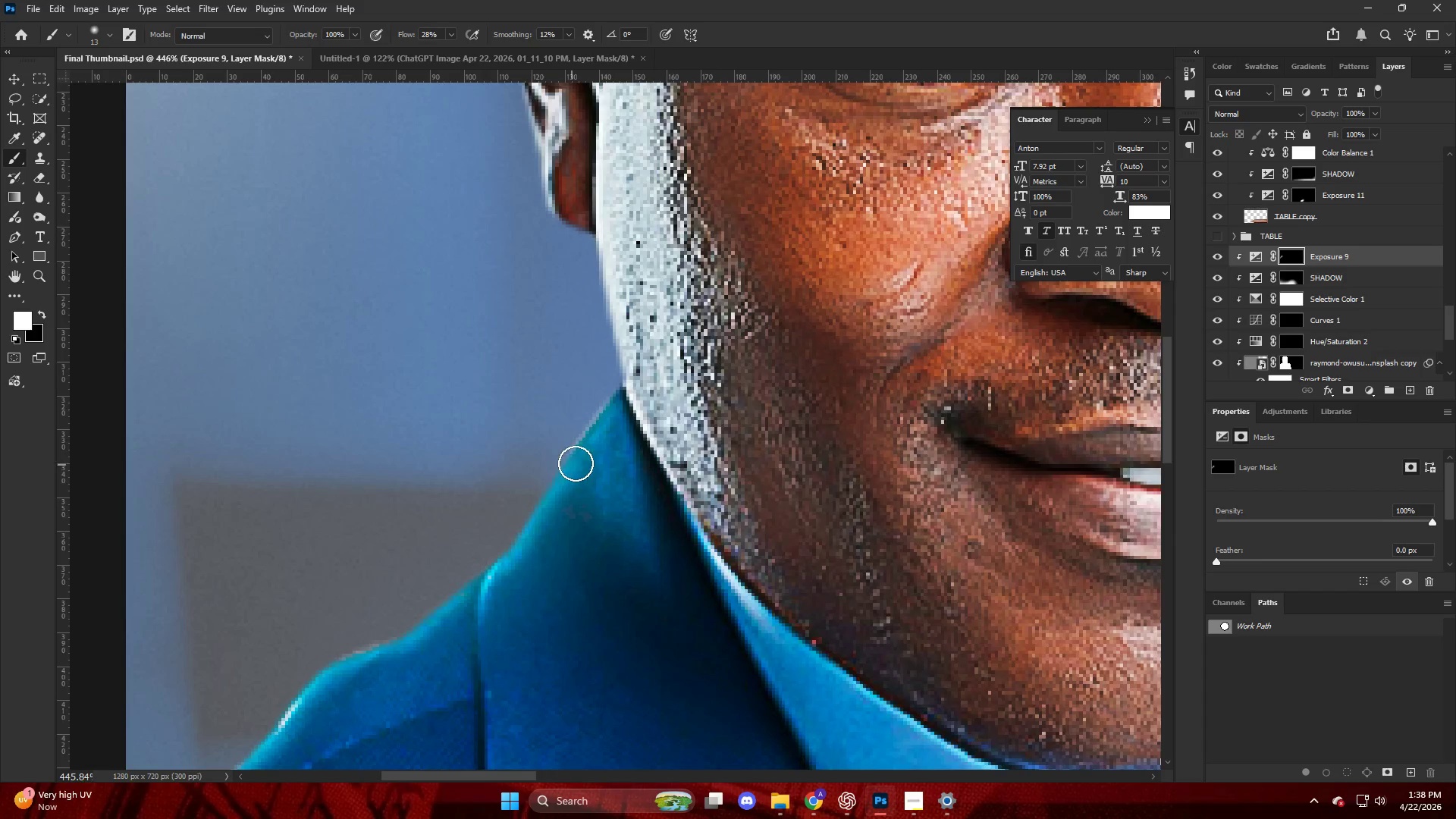 
left_click_drag(start_coordinate=[578, 459], to_coordinate=[573, 240])
 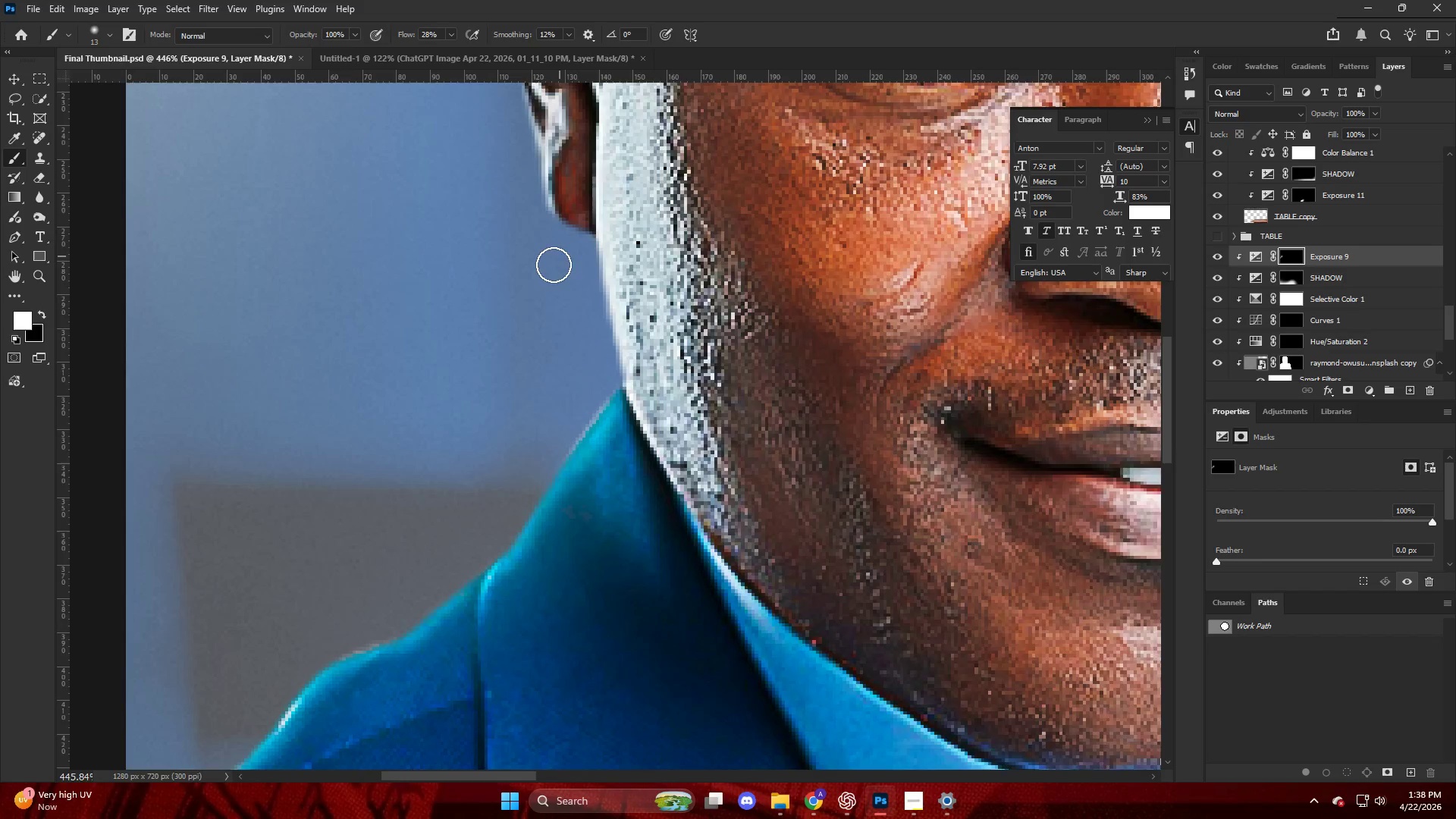 
scroll: coordinate [453, 437], scroll_direction: up, amount: 4.0
 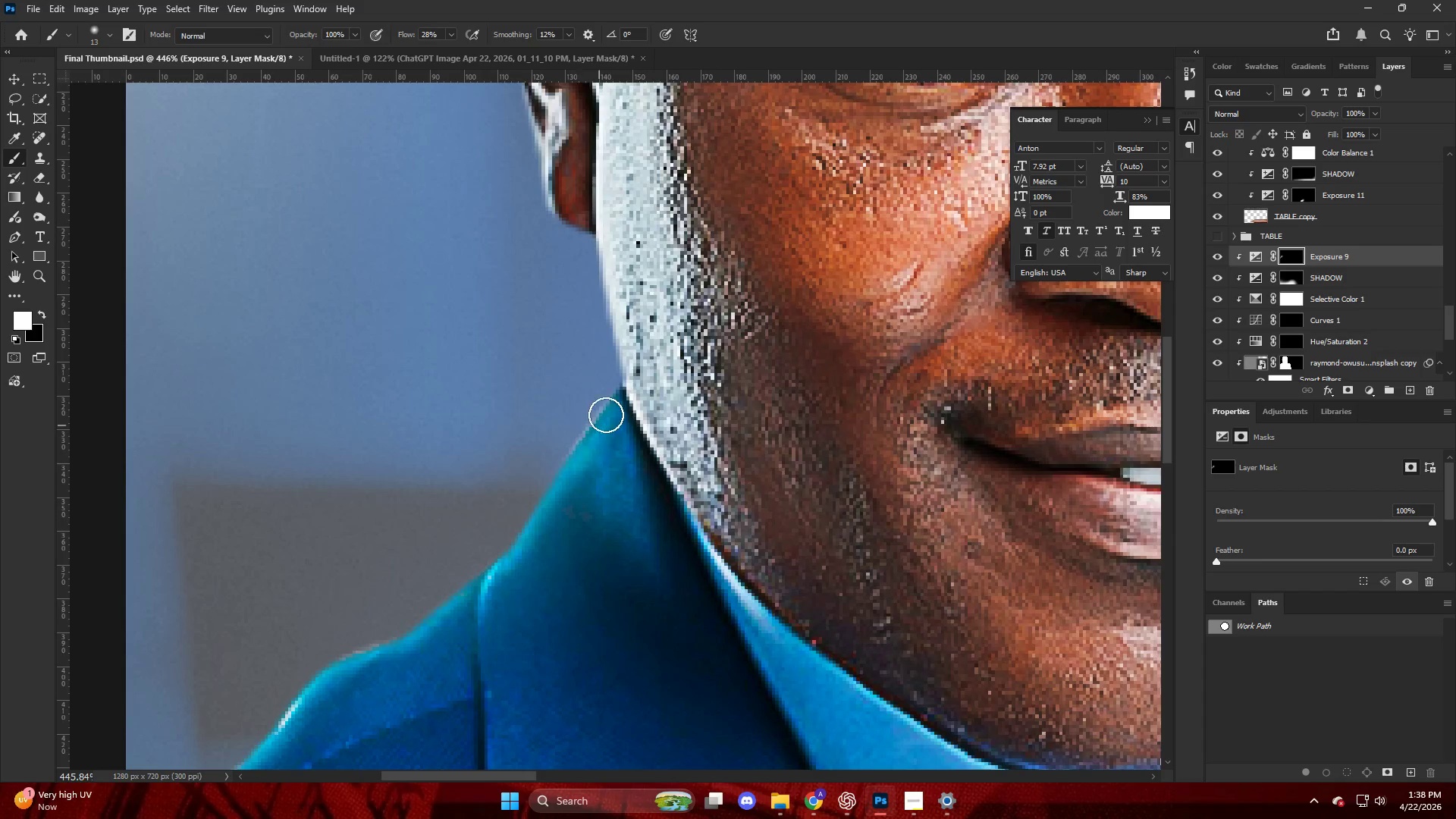 
hold_key(key=AltLeft, duration=0.61)
scroll: coordinate [635, 394], scroll_direction: down, amount: 18.0
 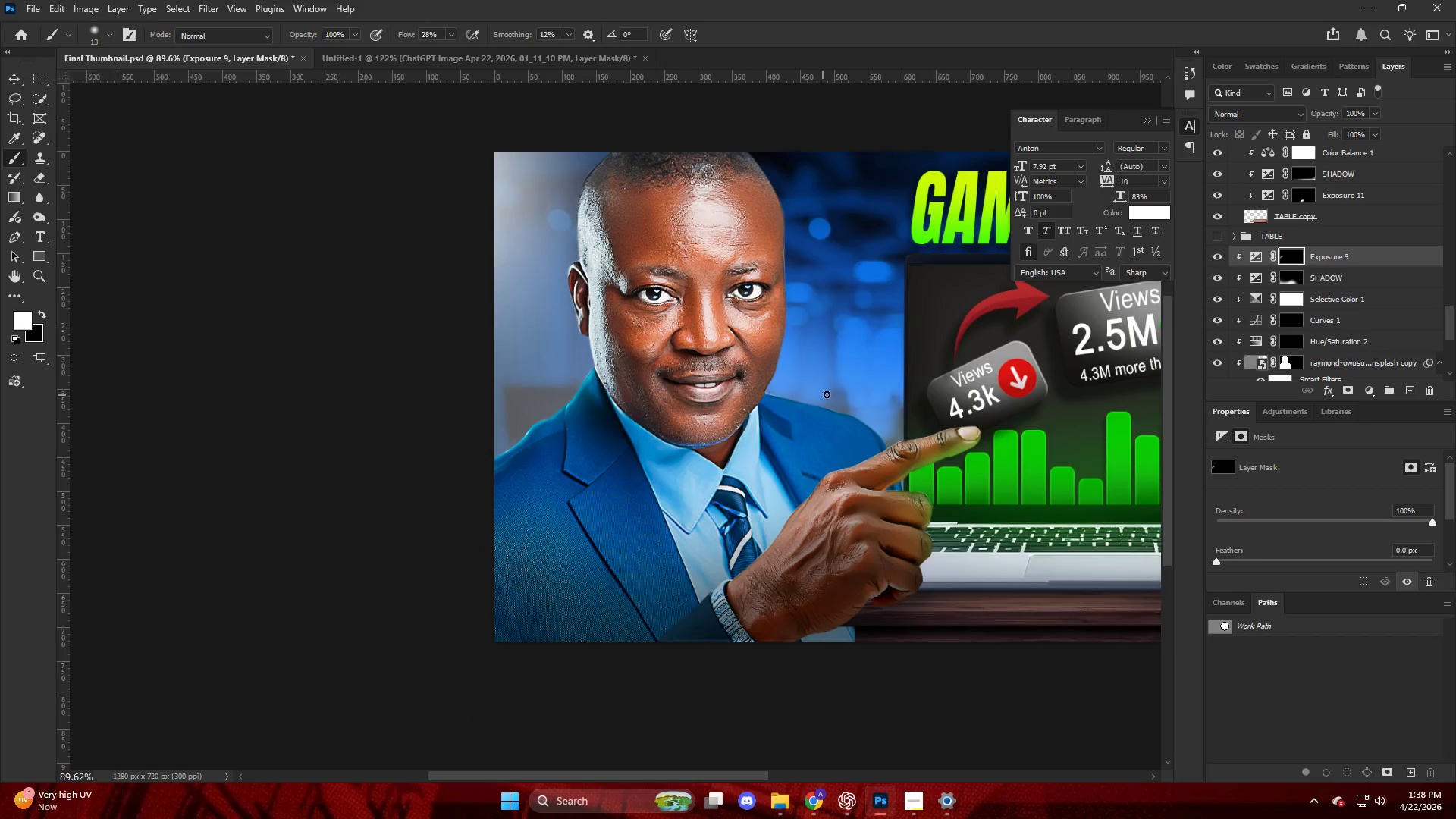 
hold_key(key=AltLeft, duration=0.72)
scroll: coordinate [808, 395], scroll_direction: up, amount: 17.0
 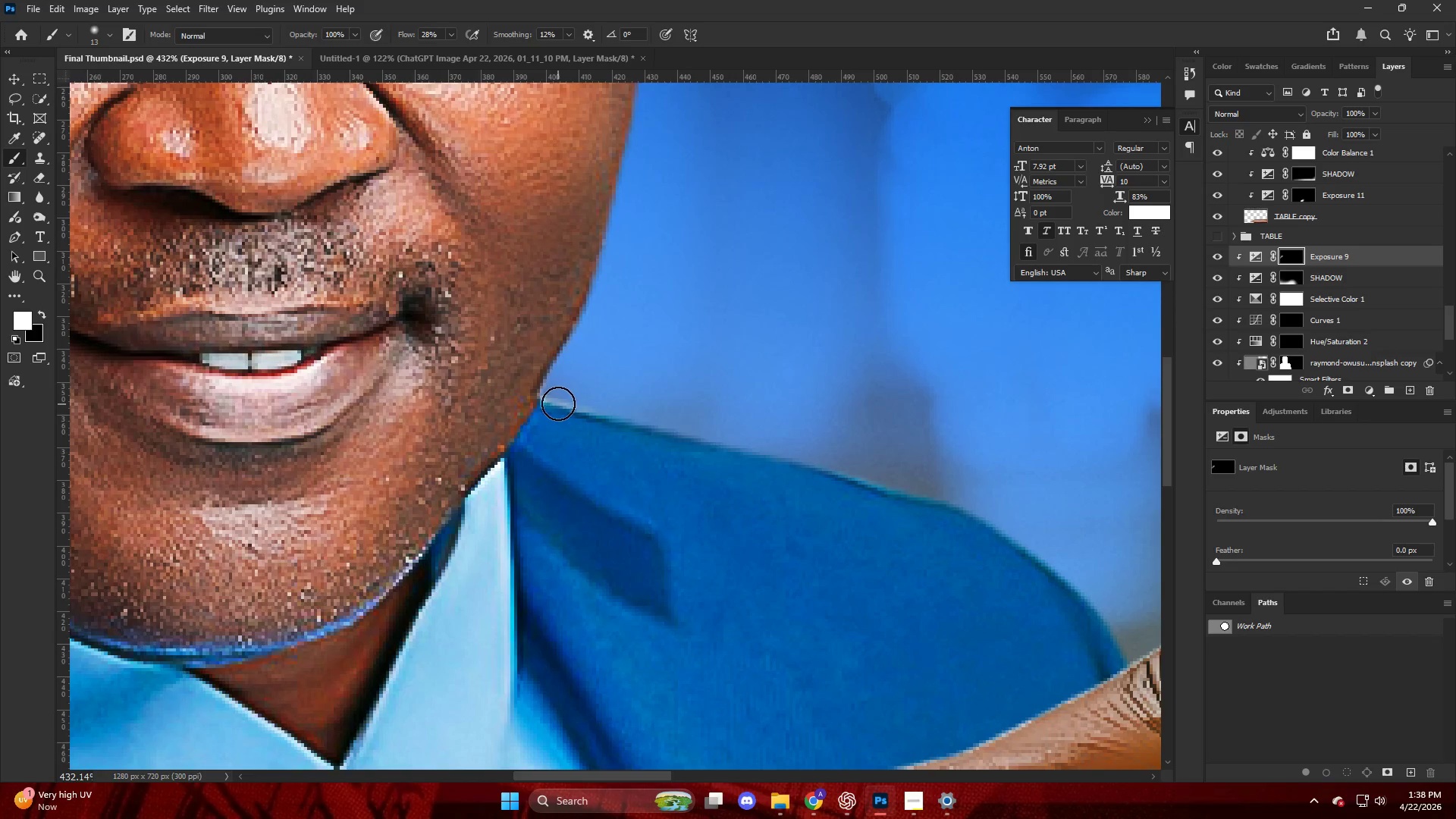 
left_click_drag(start_coordinate=[554, 403], to_coordinate=[802, 467])
 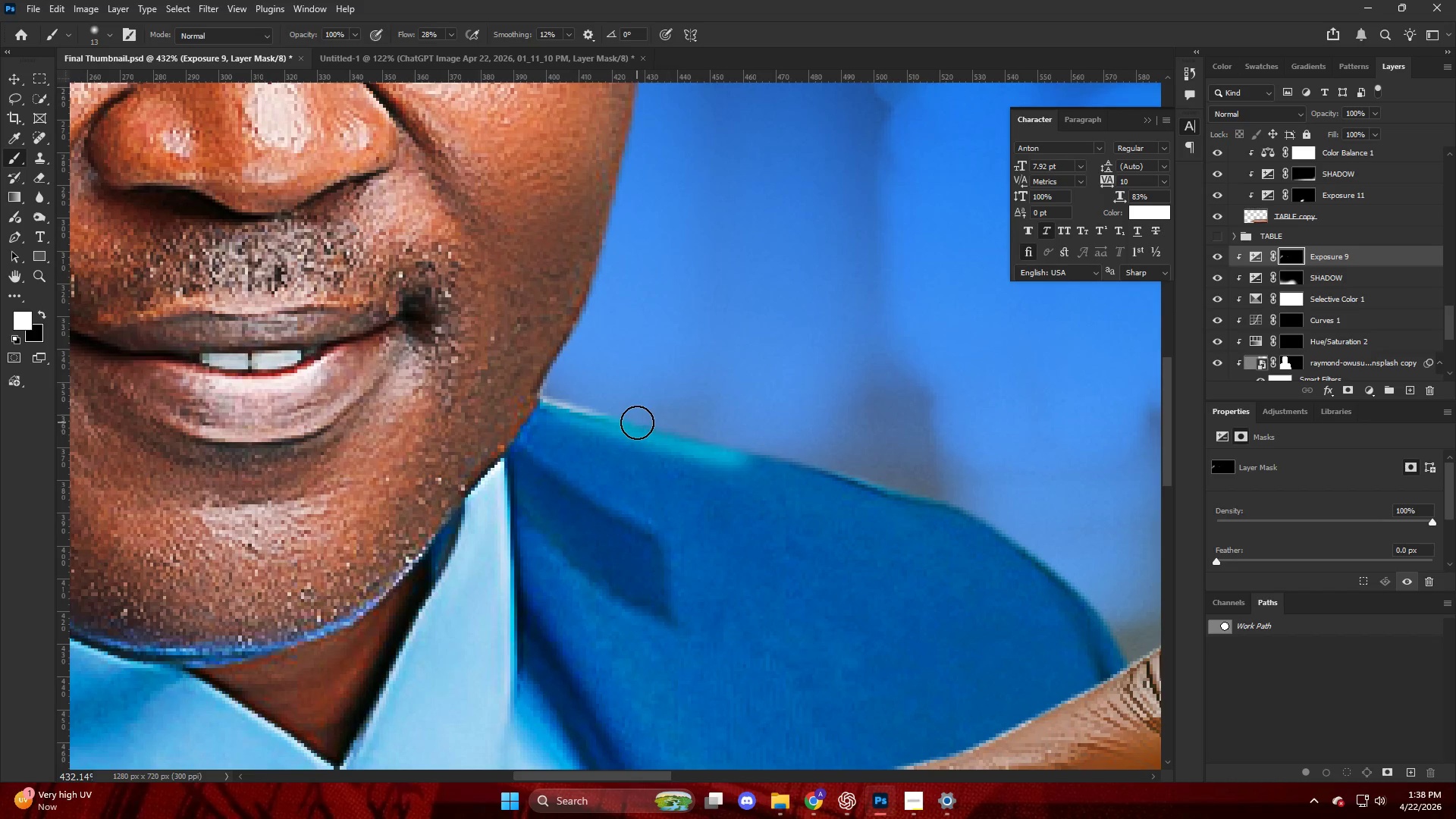 
left_click_drag(start_coordinate=[662, 429], to_coordinate=[971, 494])
 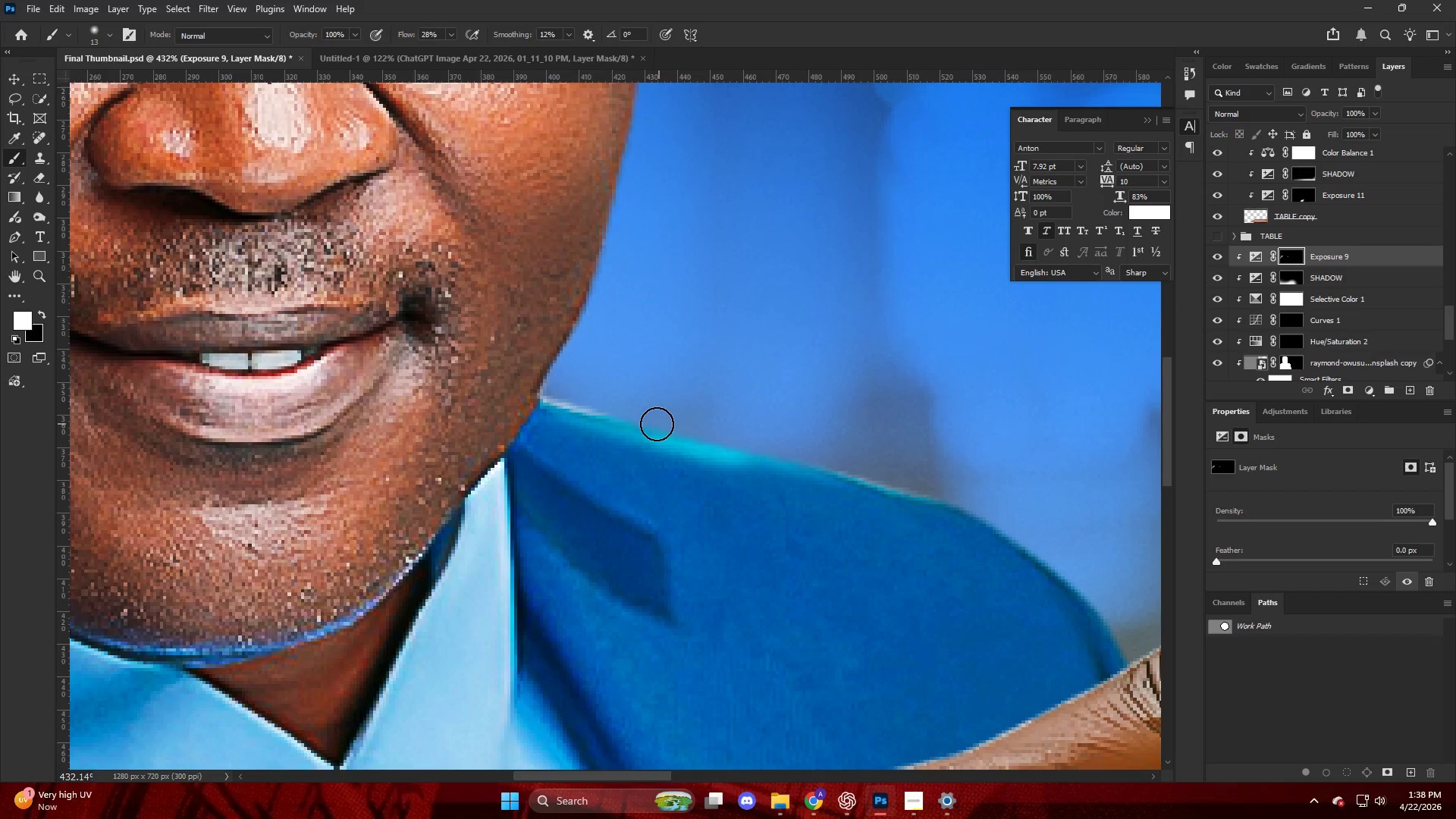 
left_click_drag(start_coordinate=[673, 431], to_coordinate=[1000, 500])
 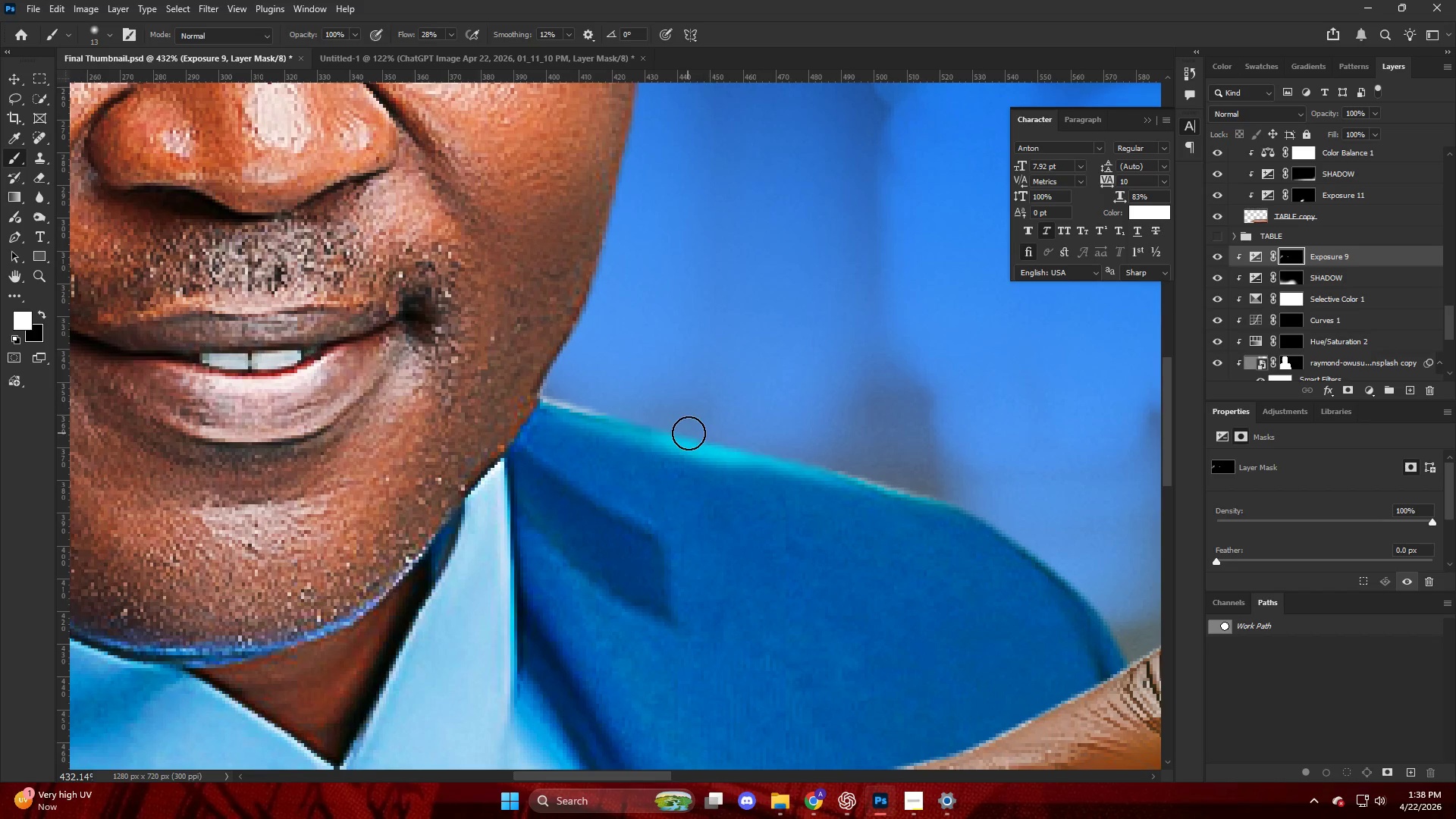 
left_click_drag(start_coordinate=[739, 447], to_coordinate=[1091, 551])
 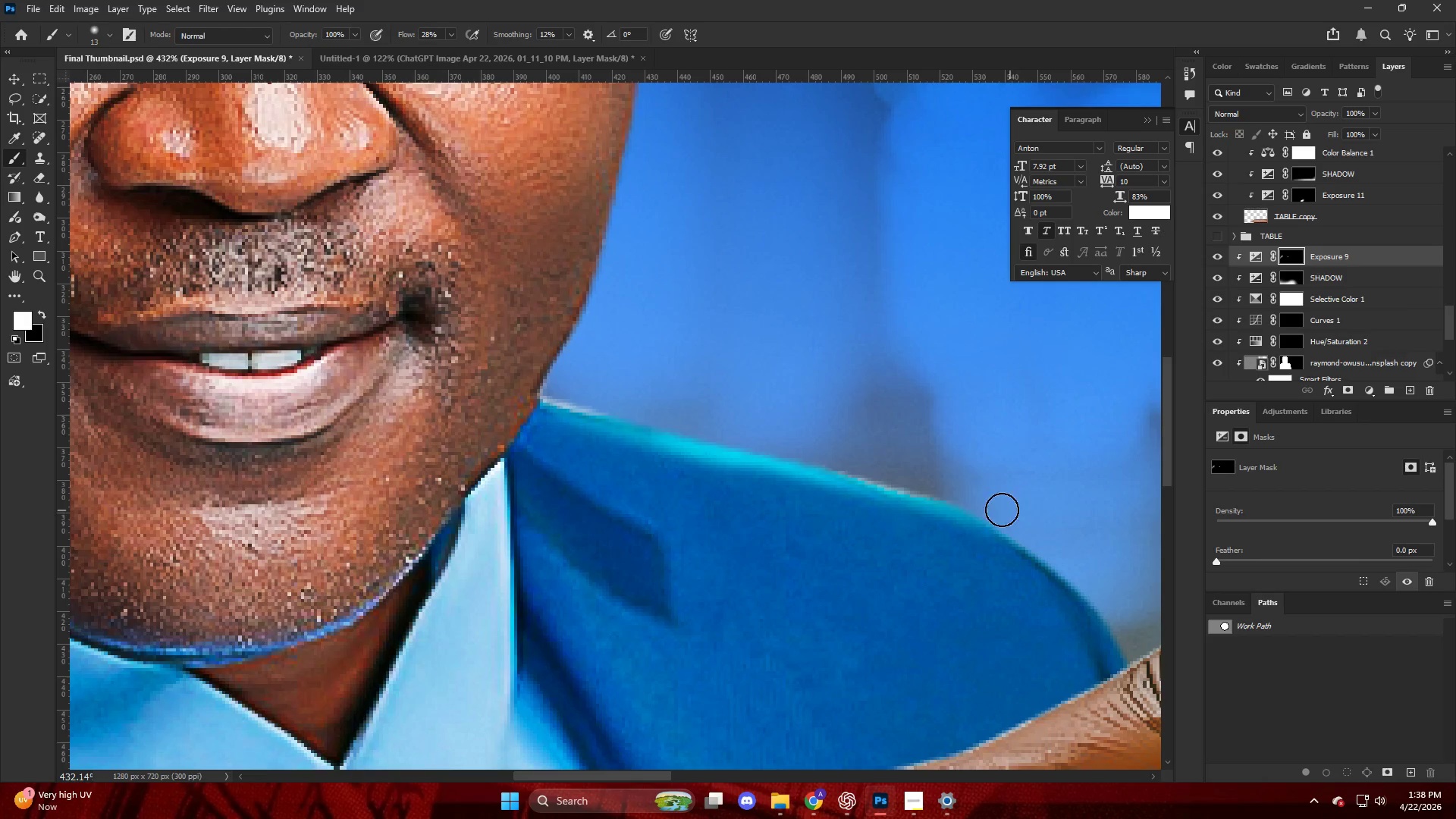 
left_click_drag(start_coordinate=[977, 509], to_coordinate=[1164, 698])
 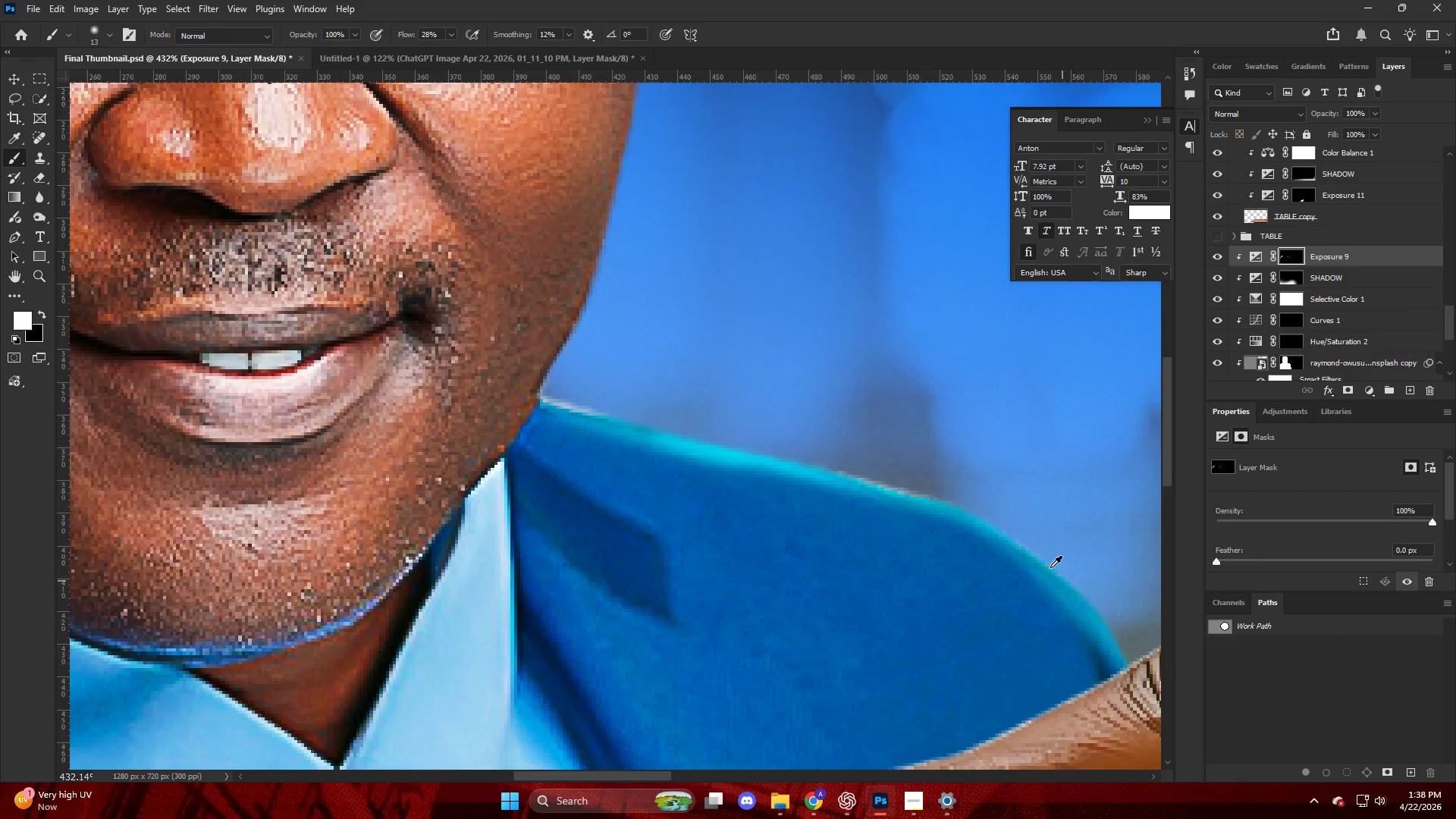 
hold_key(key=AltLeft, duration=0.55)
scroll: coordinate [962, 497], scroll_direction: down, amount: 18.0
 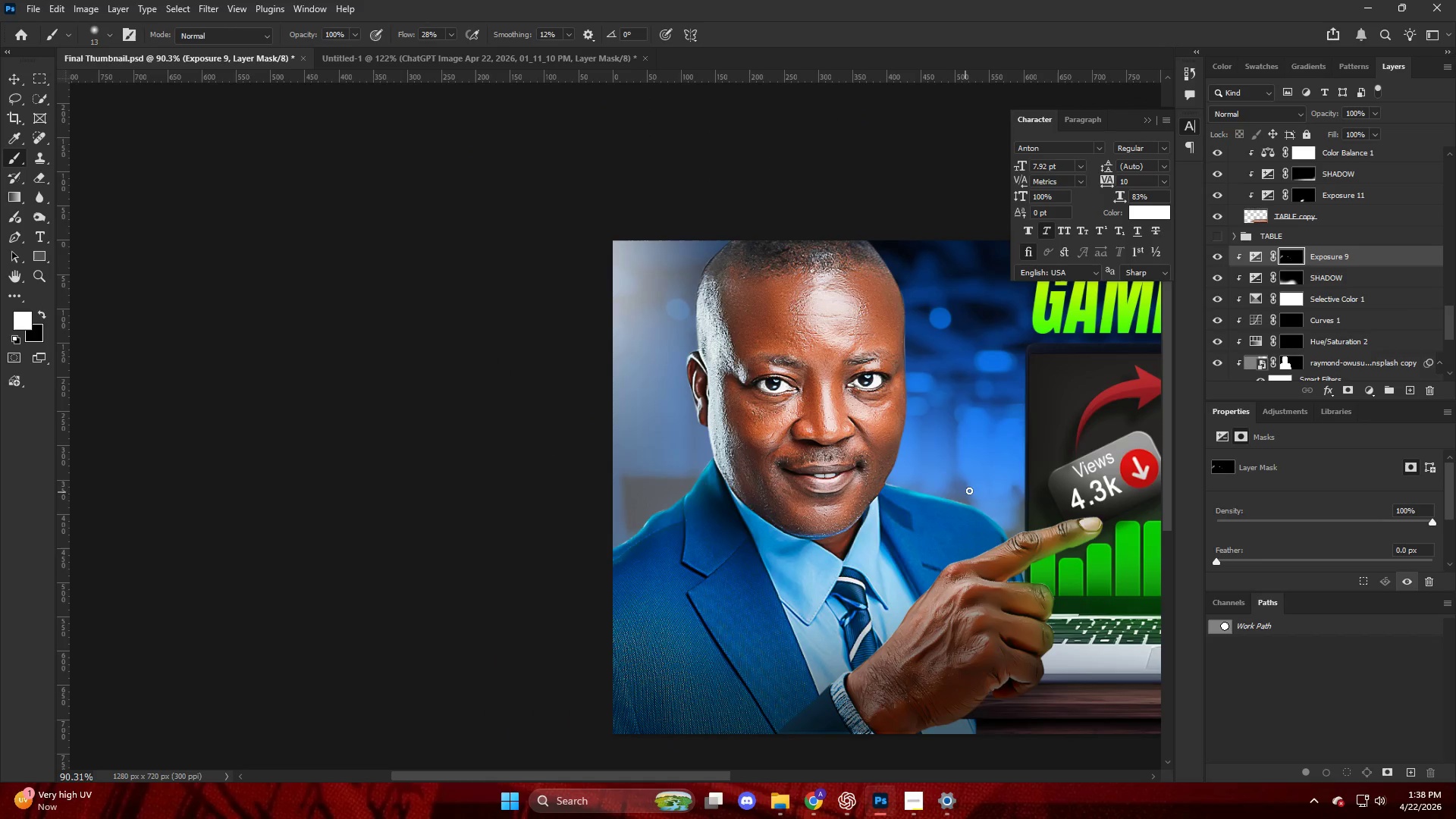 
hold_key(key=AltLeft, duration=0.61)
 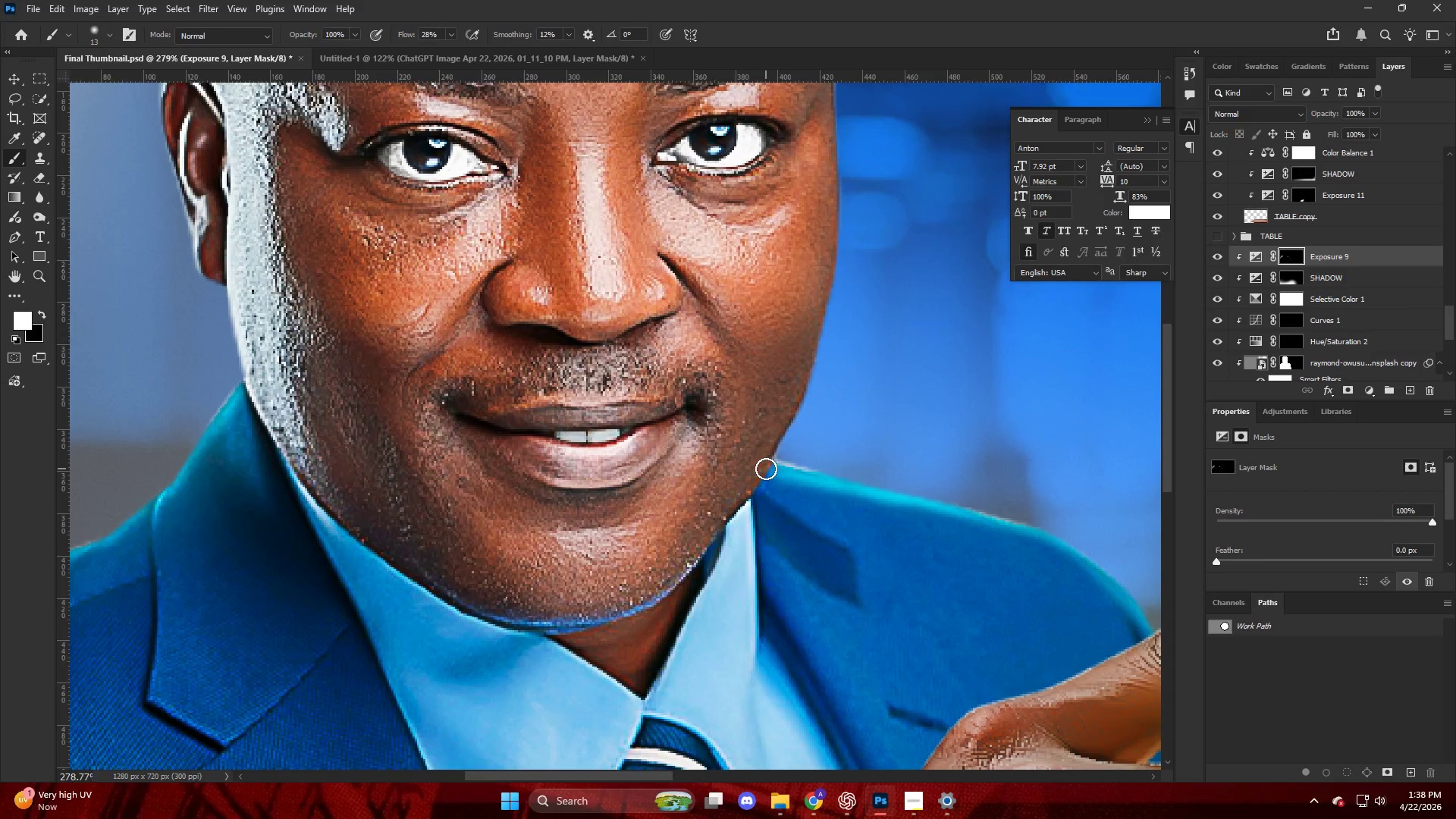 
left_click_drag(start_coordinate=[843, 484], to_coordinate=[766, 468])
 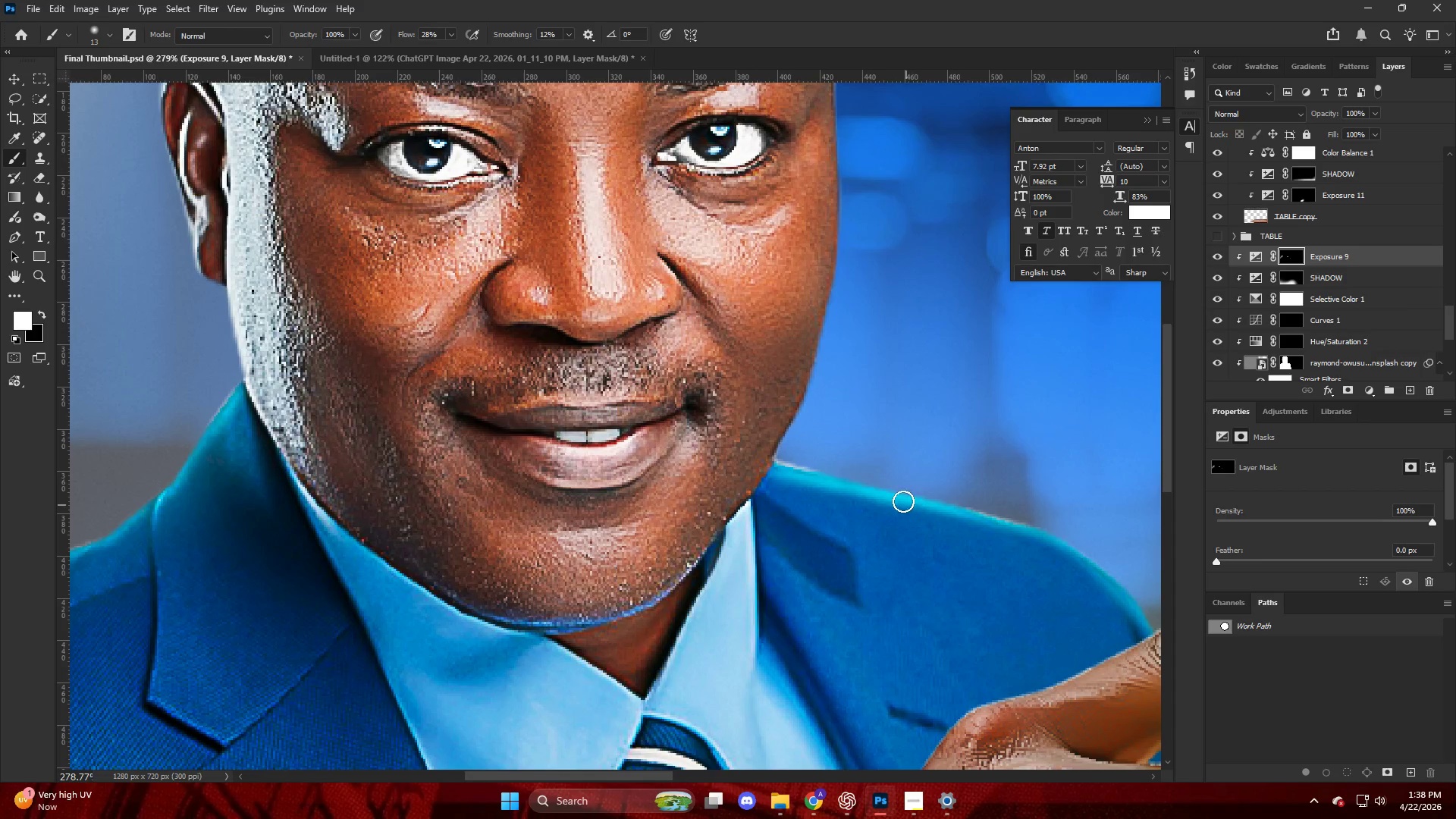 
scroll: coordinate [870, 500], scroll_direction: up, amount: 12.0
 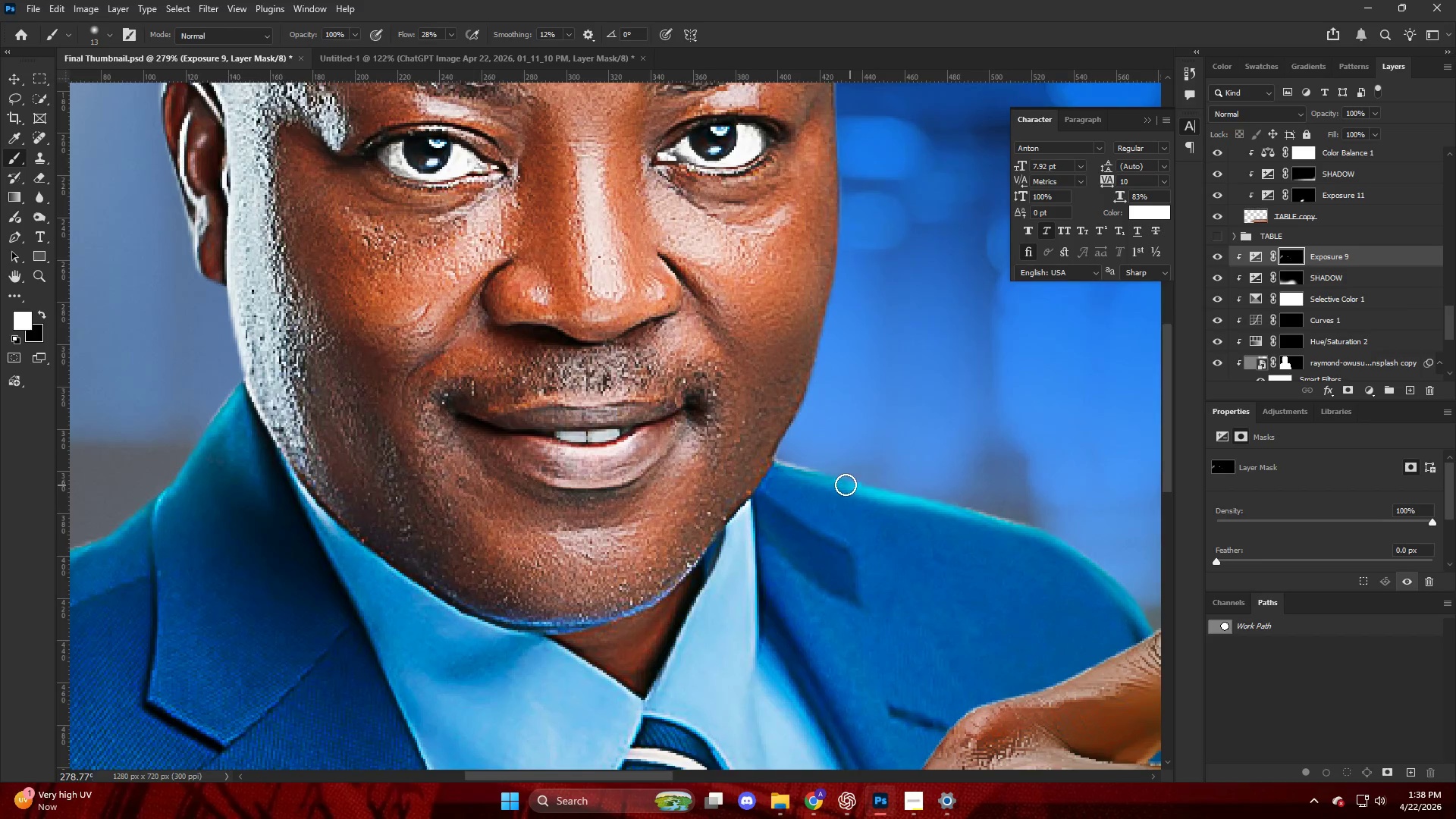 
left_click_drag(start_coordinate=[905, 491], to_coordinate=[1169, 576])
 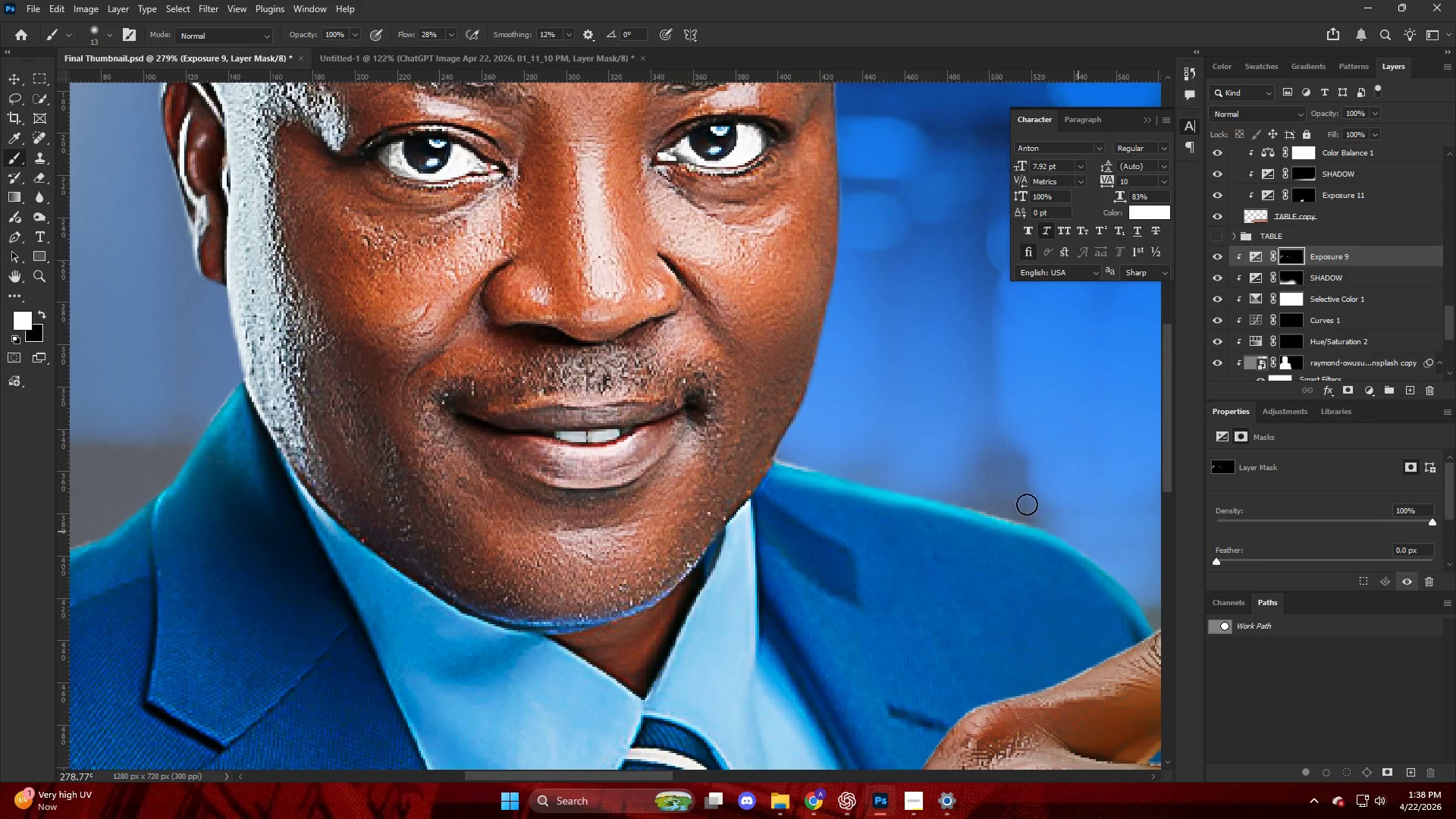 
hold_key(key=AltLeft, duration=0.42)
 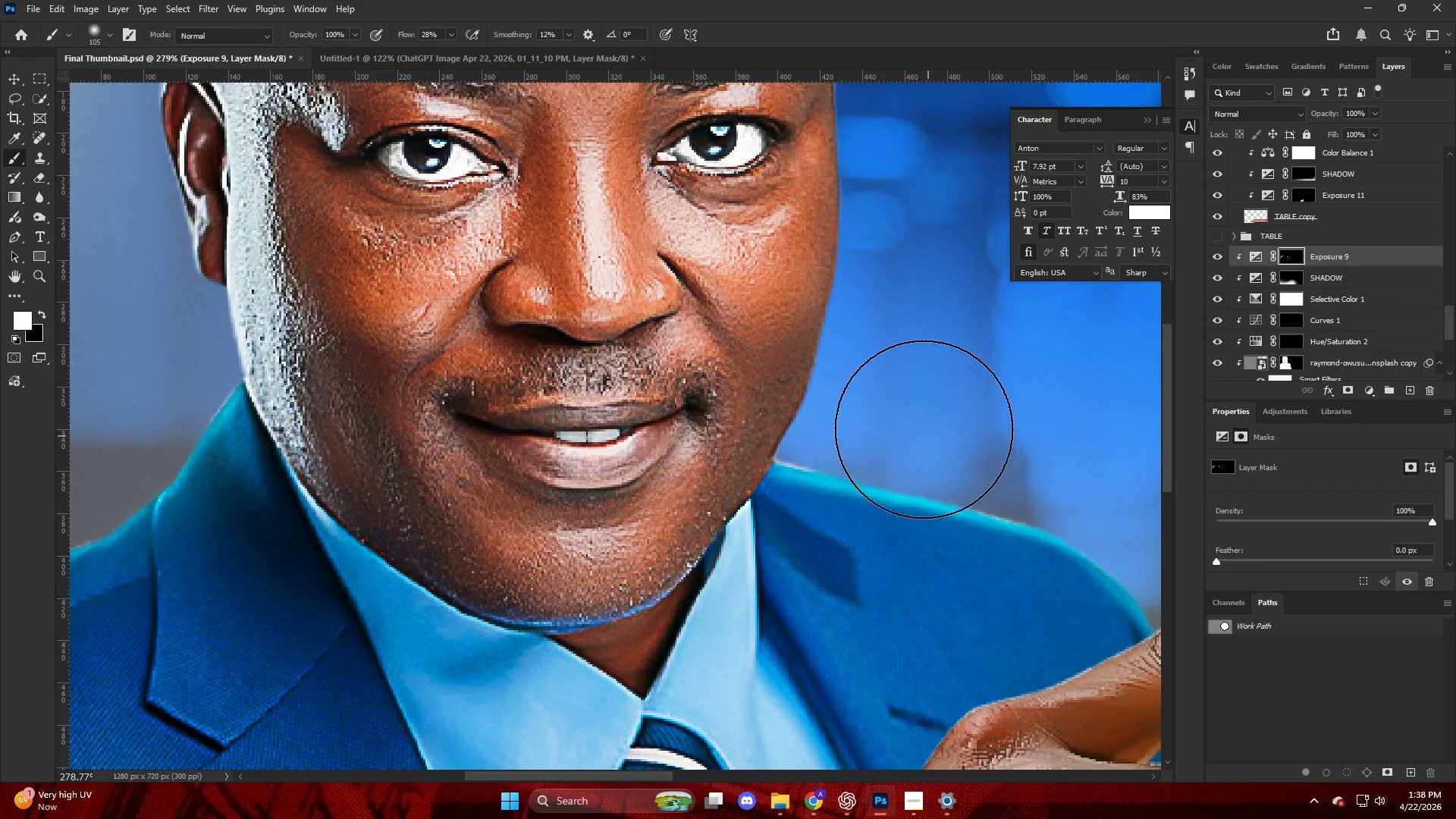 
left_click_drag(start_coordinate=[919, 427], to_coordinate=[1170, 480])
 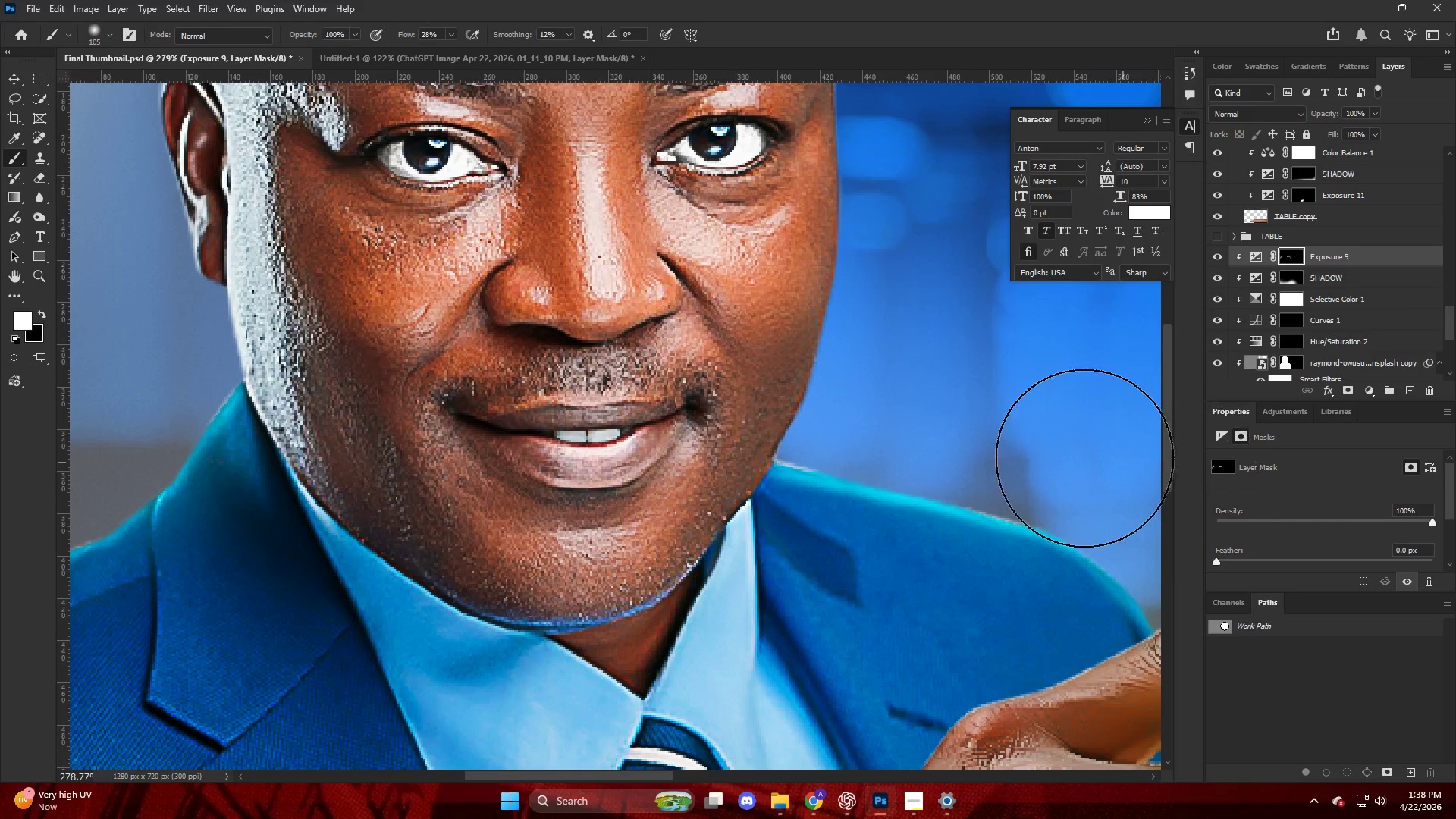 
key(Alt+AltLeft)
 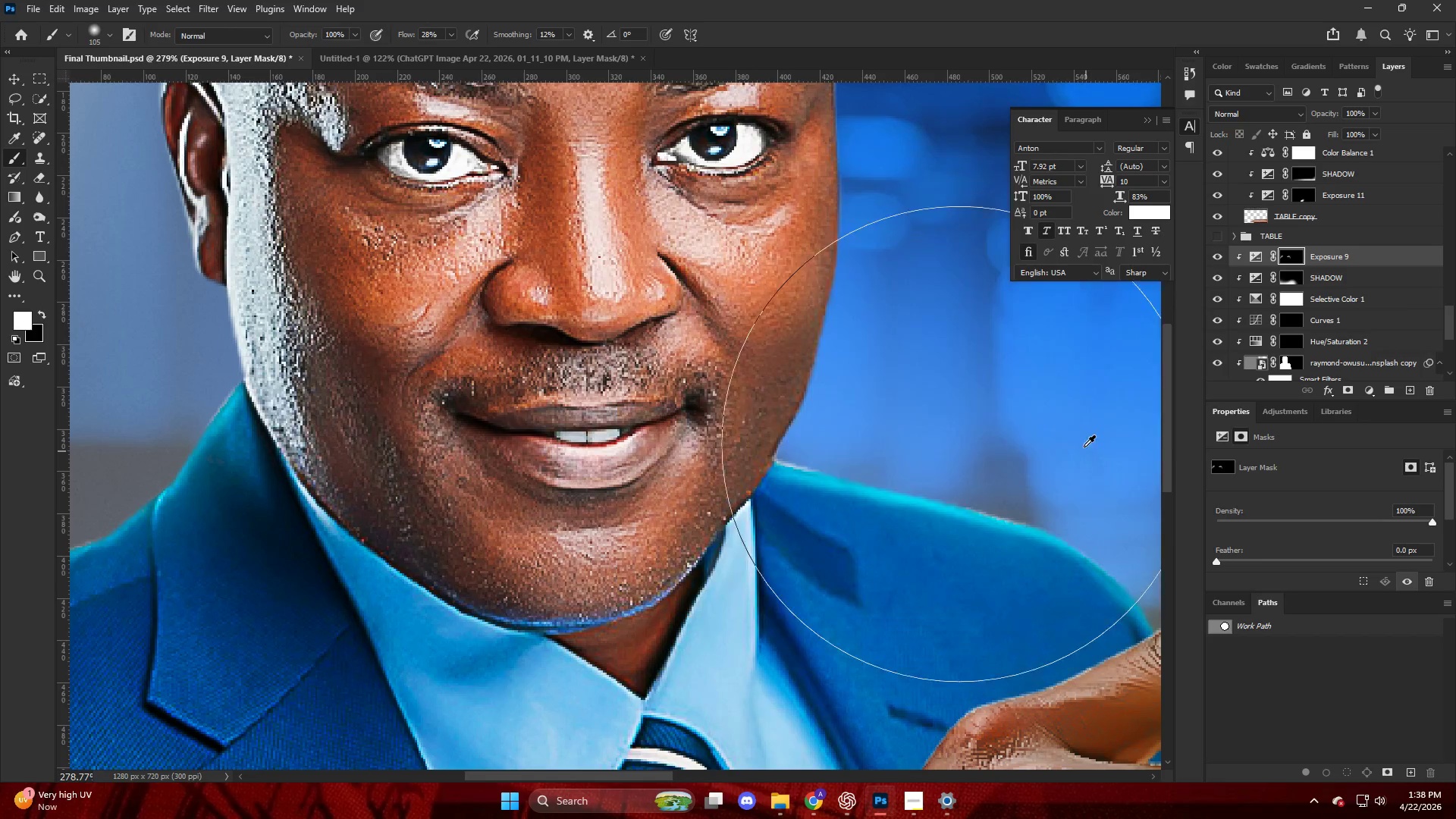 
left_click_drag(start_coordinate=[982, 406], to_coordinate=[1137, 481])
 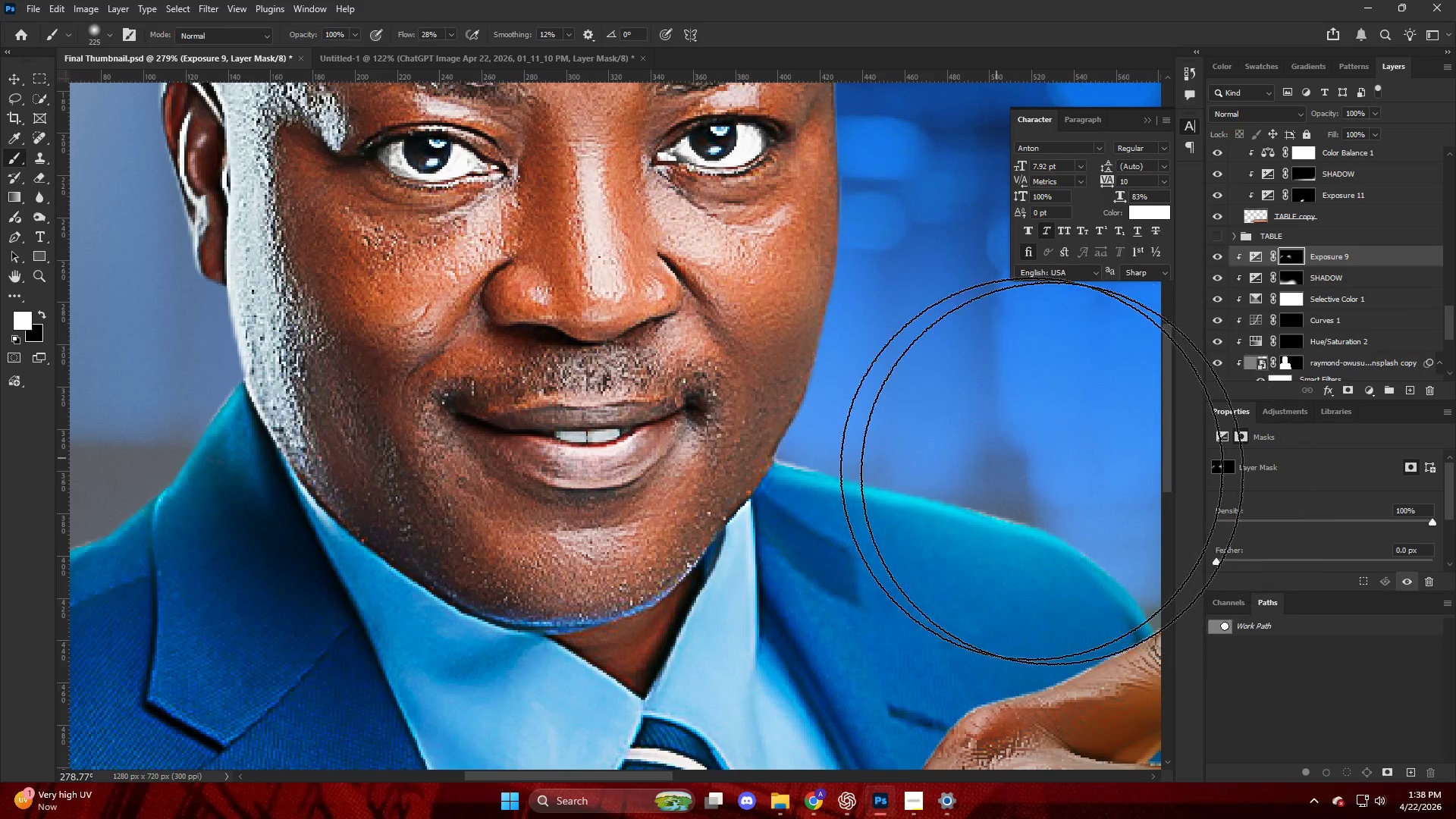 
left_click_drag(start_coordinate=[996, 458], to_coordinate=[1148, 494])
 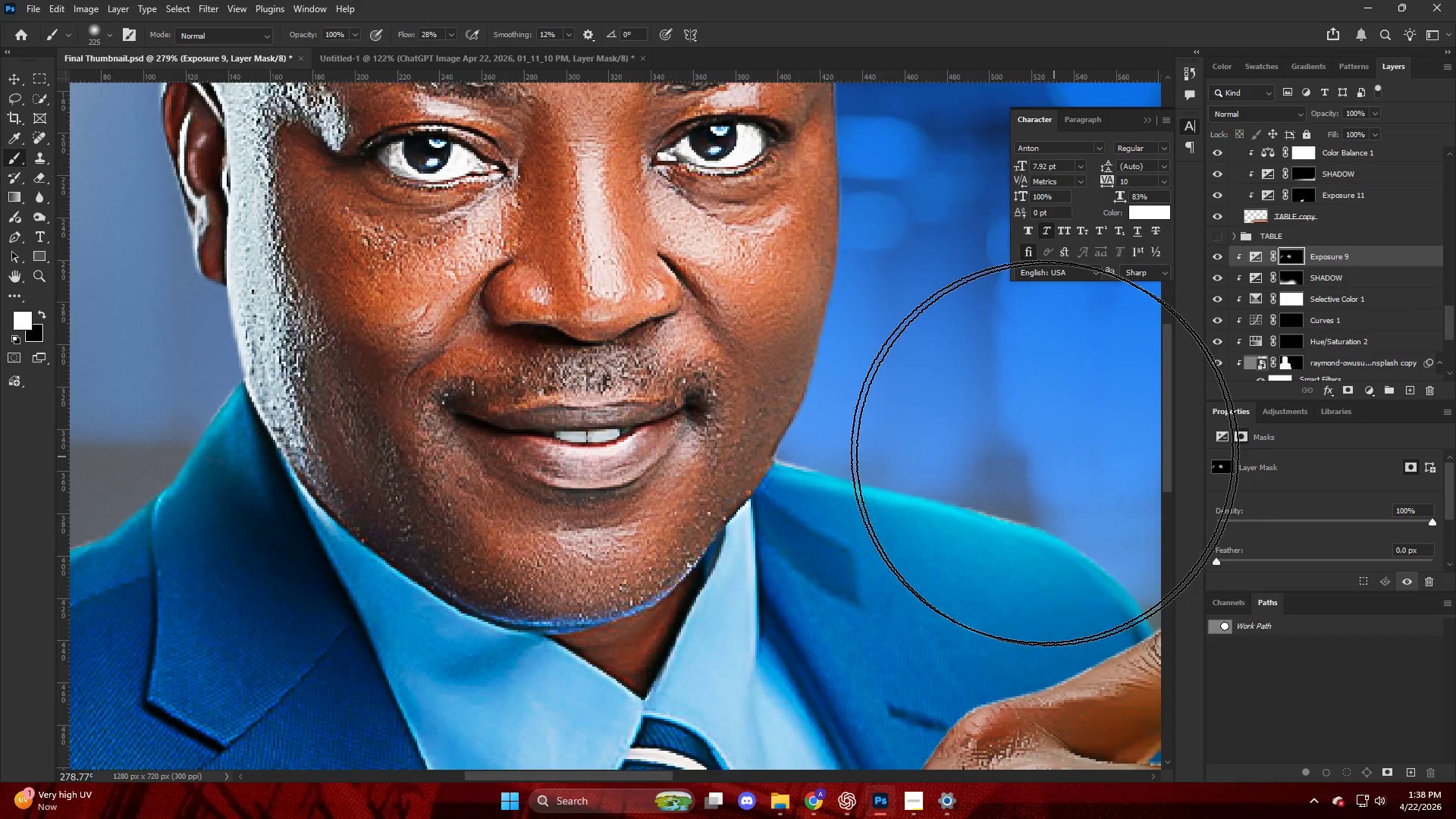 
hold_key(key=AltLeft, duration=0.38)
 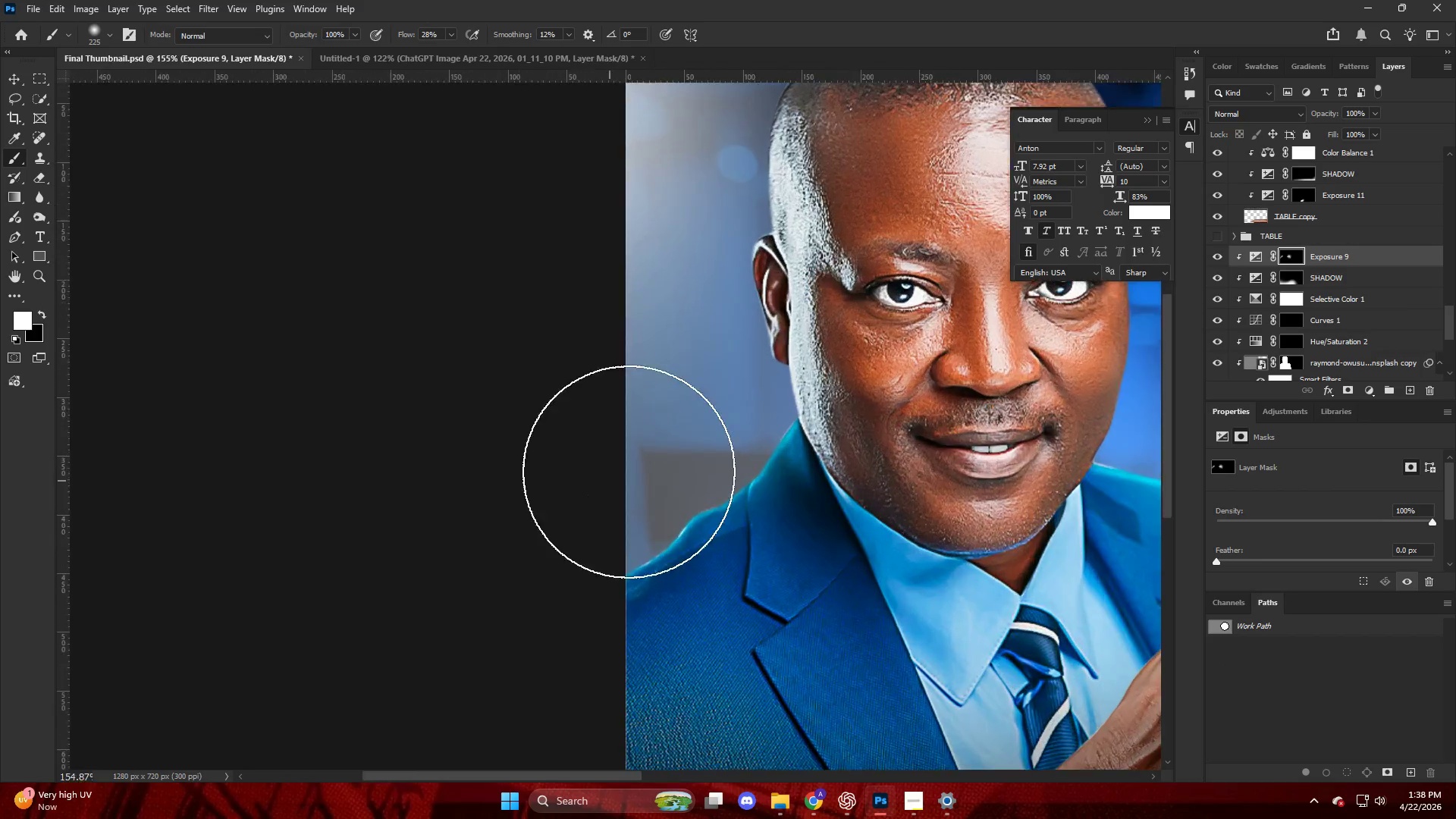 
key(Alt+AltLeft)
 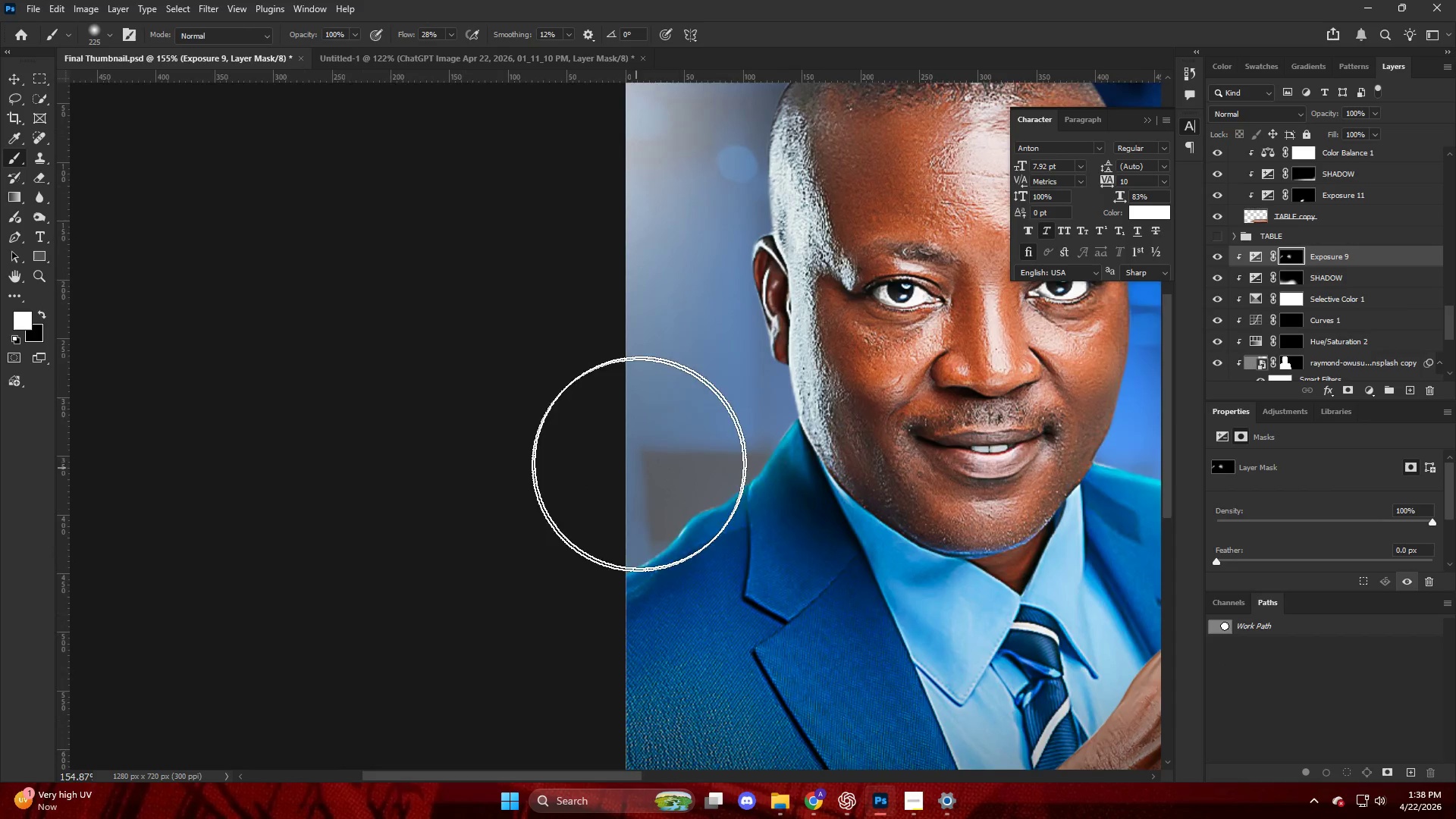 
left_click_drag(start_coordinate=[665, 435], to_coordinate=[546, 512])
 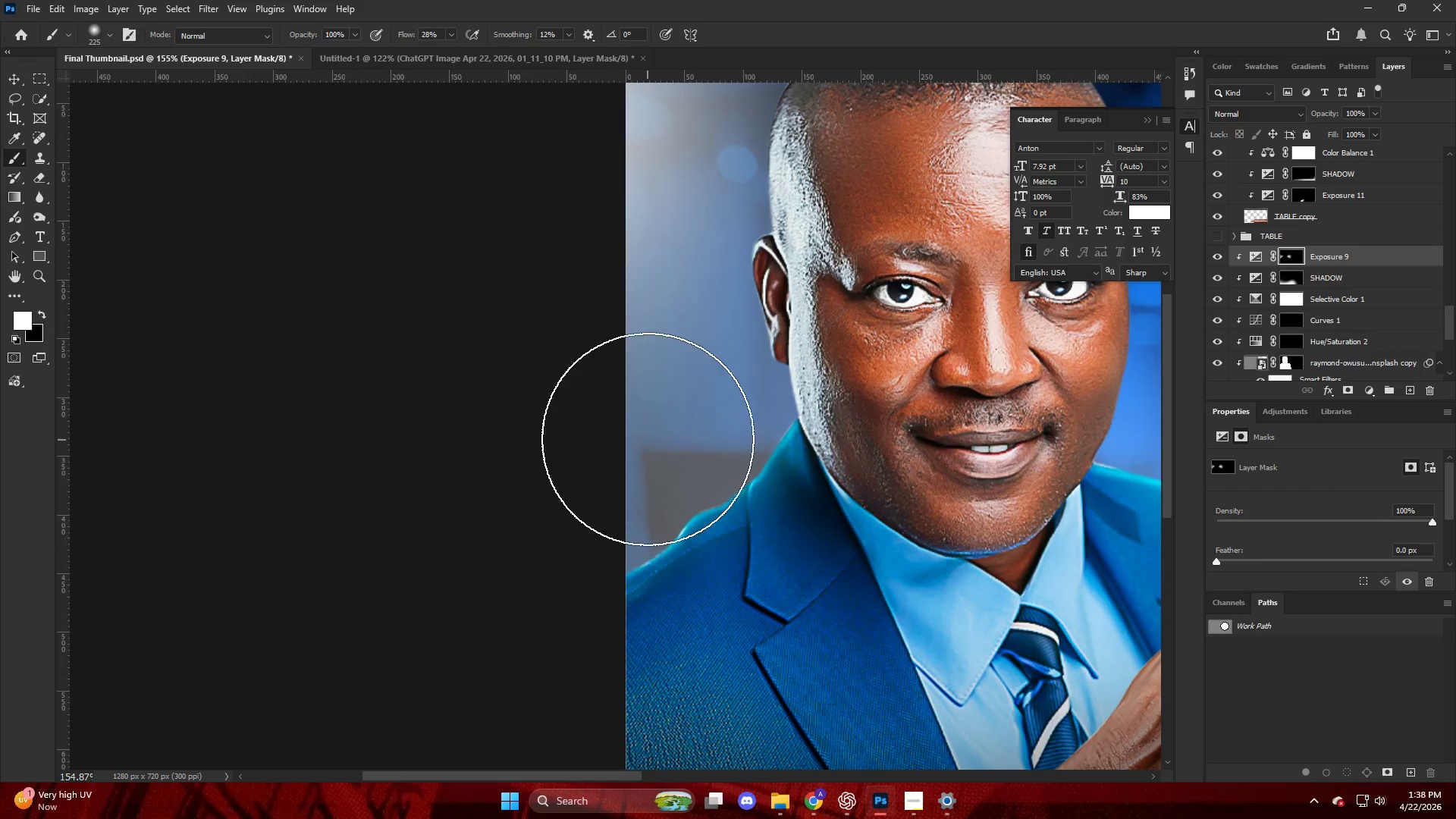 
scroll: coordinate [574, 497], scroll_direction: down, amount: 7.0
 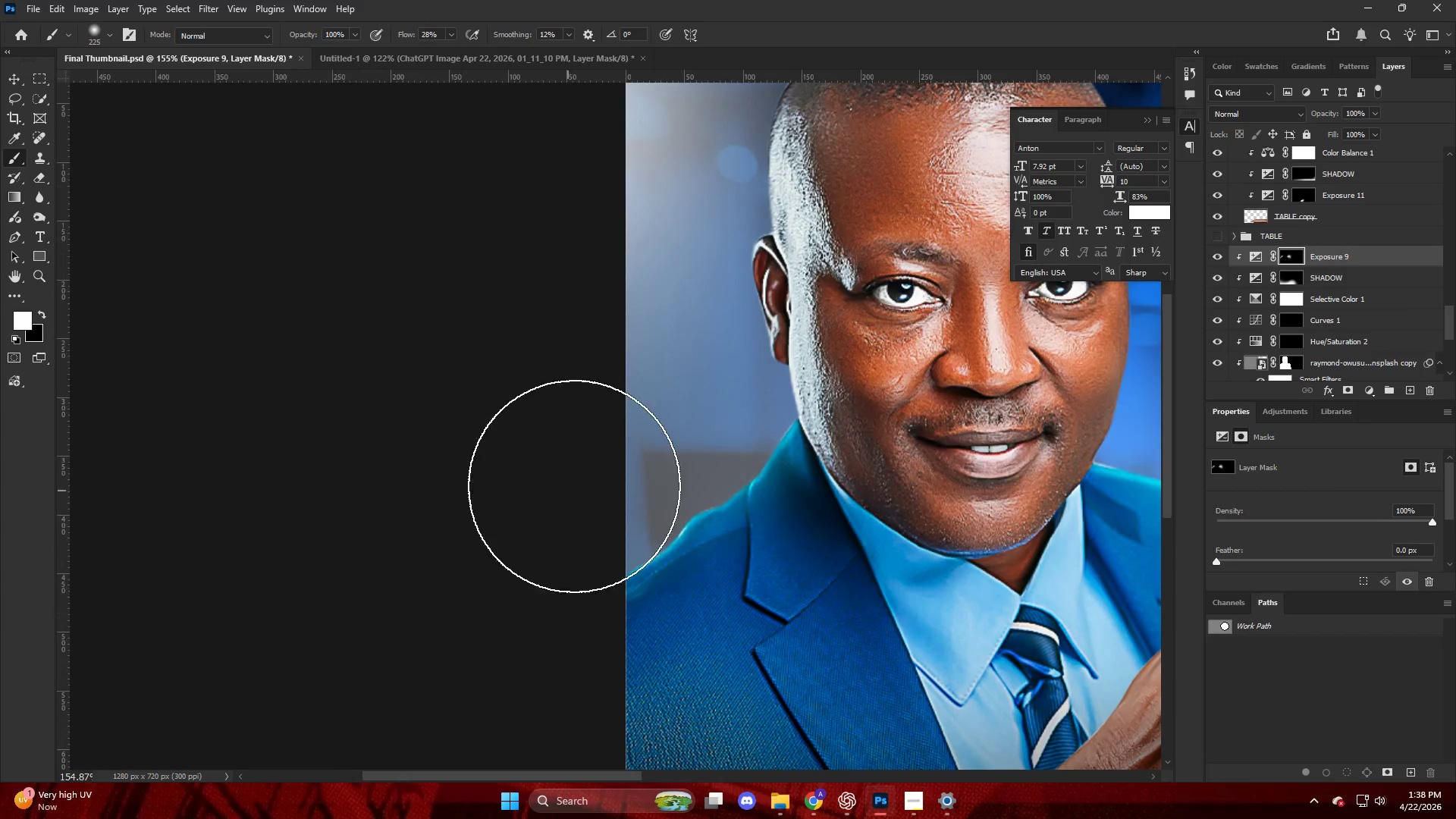 
key(Alt+AltLeft)
 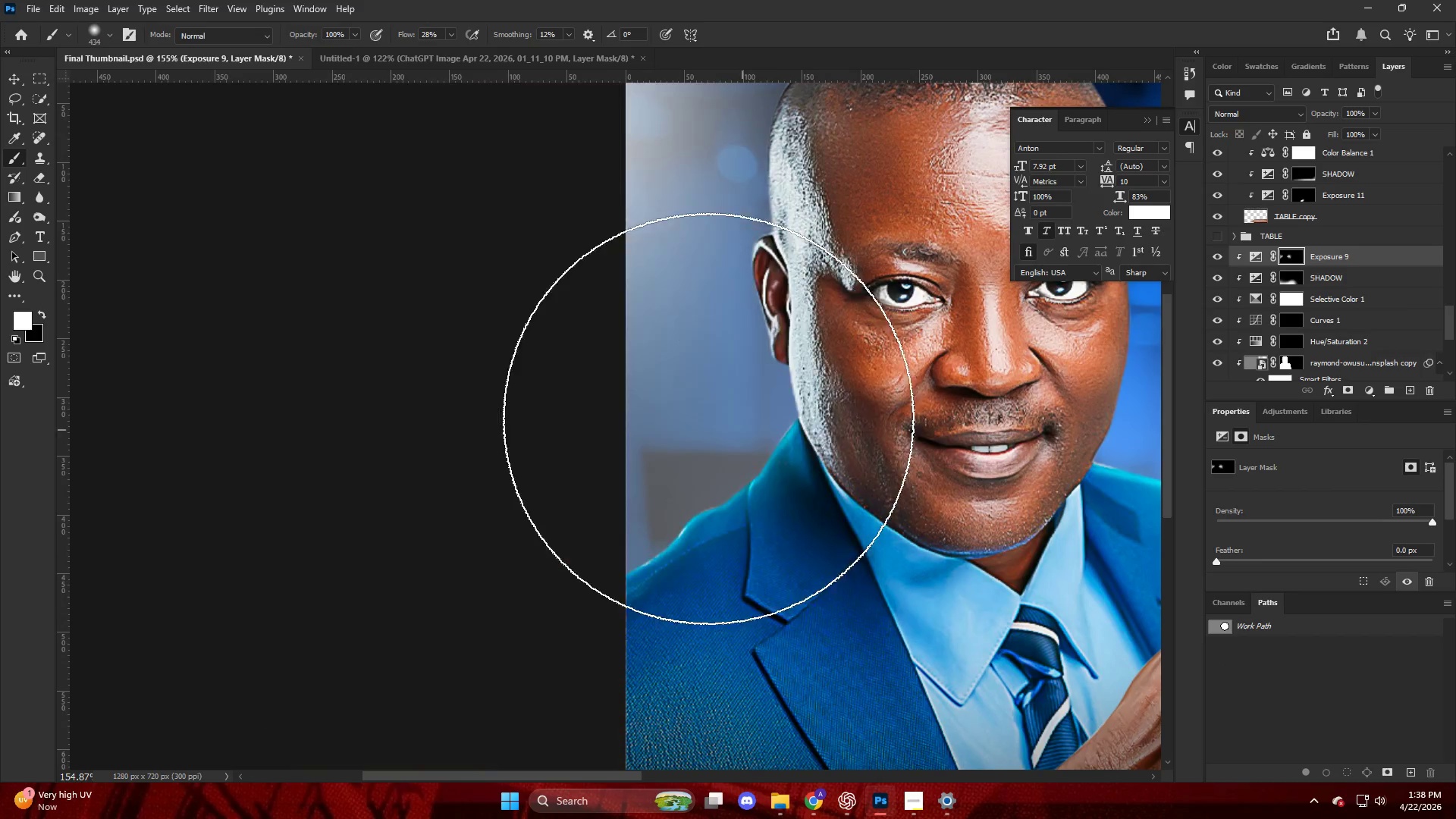 
left_click_drag(start_coordinate=[554, 392], to_coordinate=[557, 398])
 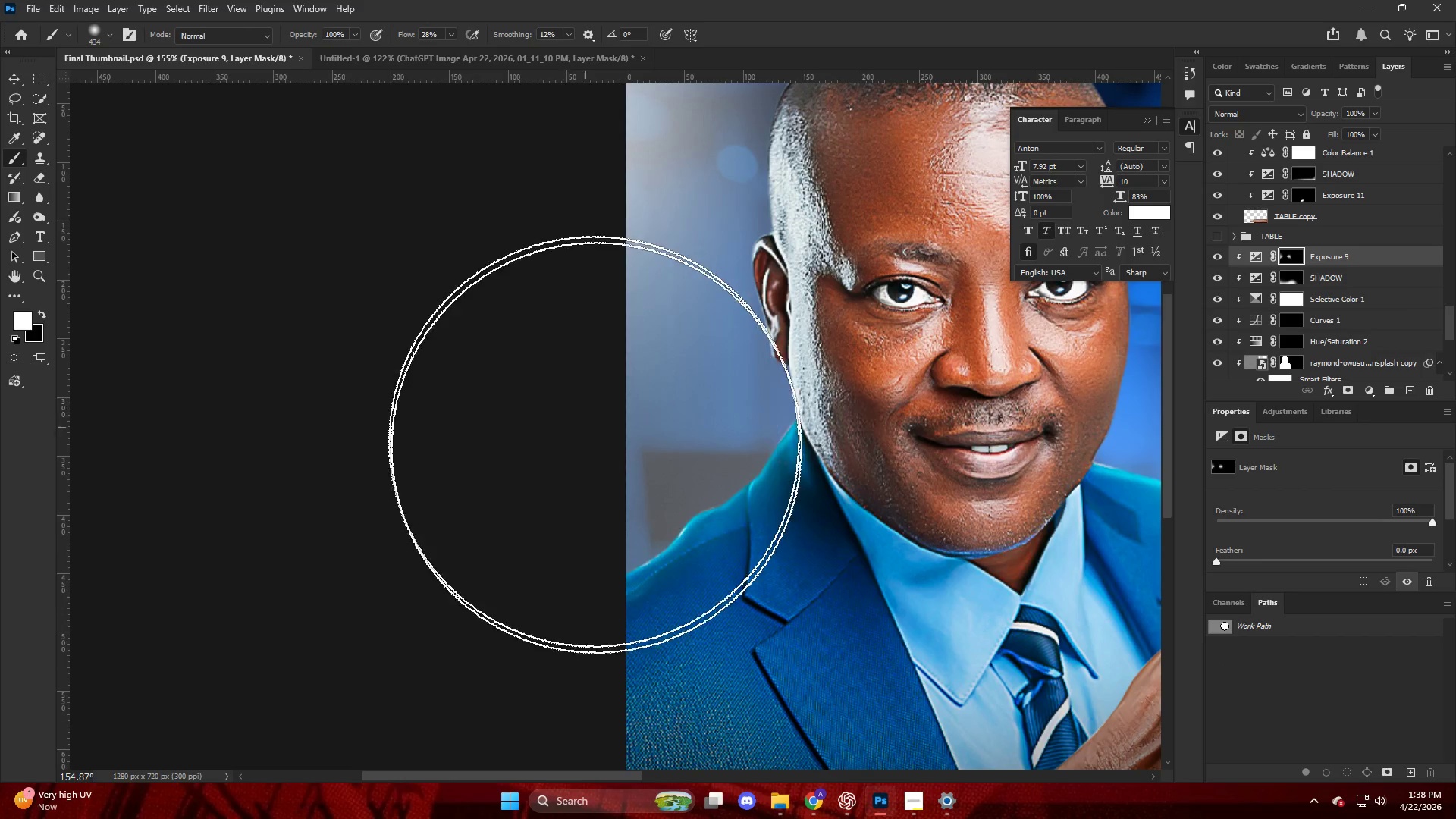 
double_click([618, 488])
 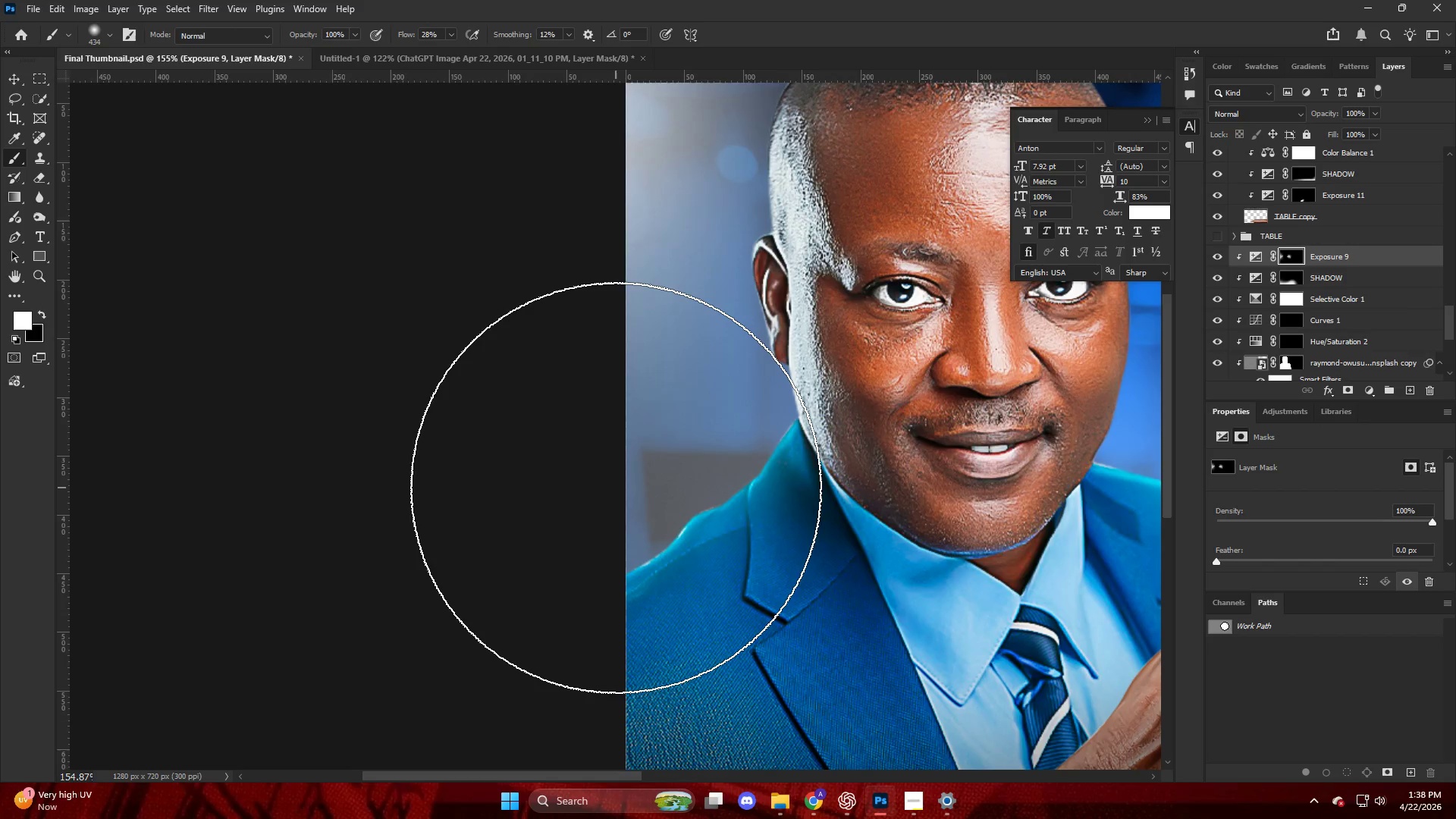 
triple_click([615, 488])
 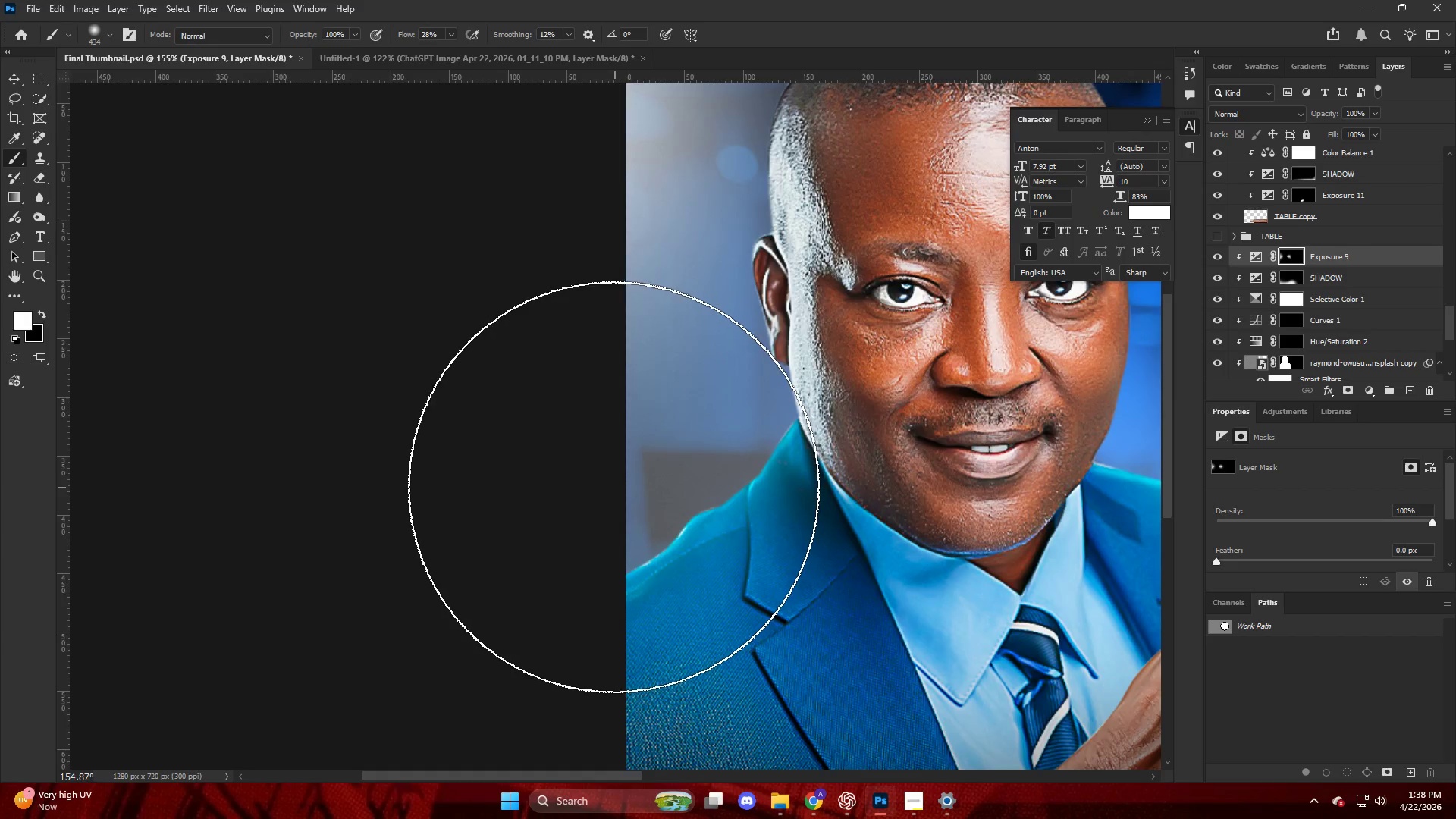 
hold_key(key=AltLeft, duration=0.34)
scroll: coordinate [623, 463], scroll_direction: down, amount: 13.0
 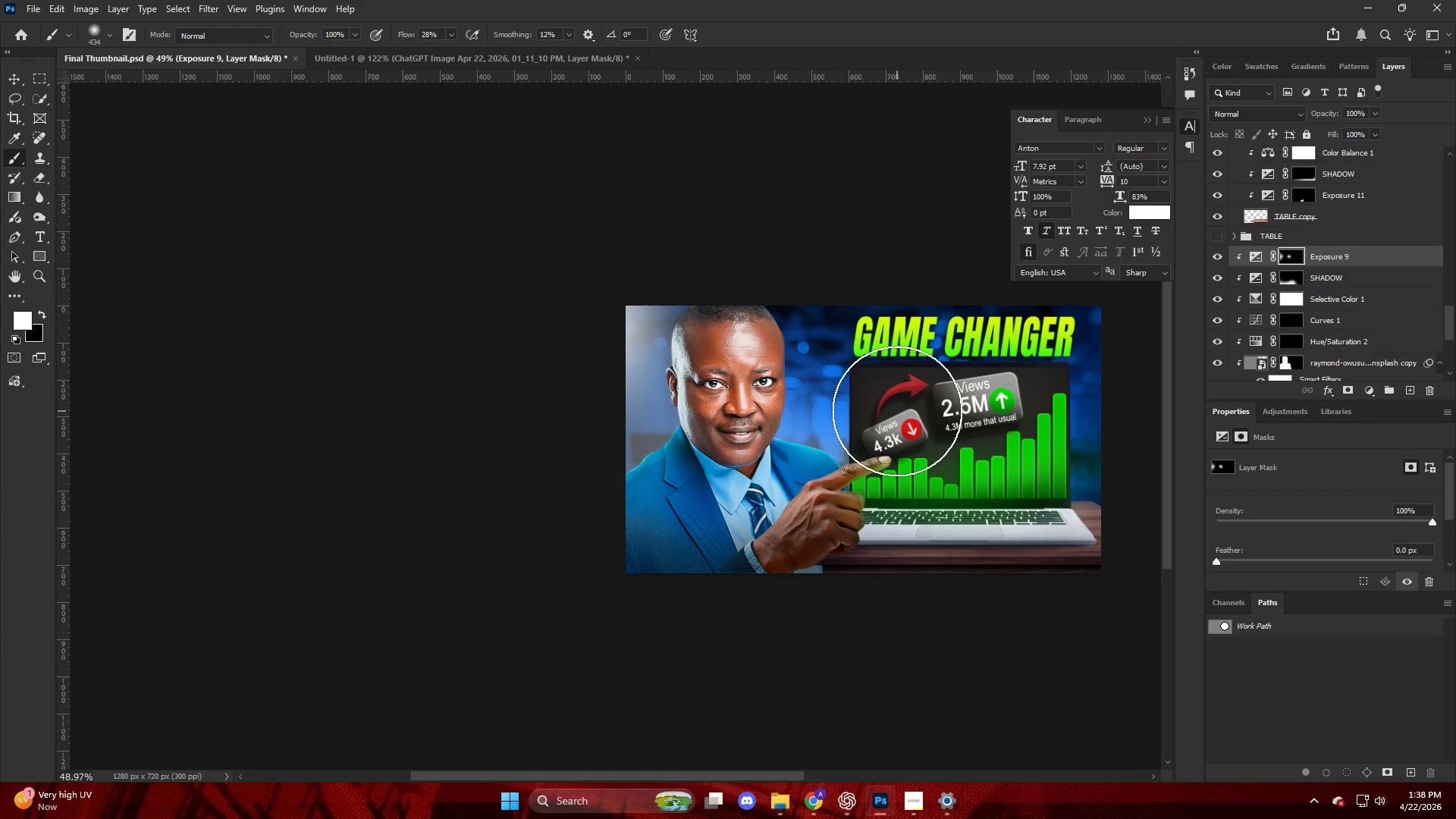 
hold_key(key=AltLeft, duration=0.72)
hold_key(key=AltLeft, duration=0.66)
scroll: coordinate [699, 271], scroll_direction: up, amount: 25.0
 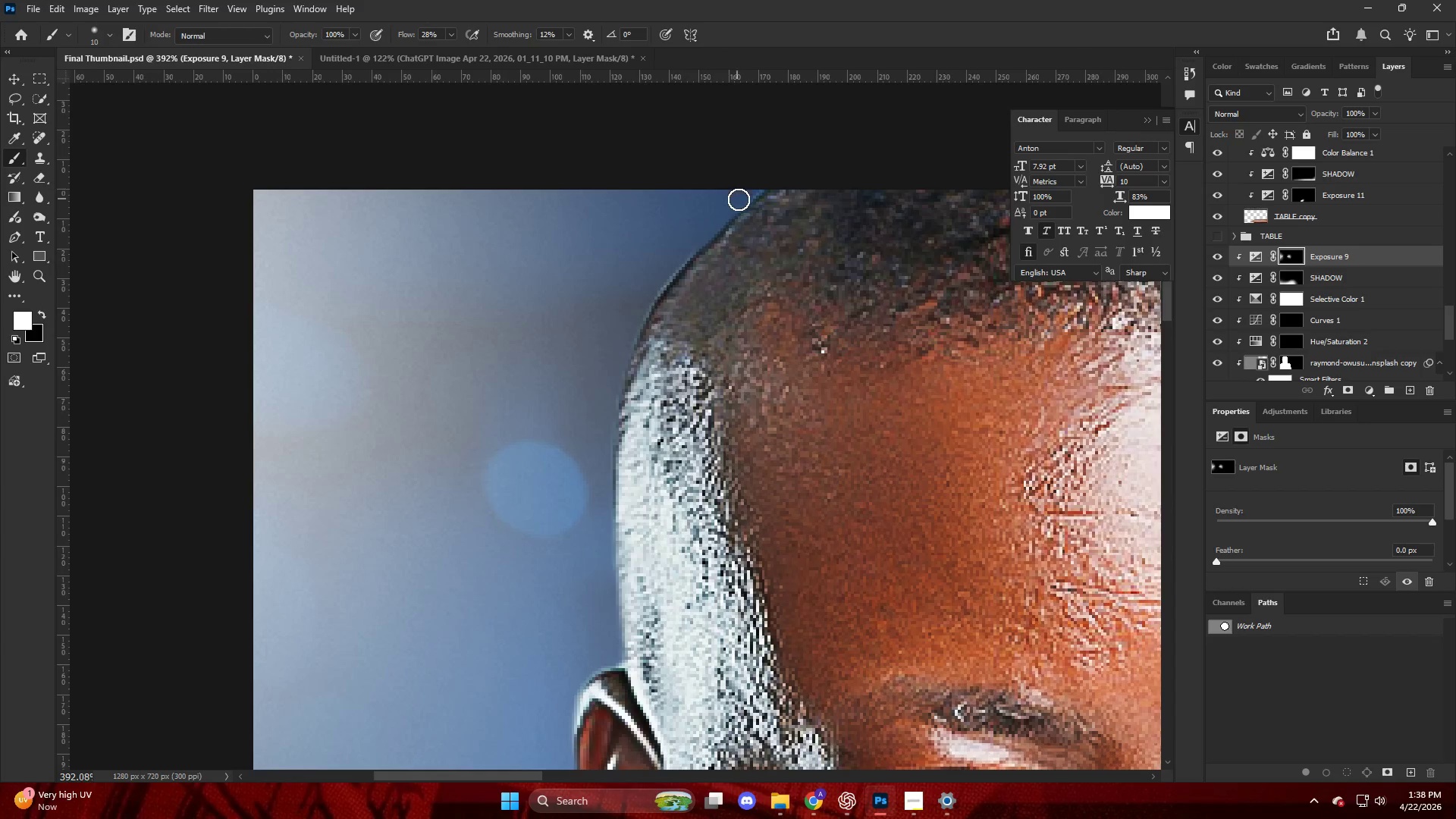 
hold_key(key=AltLeft, duration=0.31)
 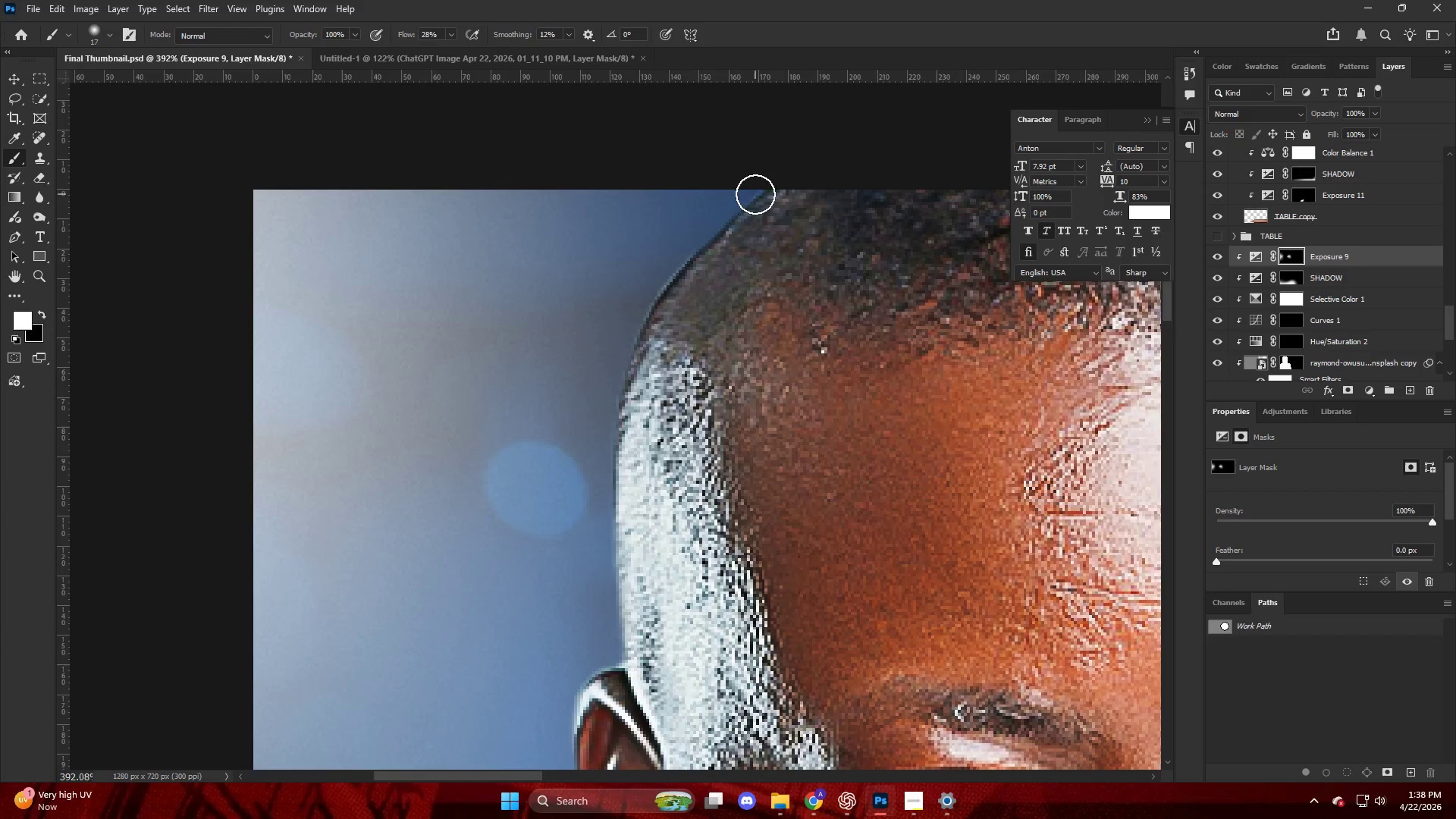 
left_click_drag(start_coordinate=[753, 196], to_coordinate=[658, 264])
 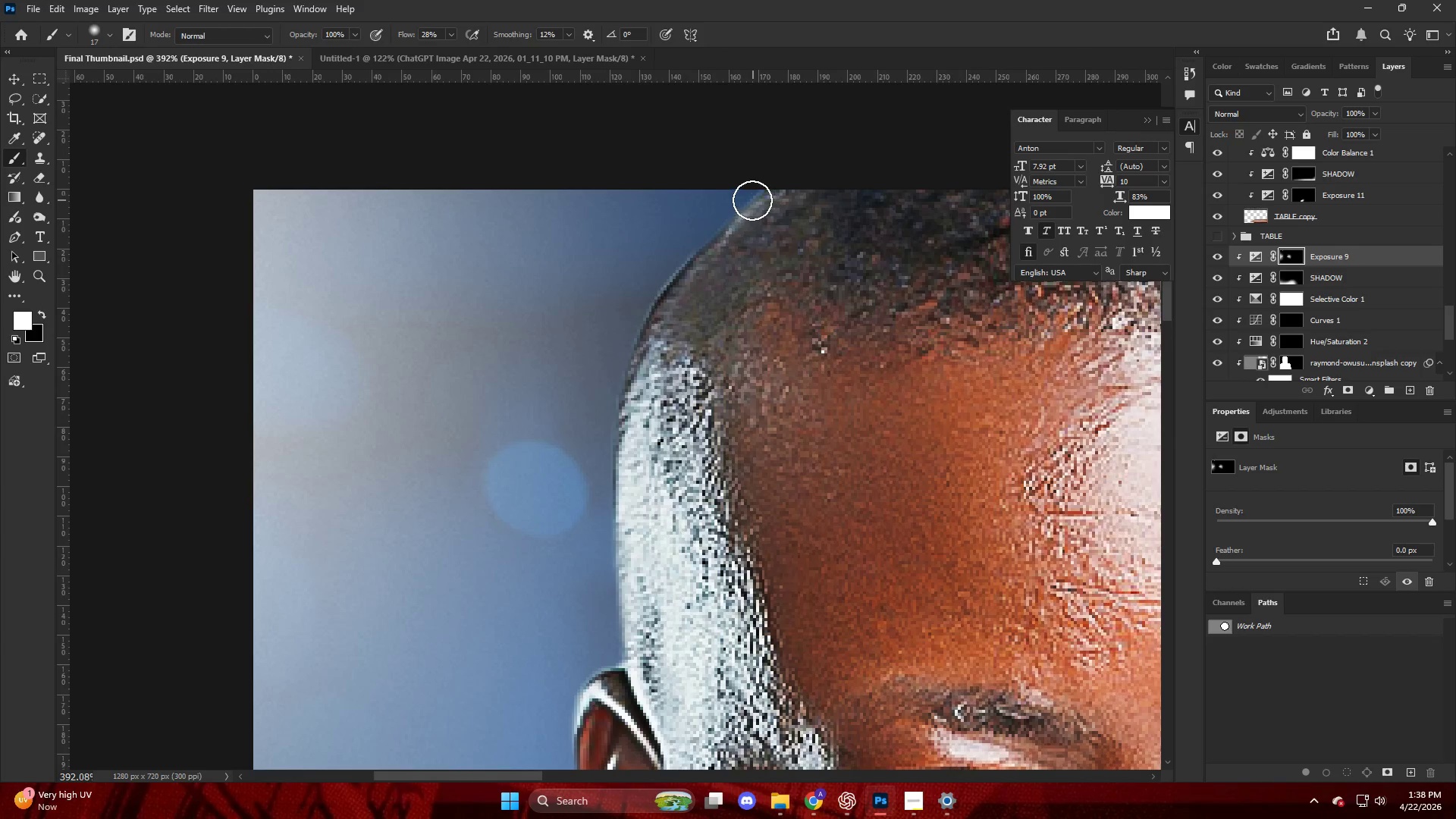 
left_click_drag(start_coordinate=[733, 210], to_coordinate=[595, 388])
 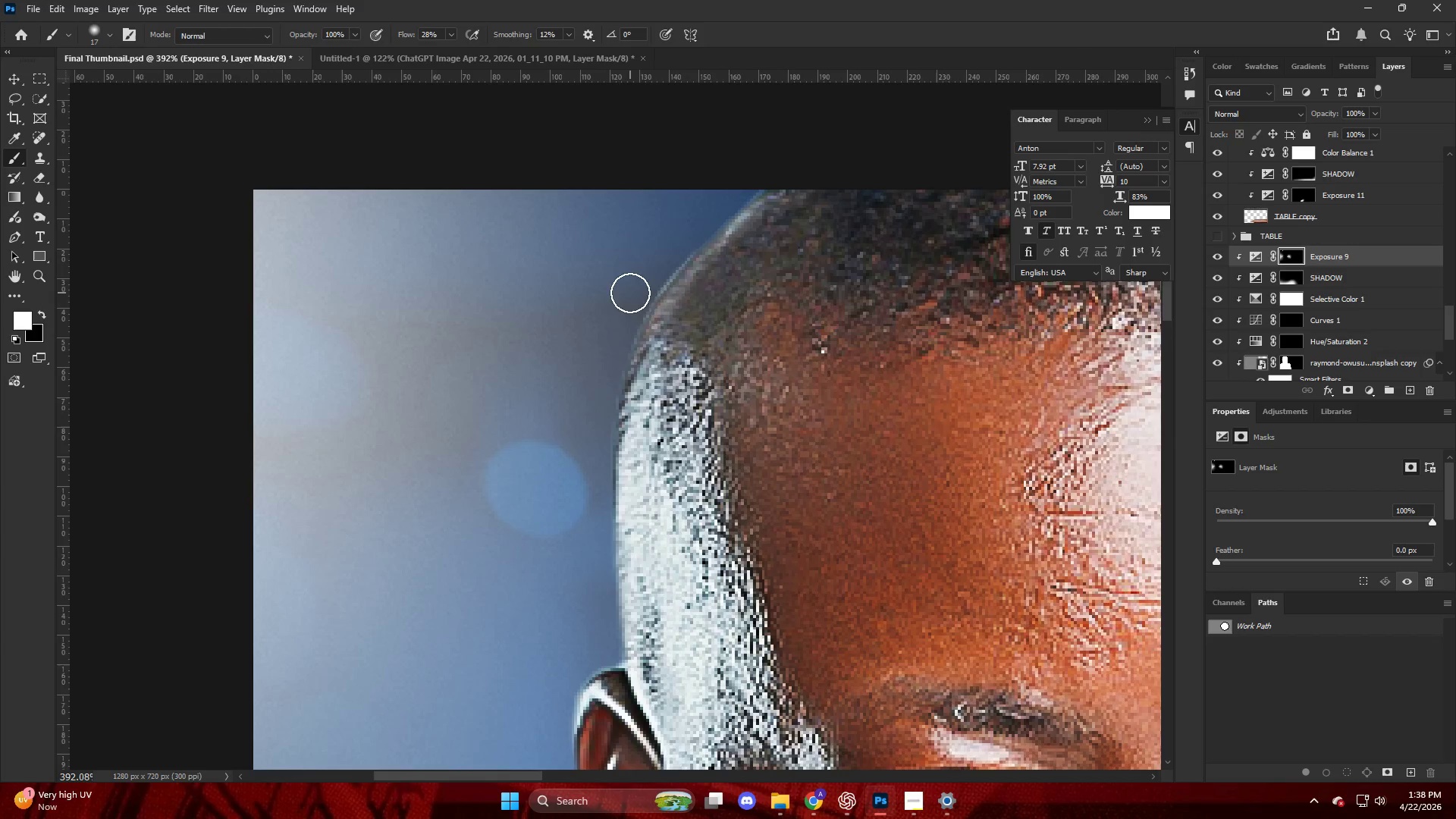 
left_click_drag(start_coordinate=[626, 313], to_coordinate=[805, 182])
 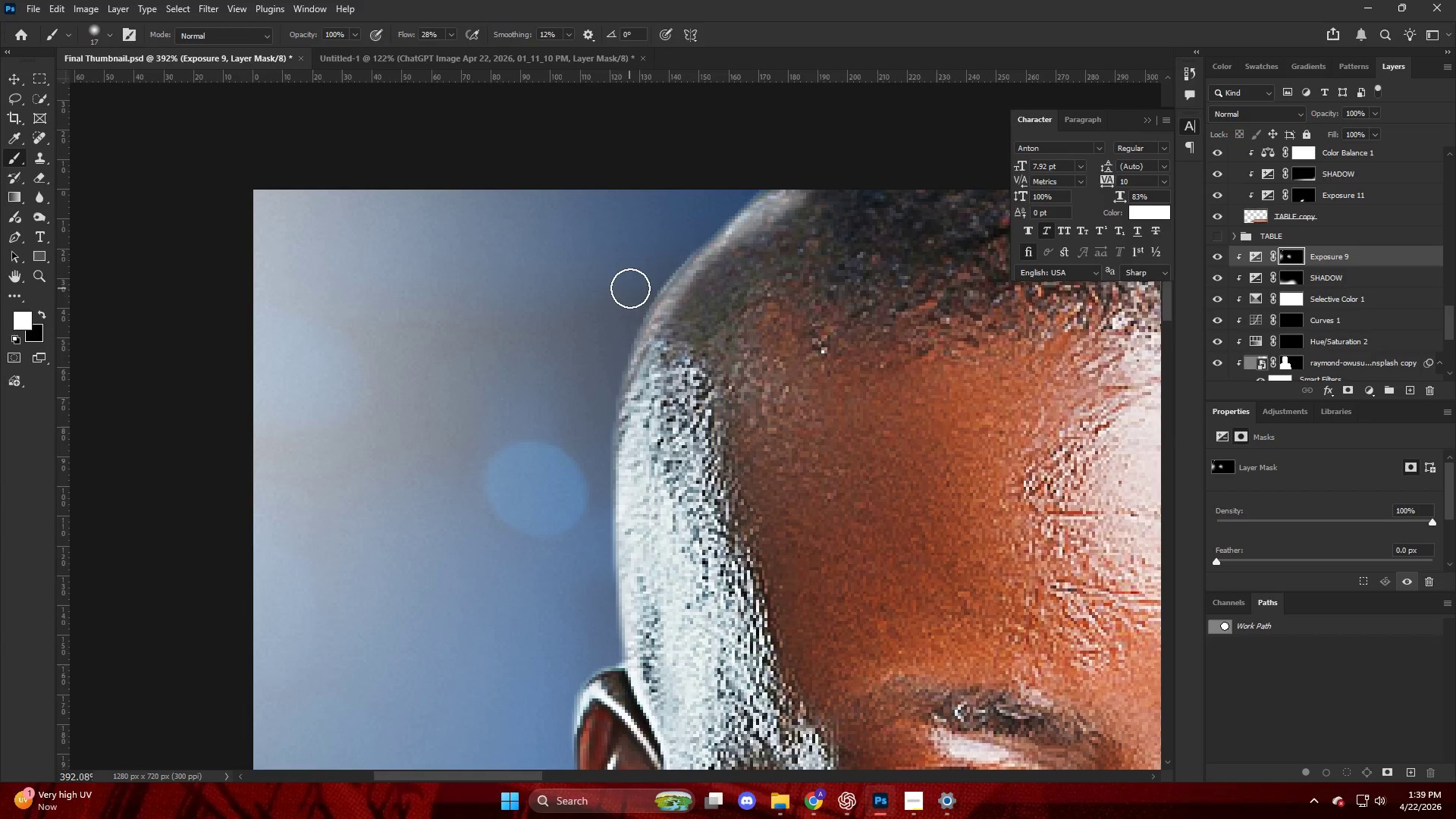 
key(Alt+AltLeft)
 